 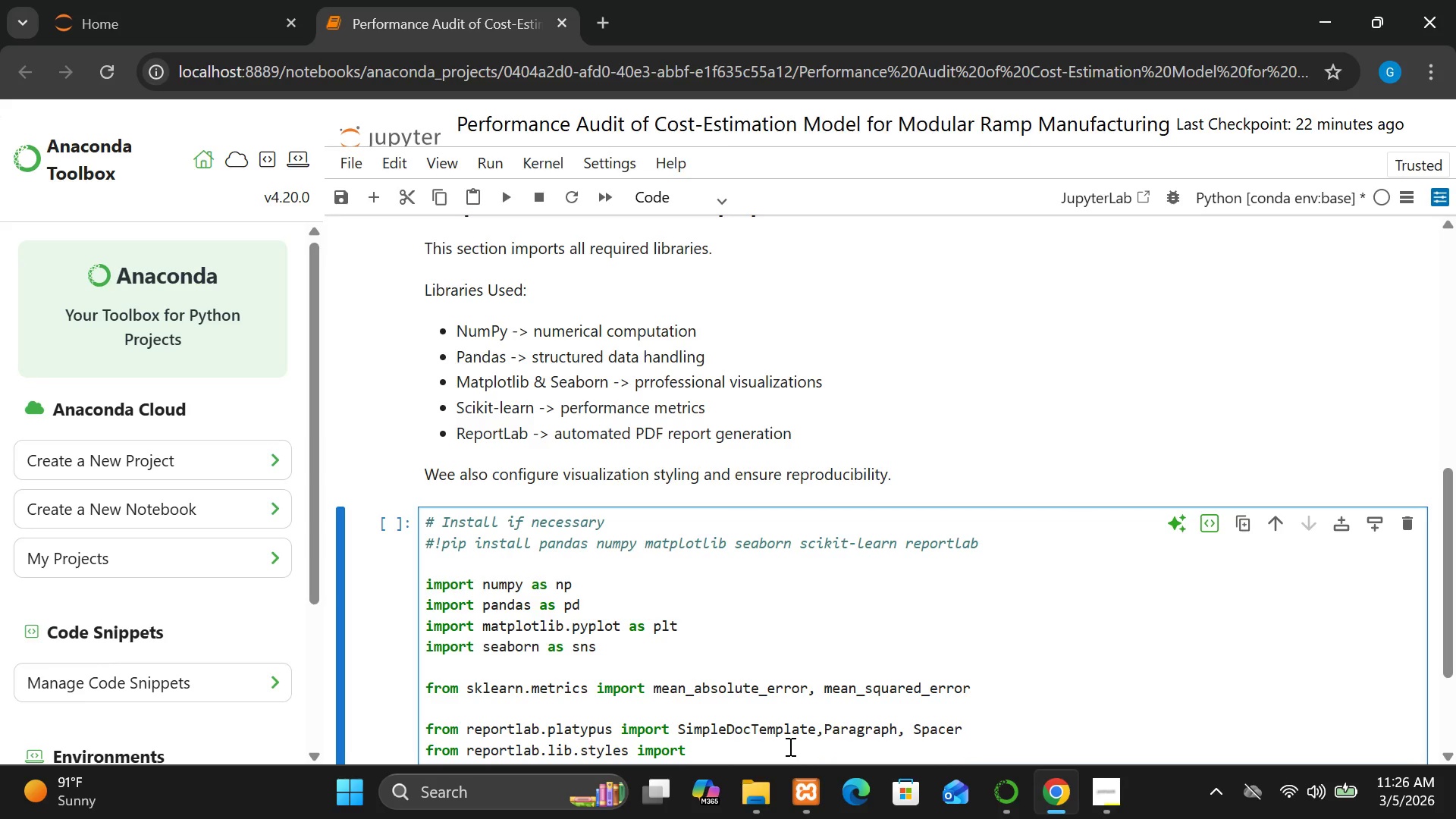 
type(get)
 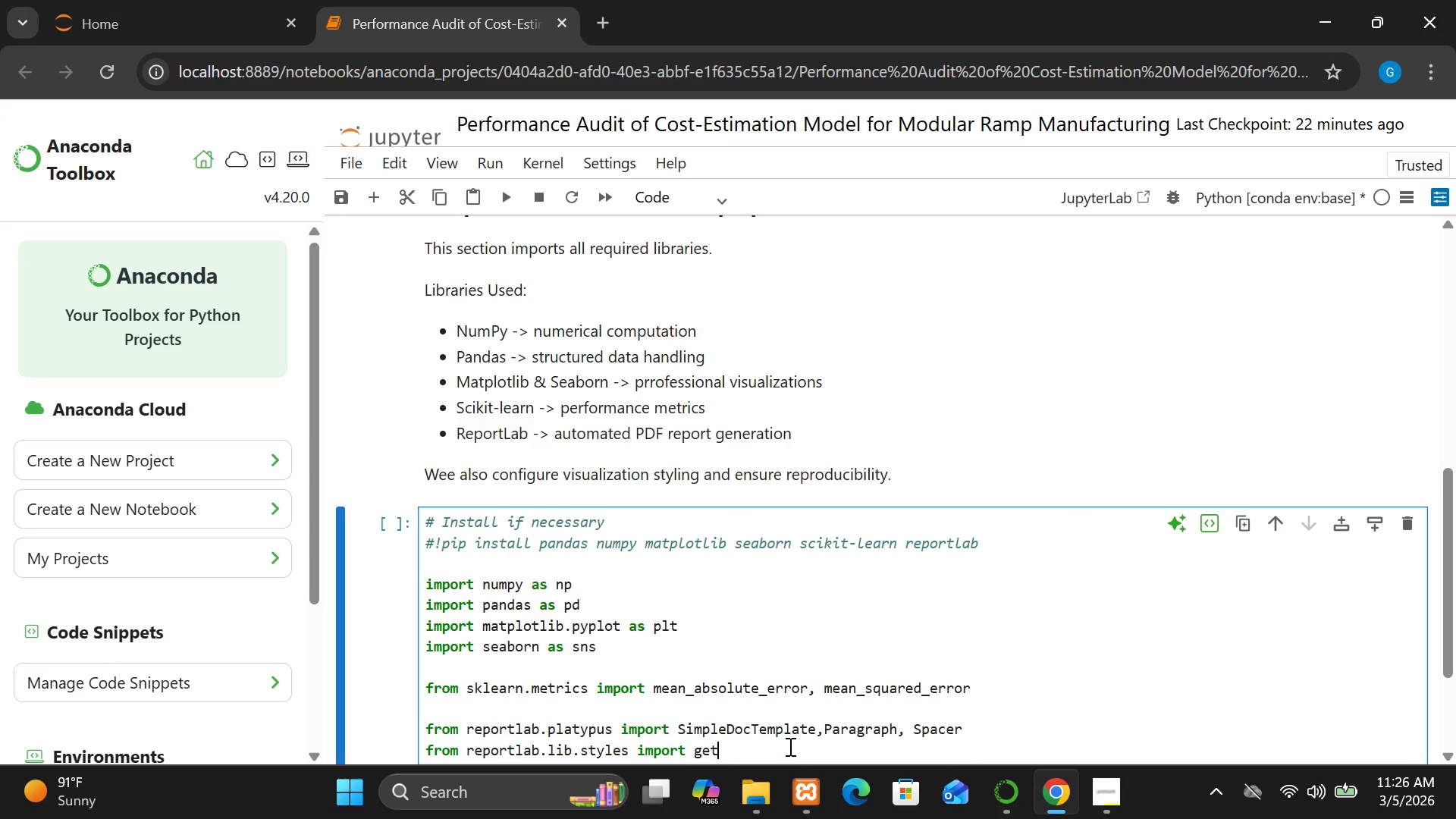 
type(Sample)
 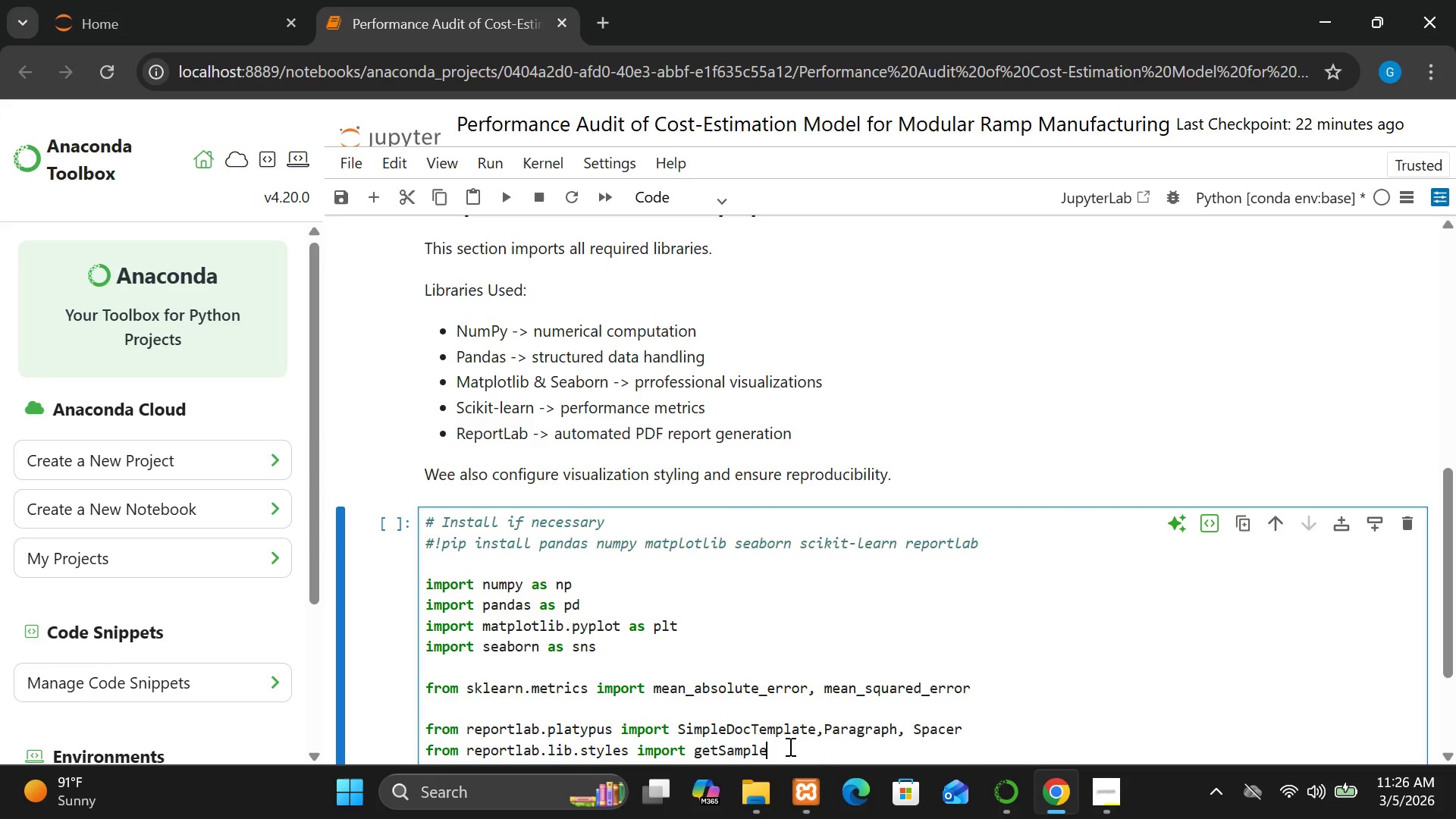 
type(StyleSheet)
 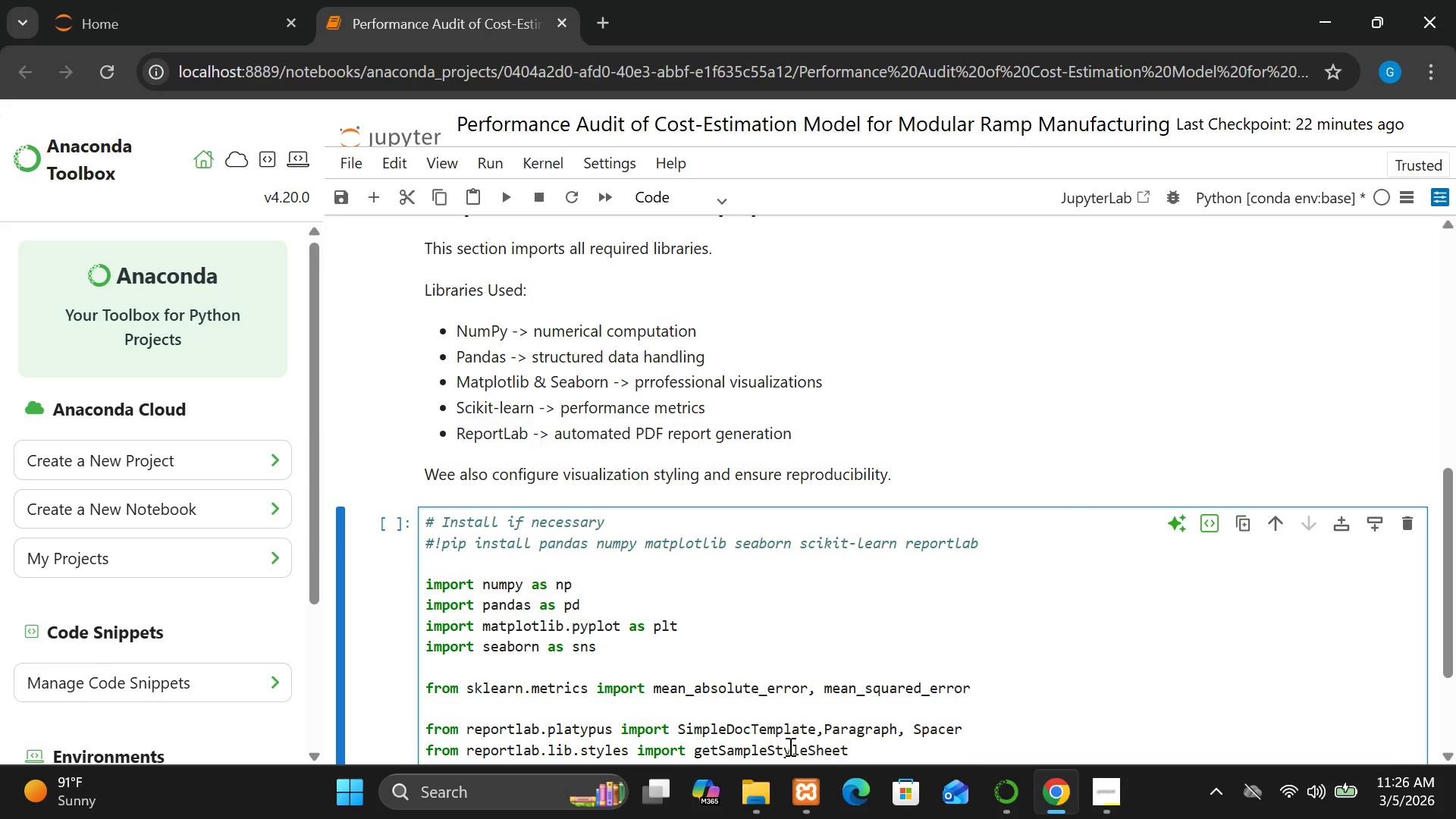 
key(Enter)
 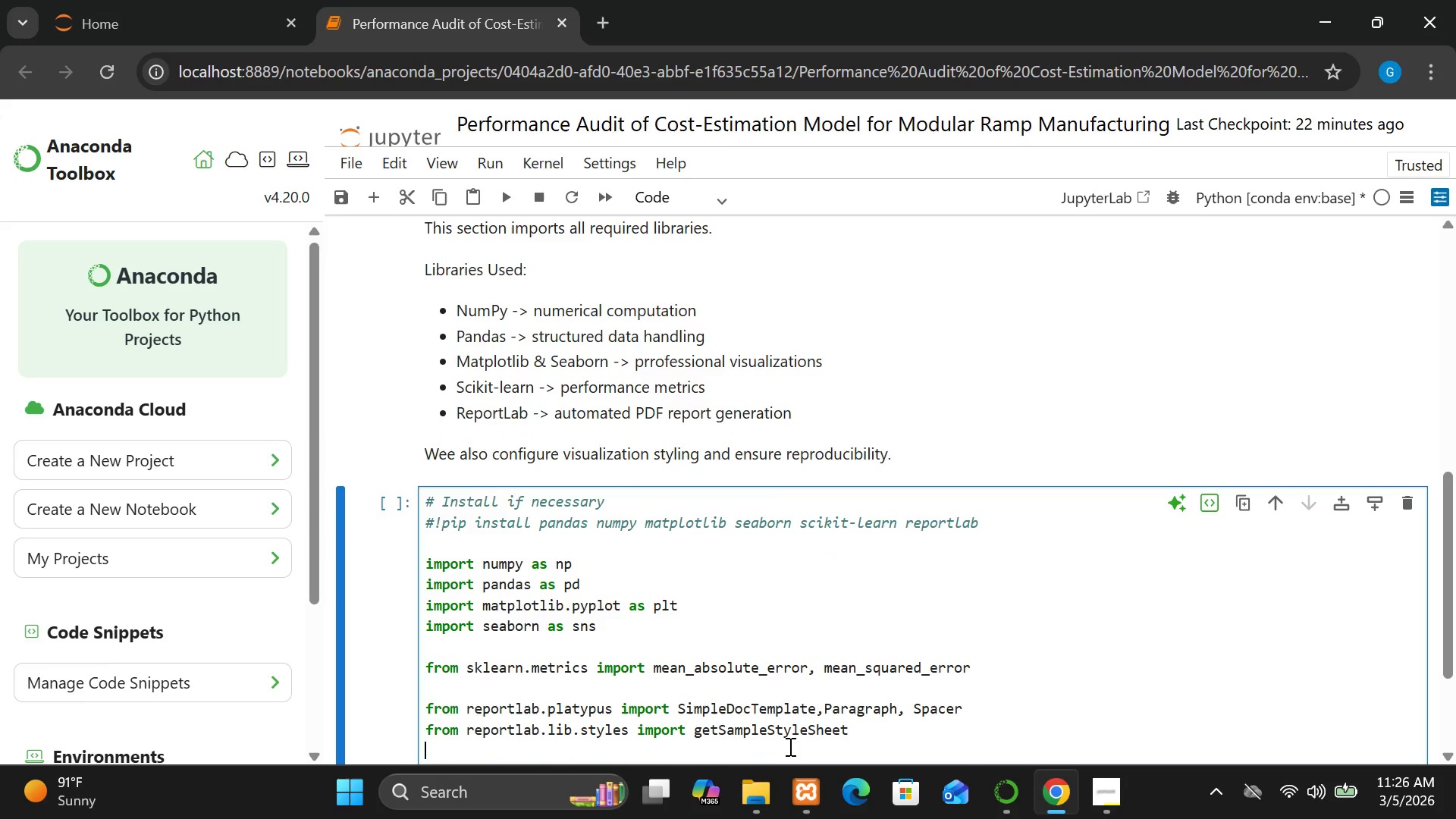 
type(from reportlab)
 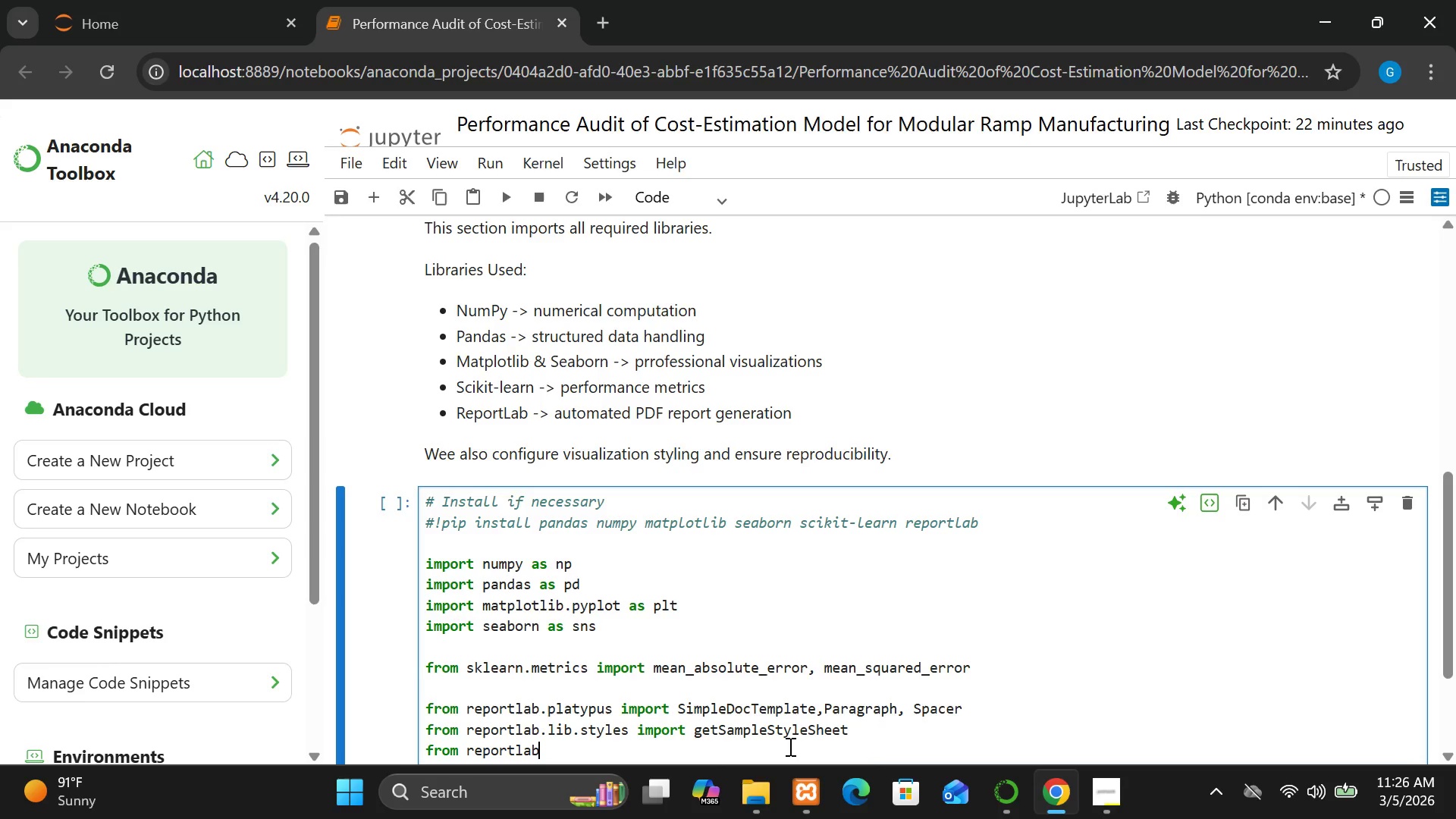 
type(.lib.unu)
key(Backspace)
type(its import inch)
 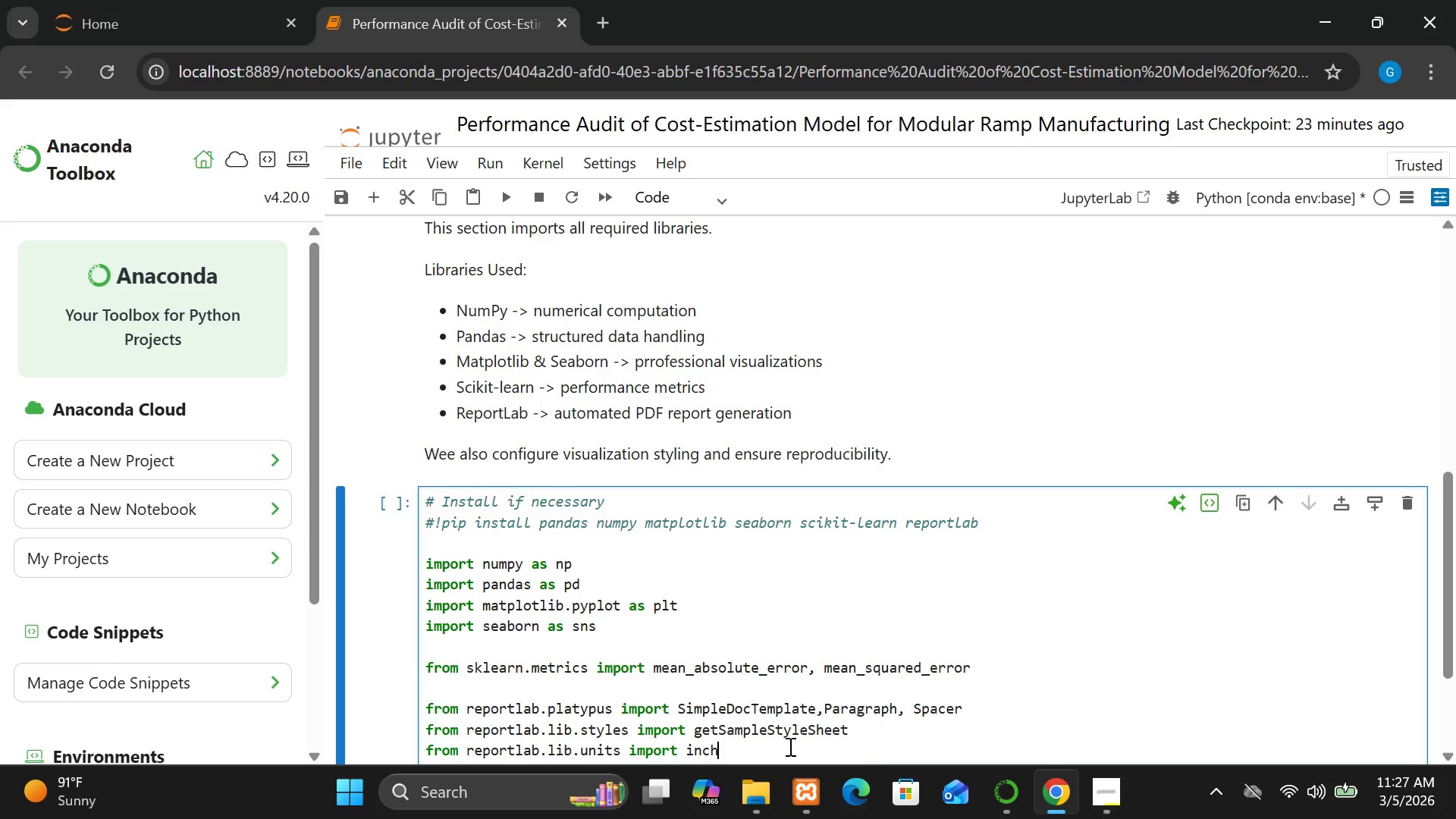 
key(Enter)
 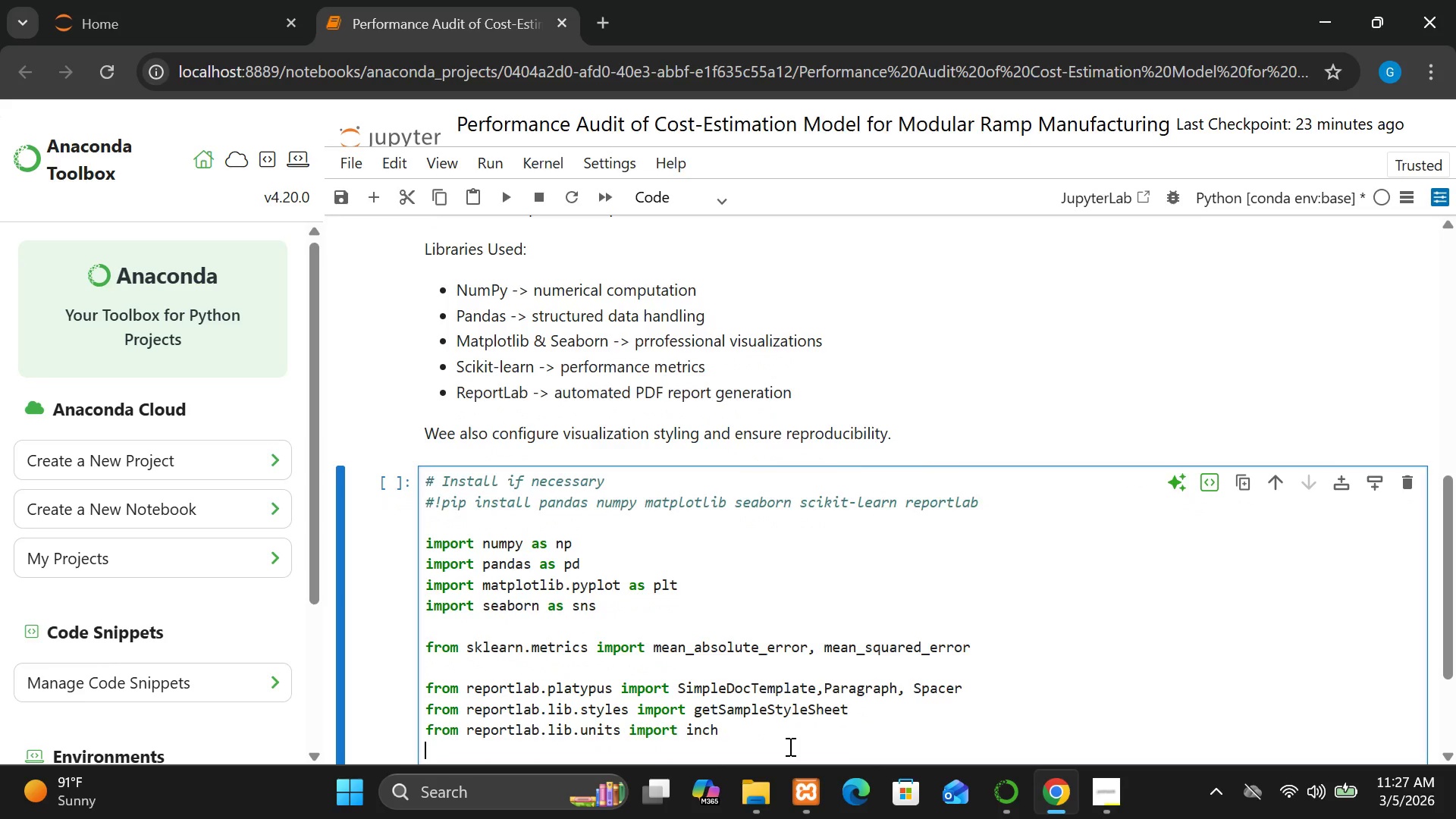 
key(Enter)
 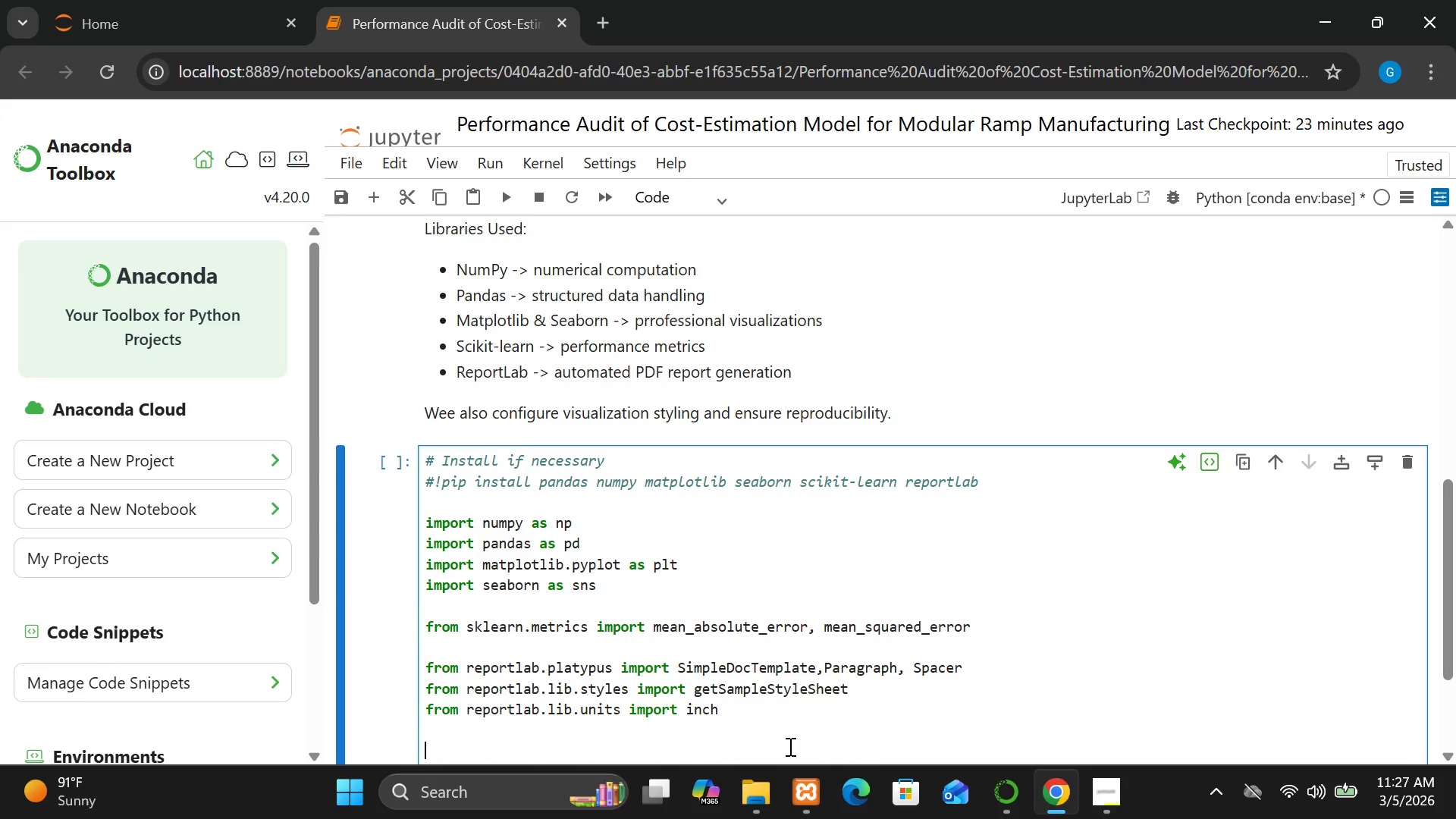 
type(sns.serttr(style="whitegrid:")
key(Backspace)
key(Backspace)
 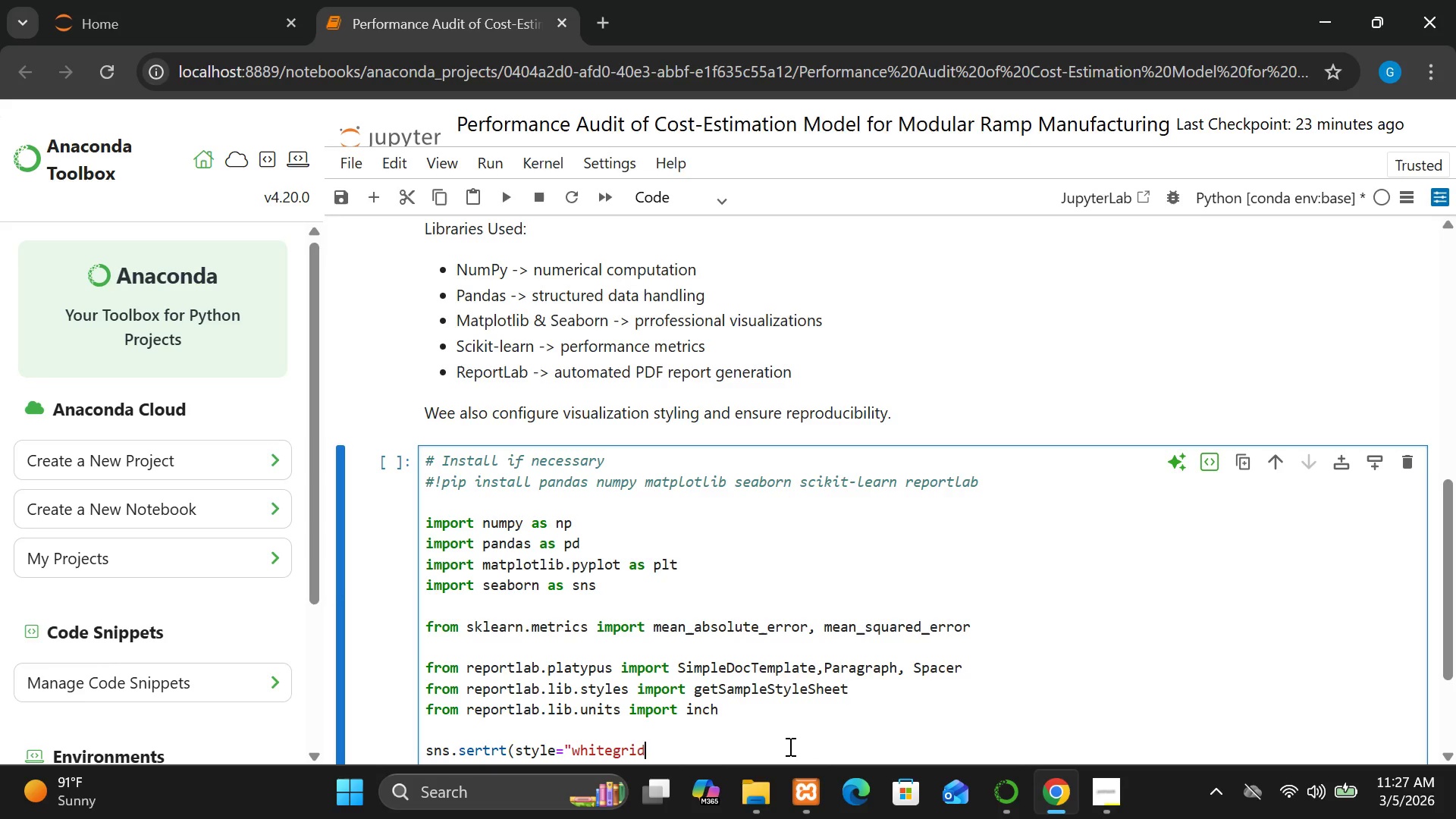 
key(Shift+Semicolon)
 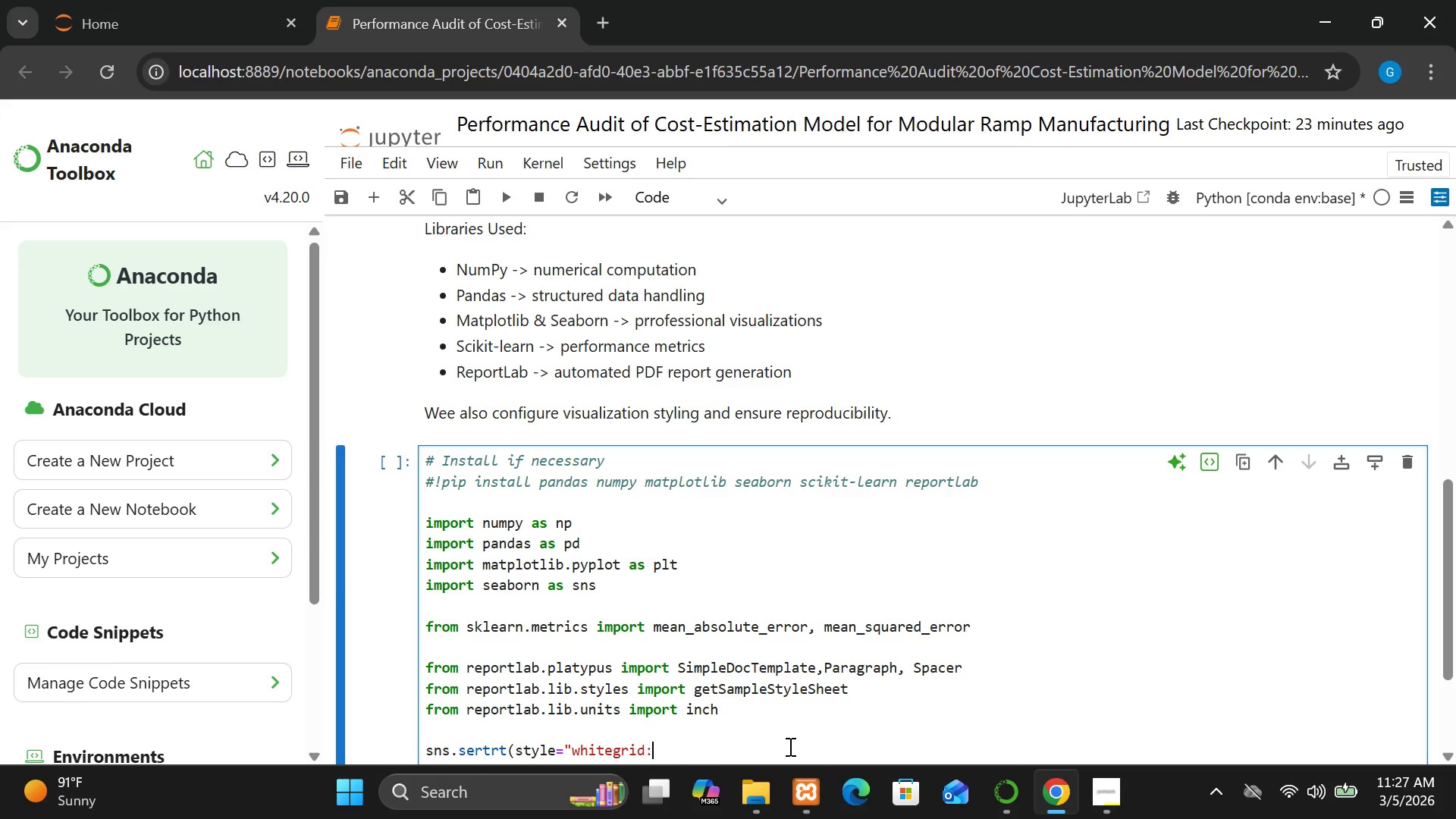 
key(Backspace)
 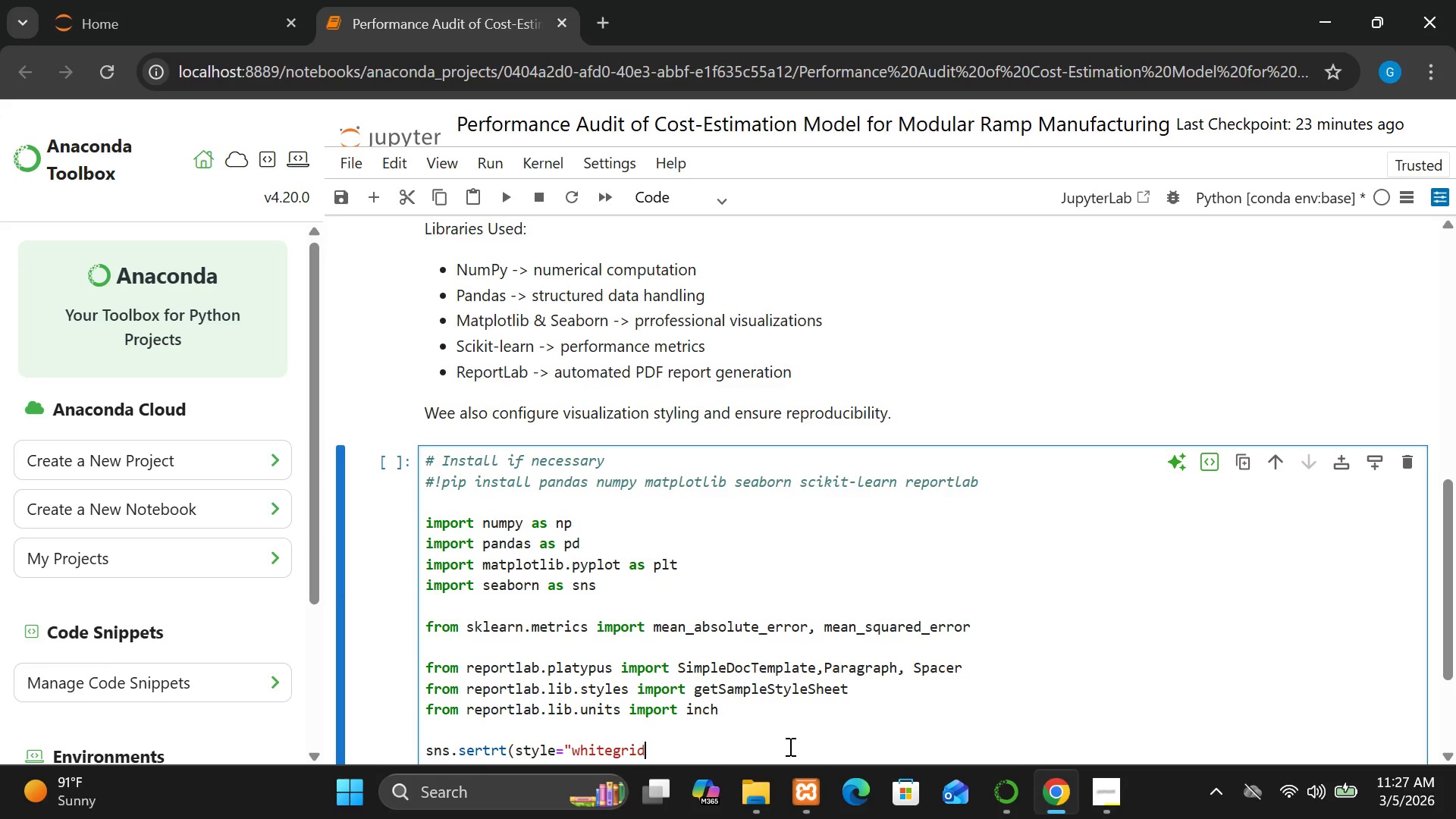 
key(Shift+ShiftRight)
 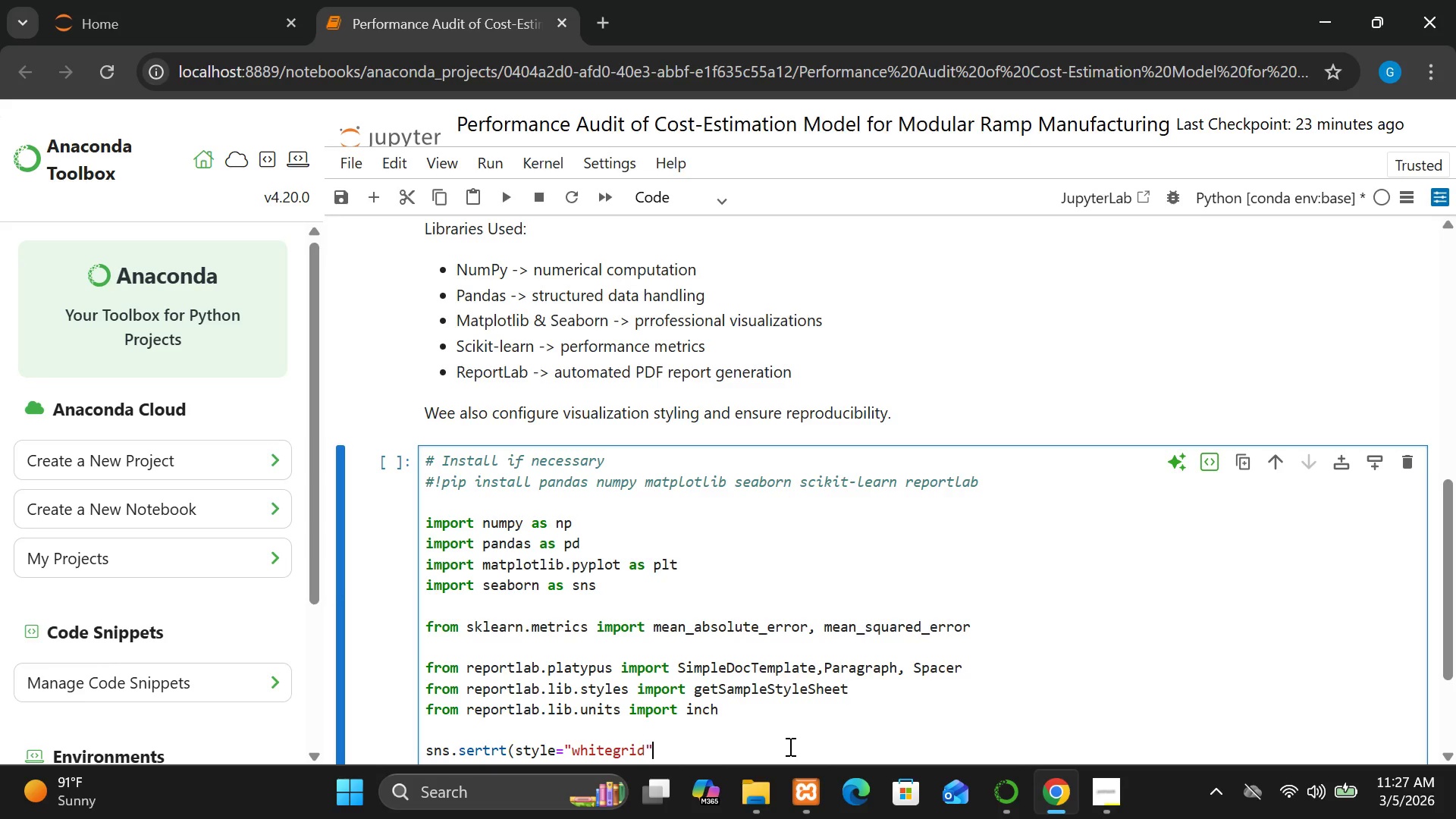 
key(Shift+Quote)
 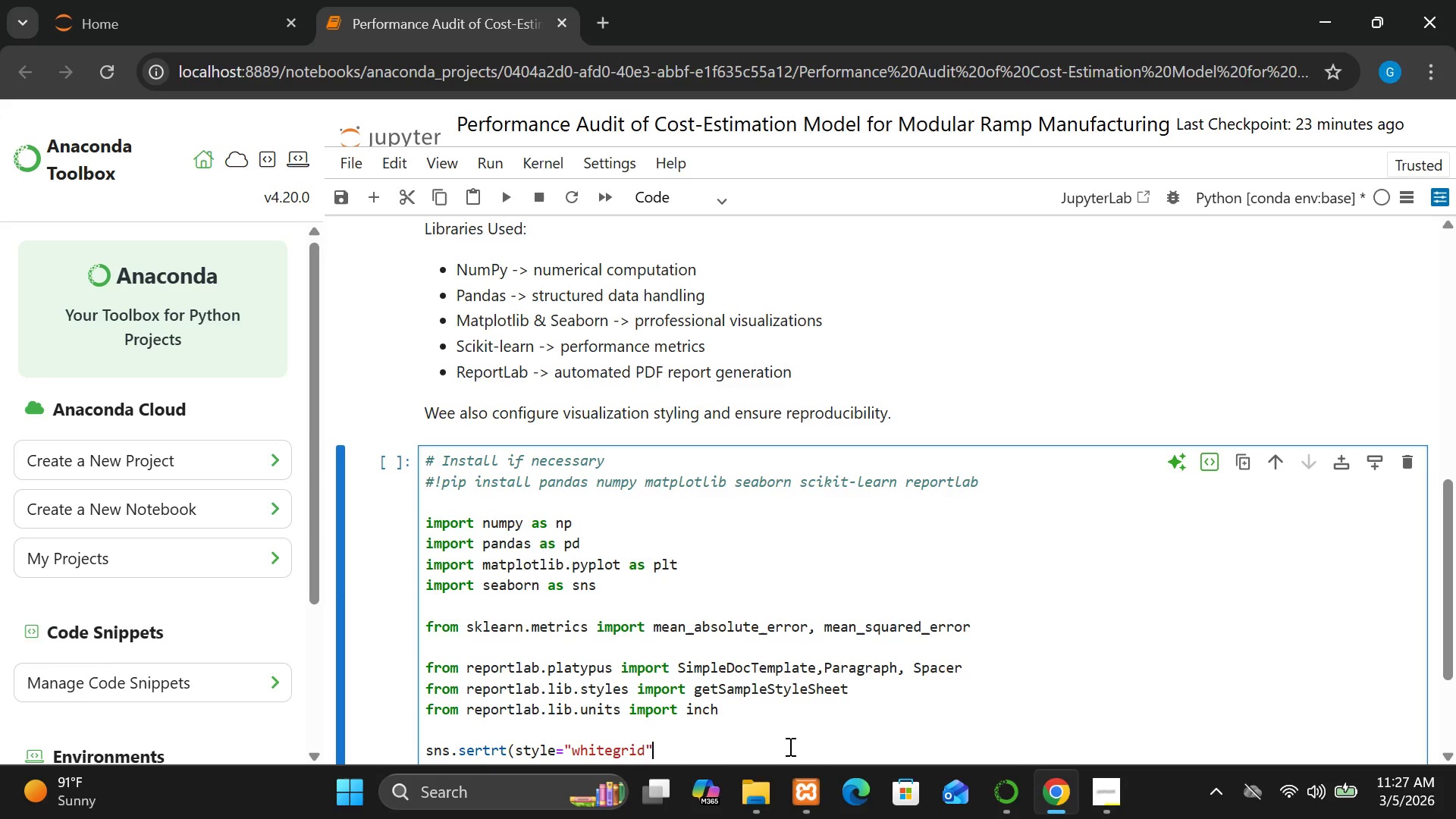 
key(Shift+0)
 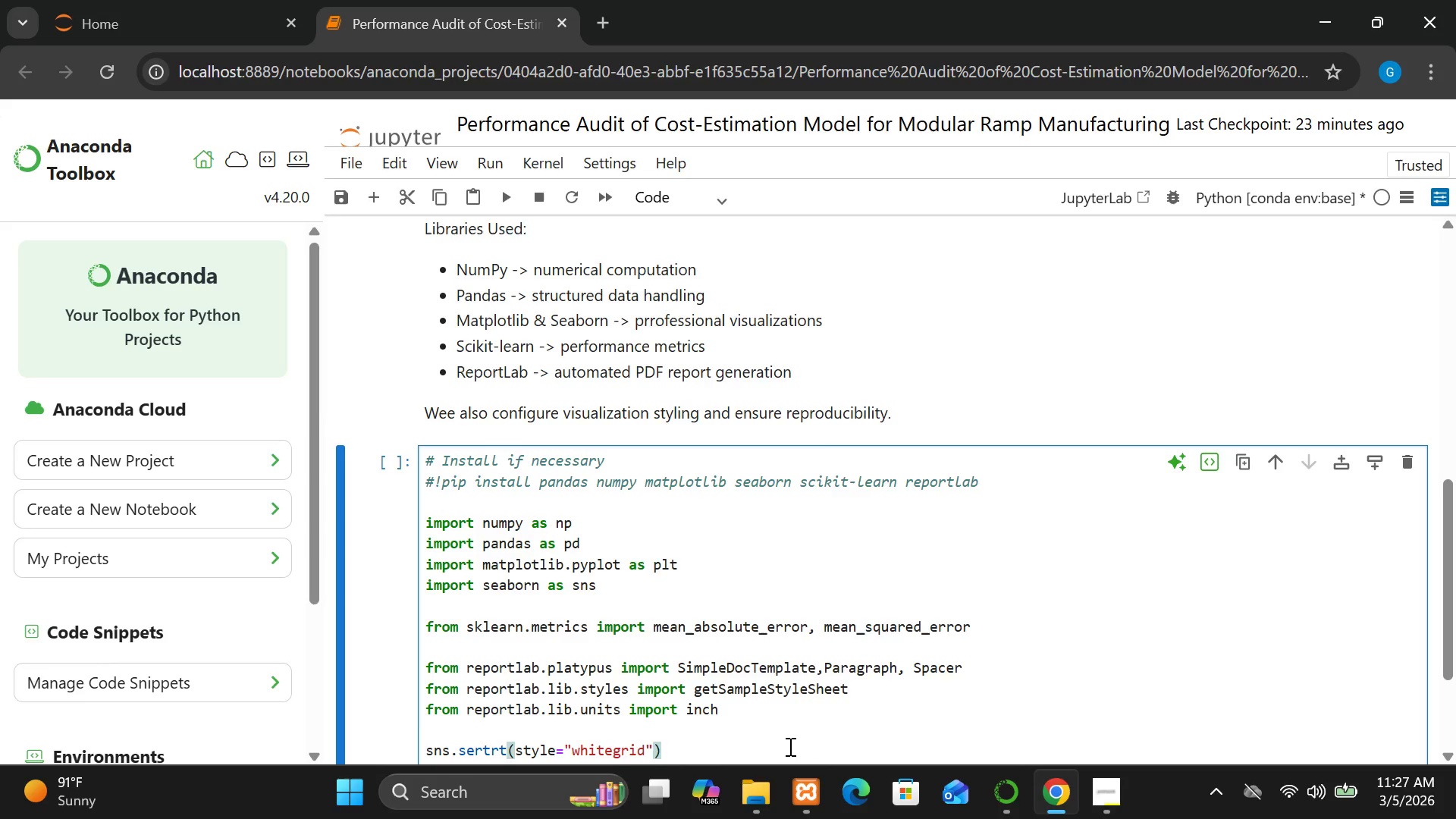 
key(Enter)
 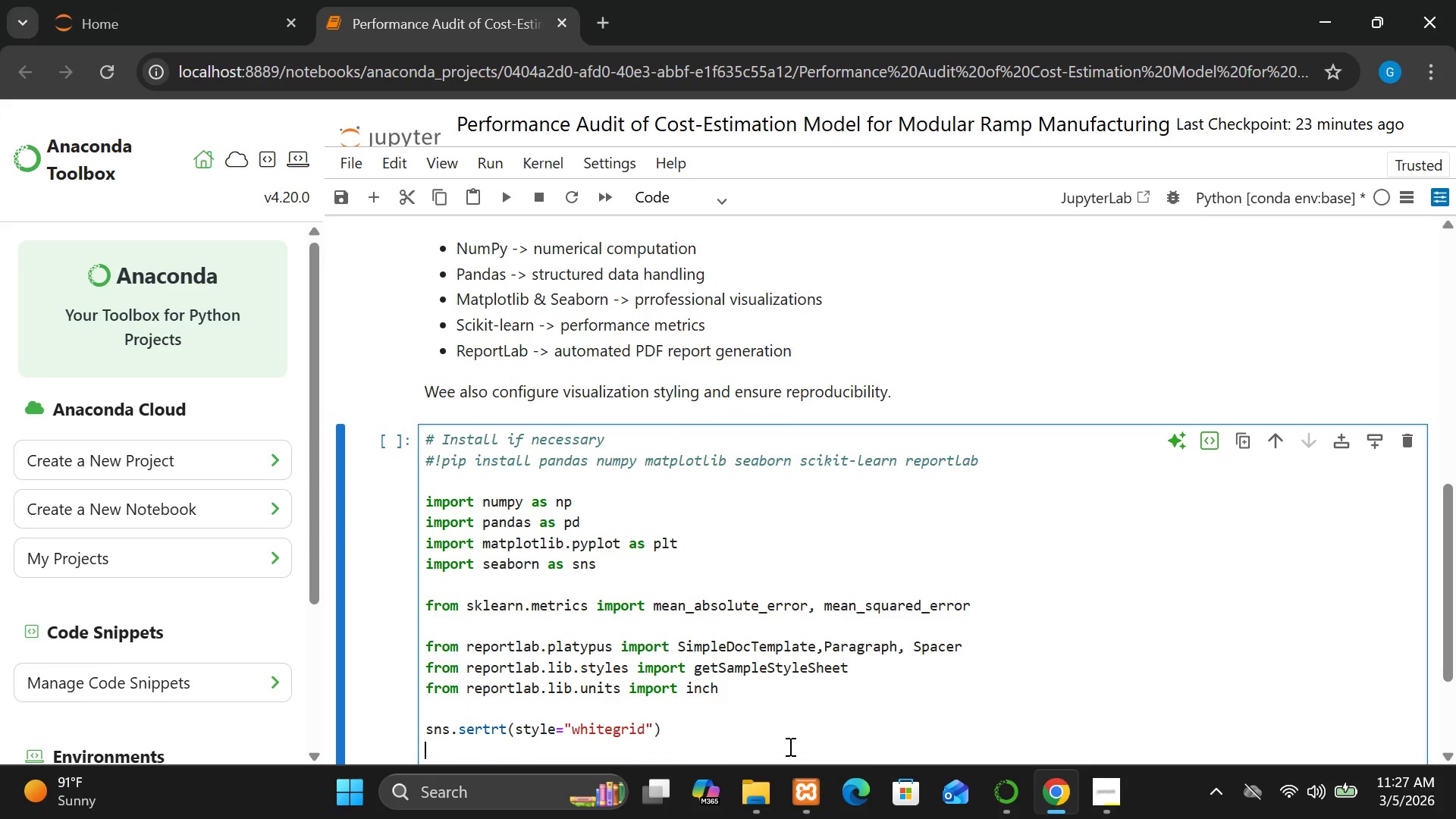 
type(plt.rcParams["r)
key(Backspace)
type(figure.figsize)
 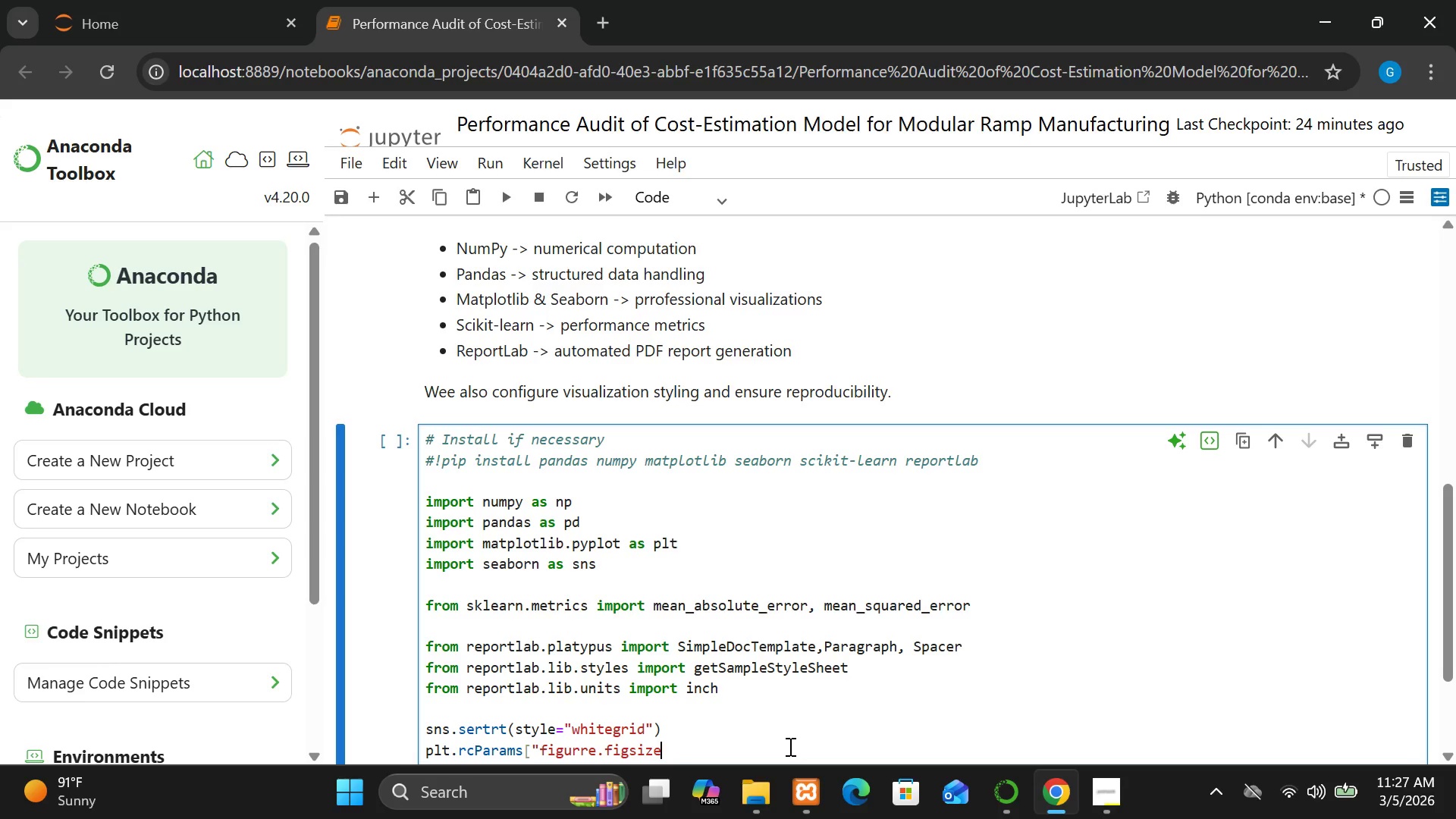 
 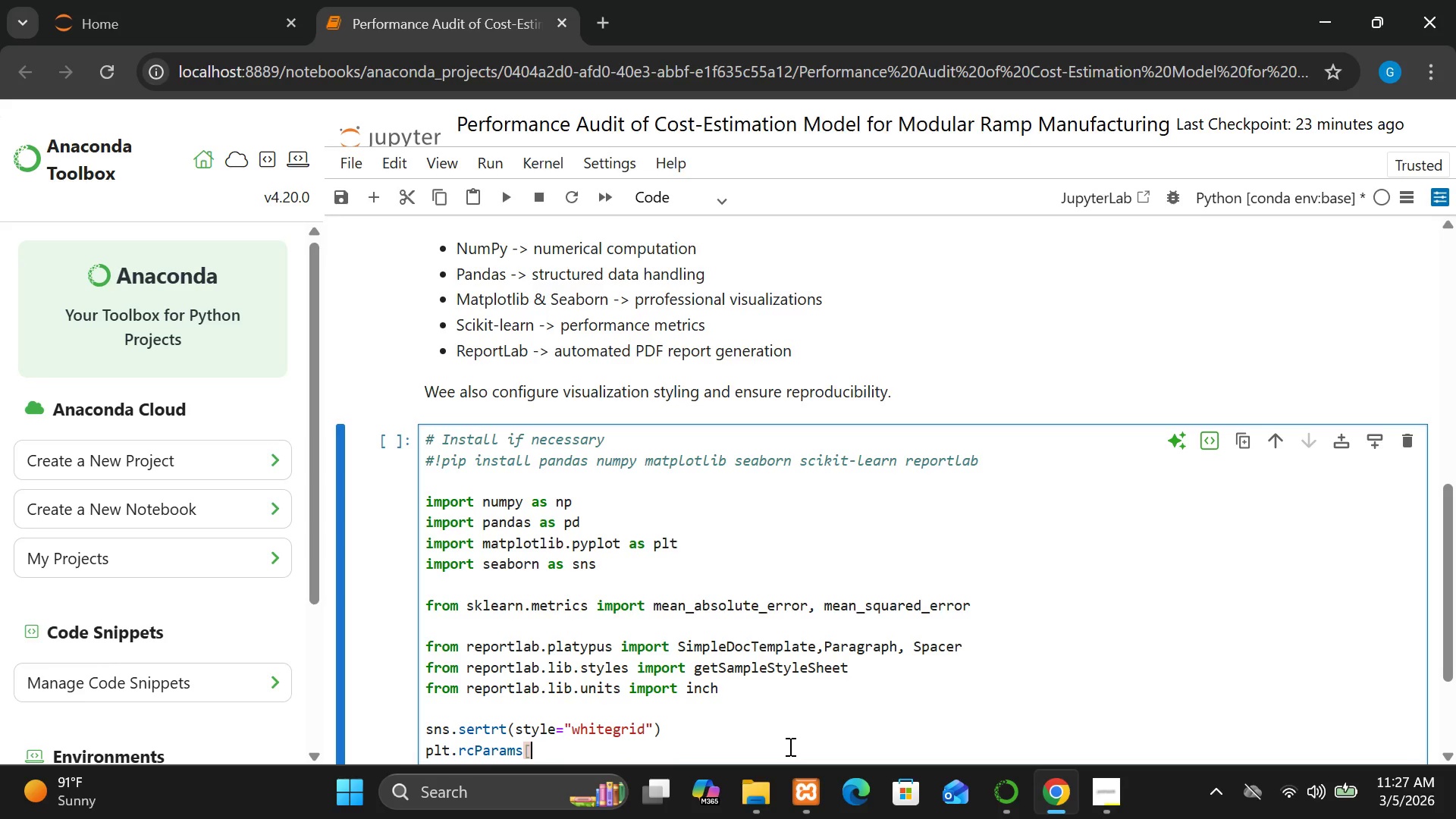 
hold_key(key=R, duration=29.47)
 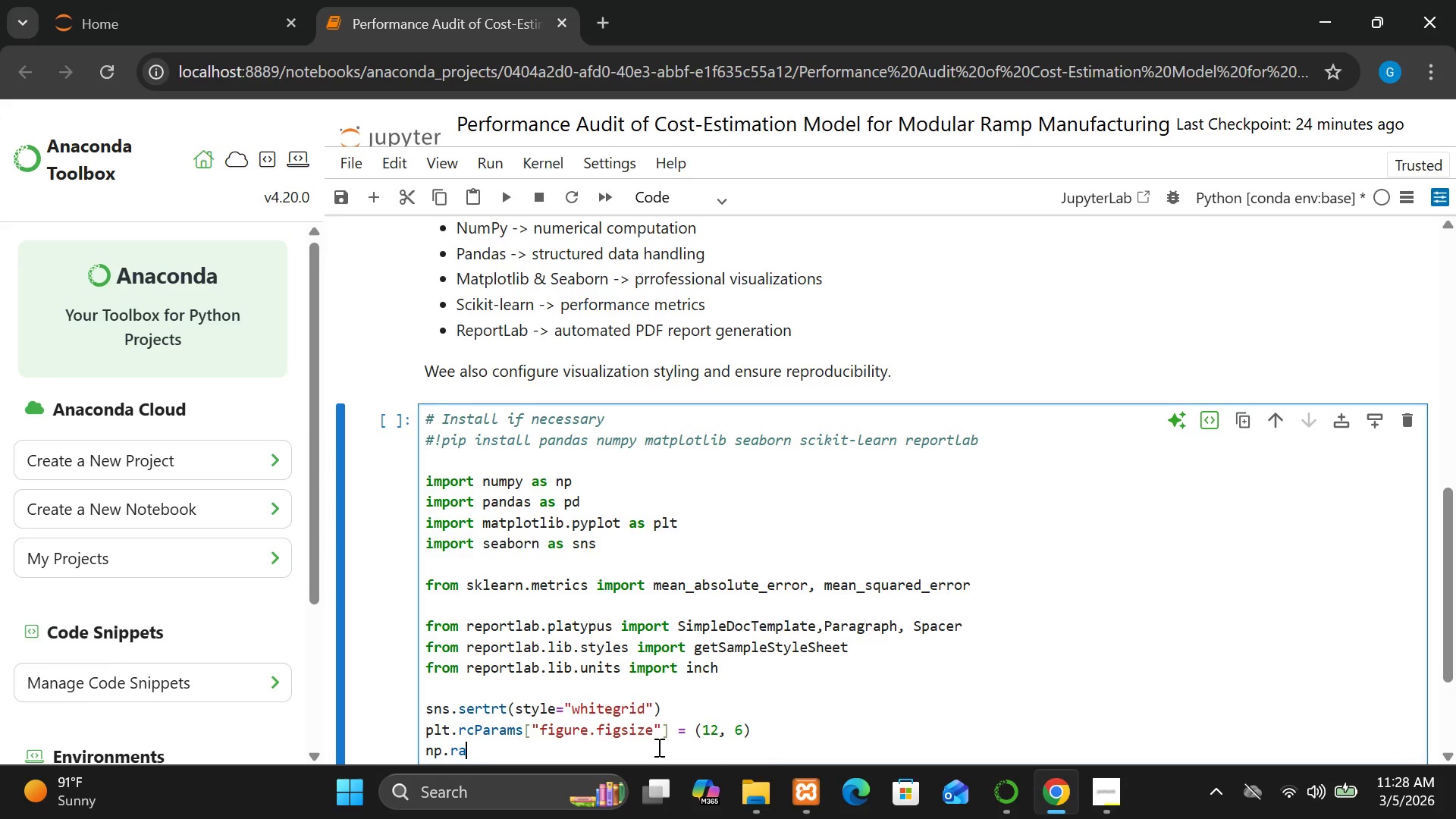 
left_click([586, 755])
 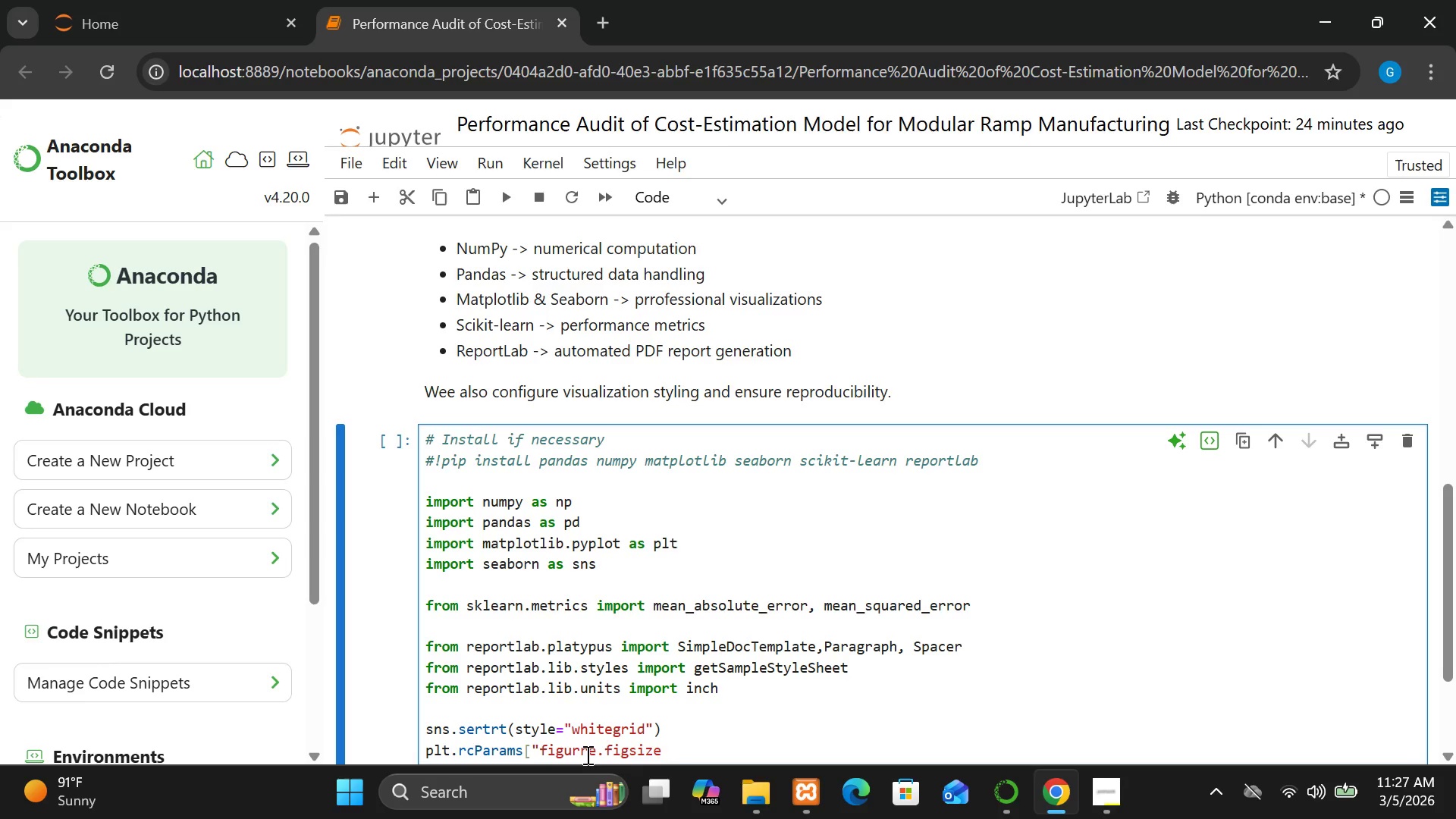 
key(Backspace)
 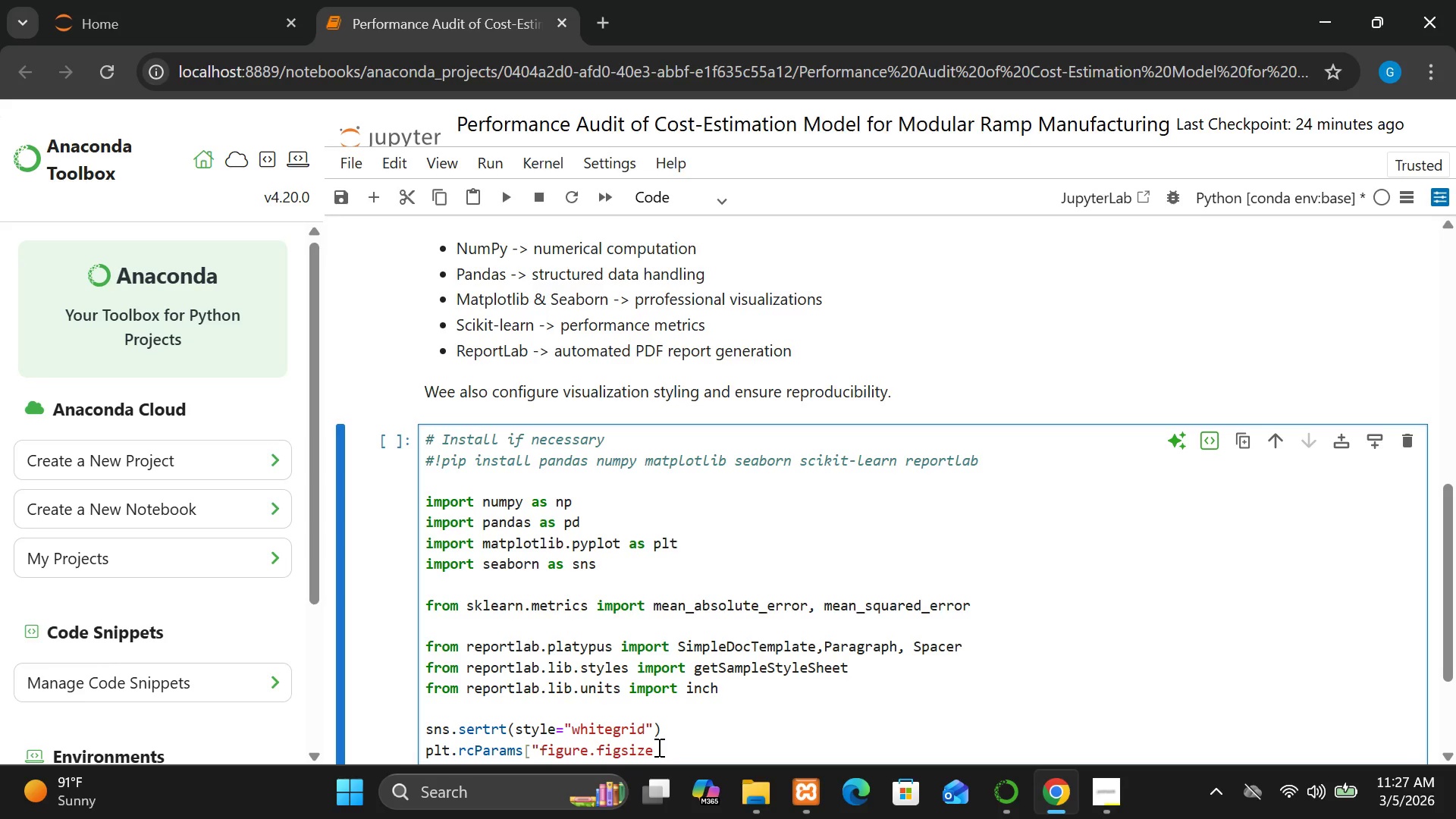 
left_click([657, 747])
 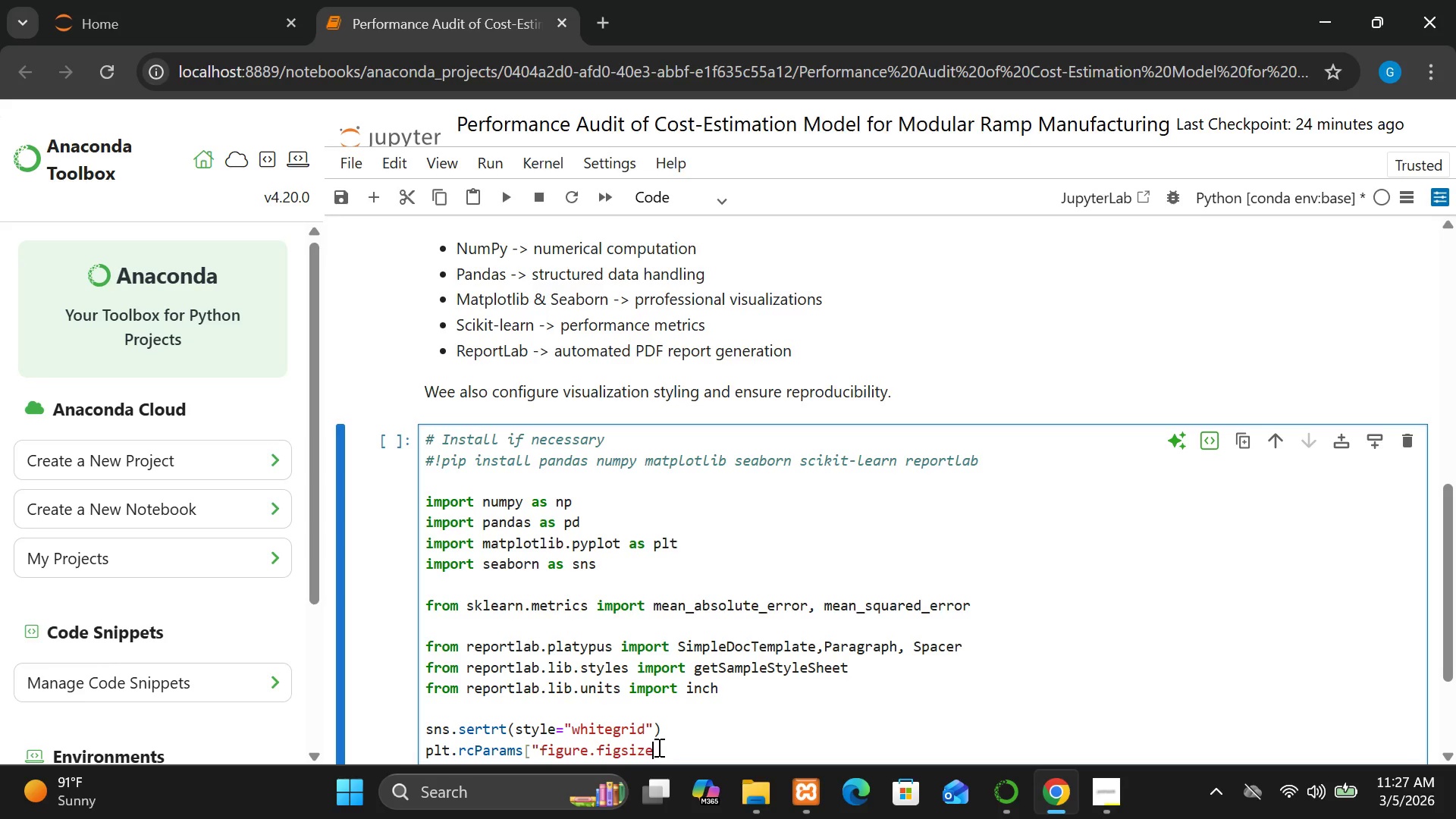 
type("] = (12, 6))
 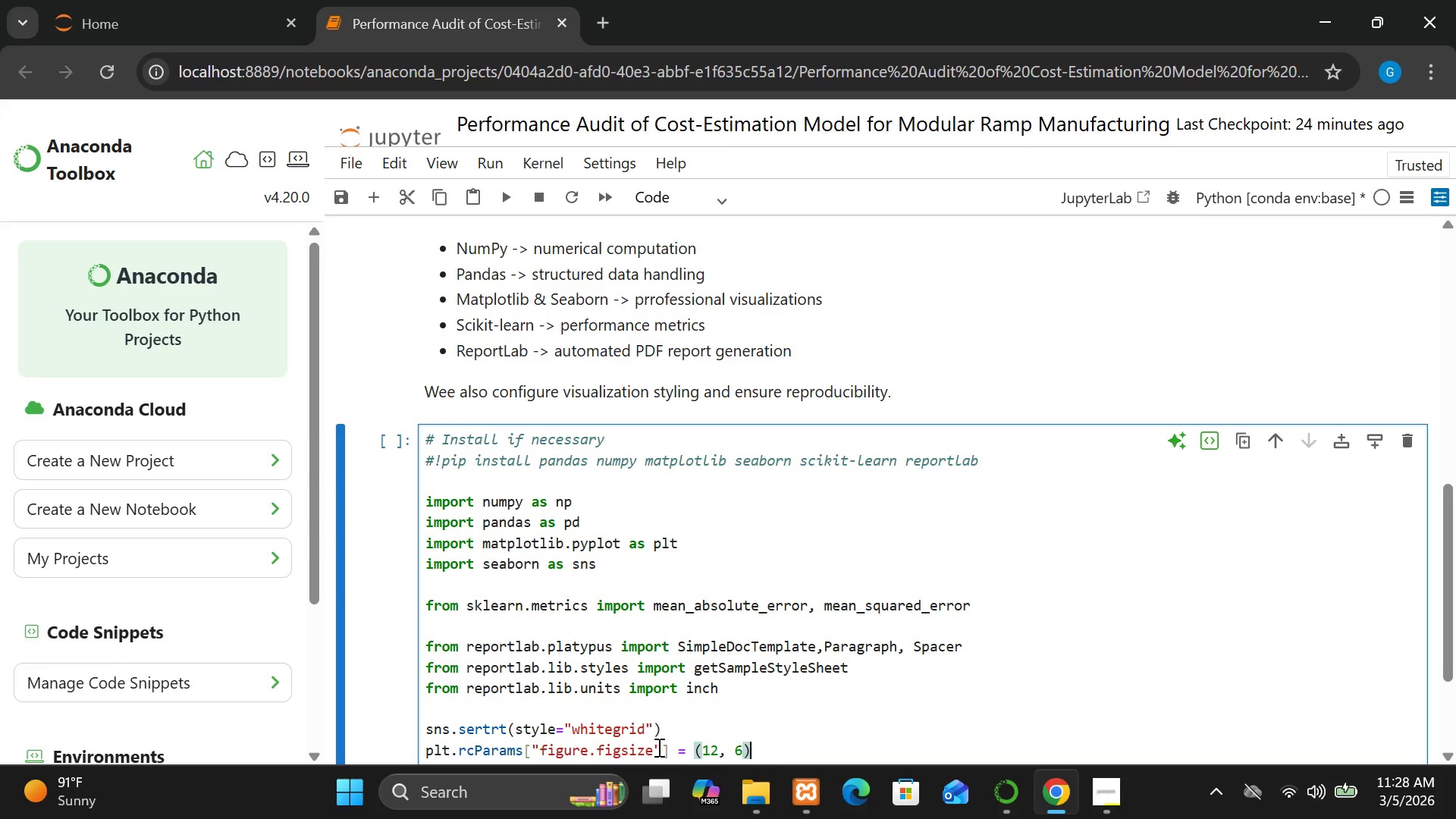 
key(Enter)
 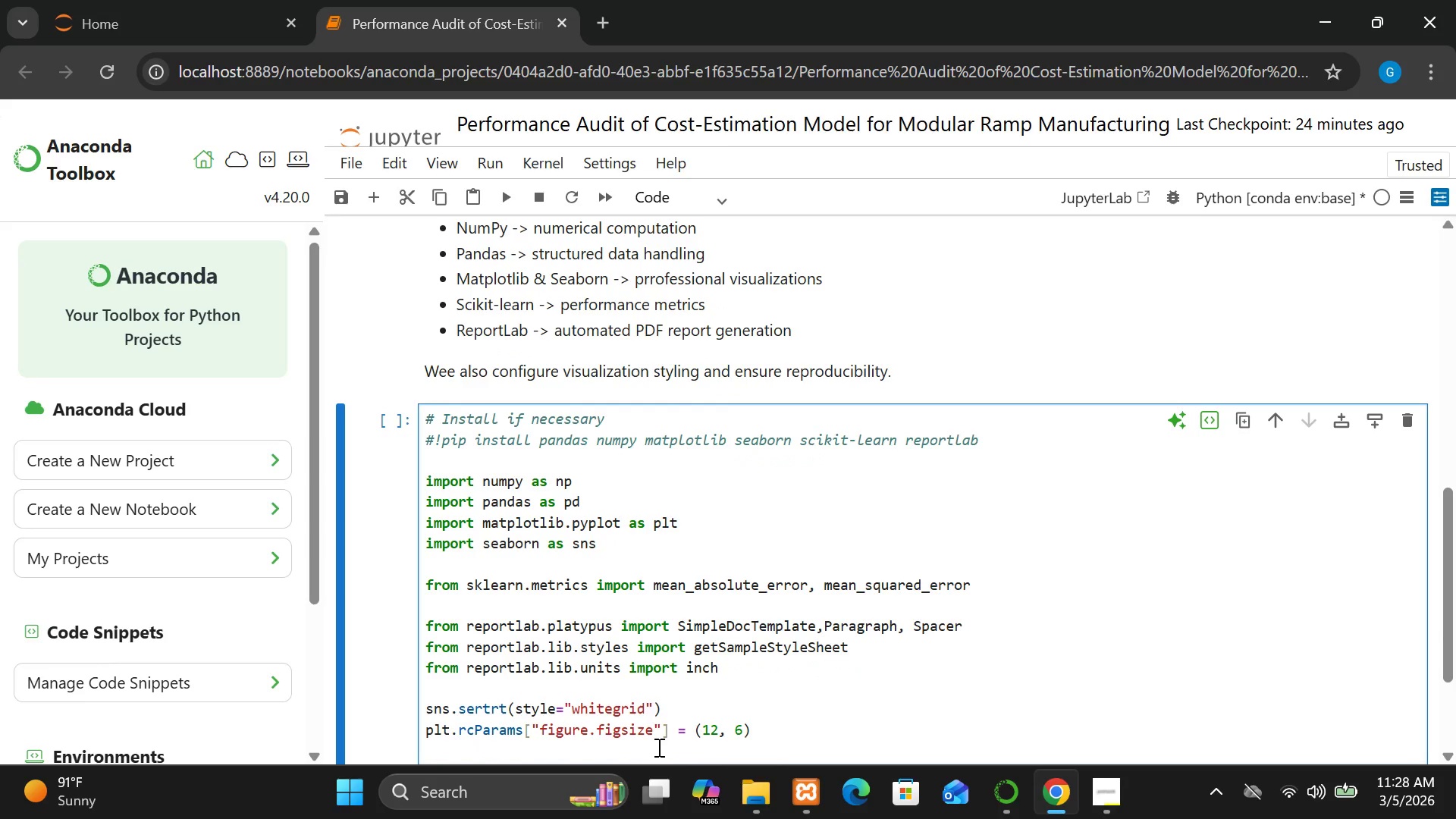 
type(np.andom)
 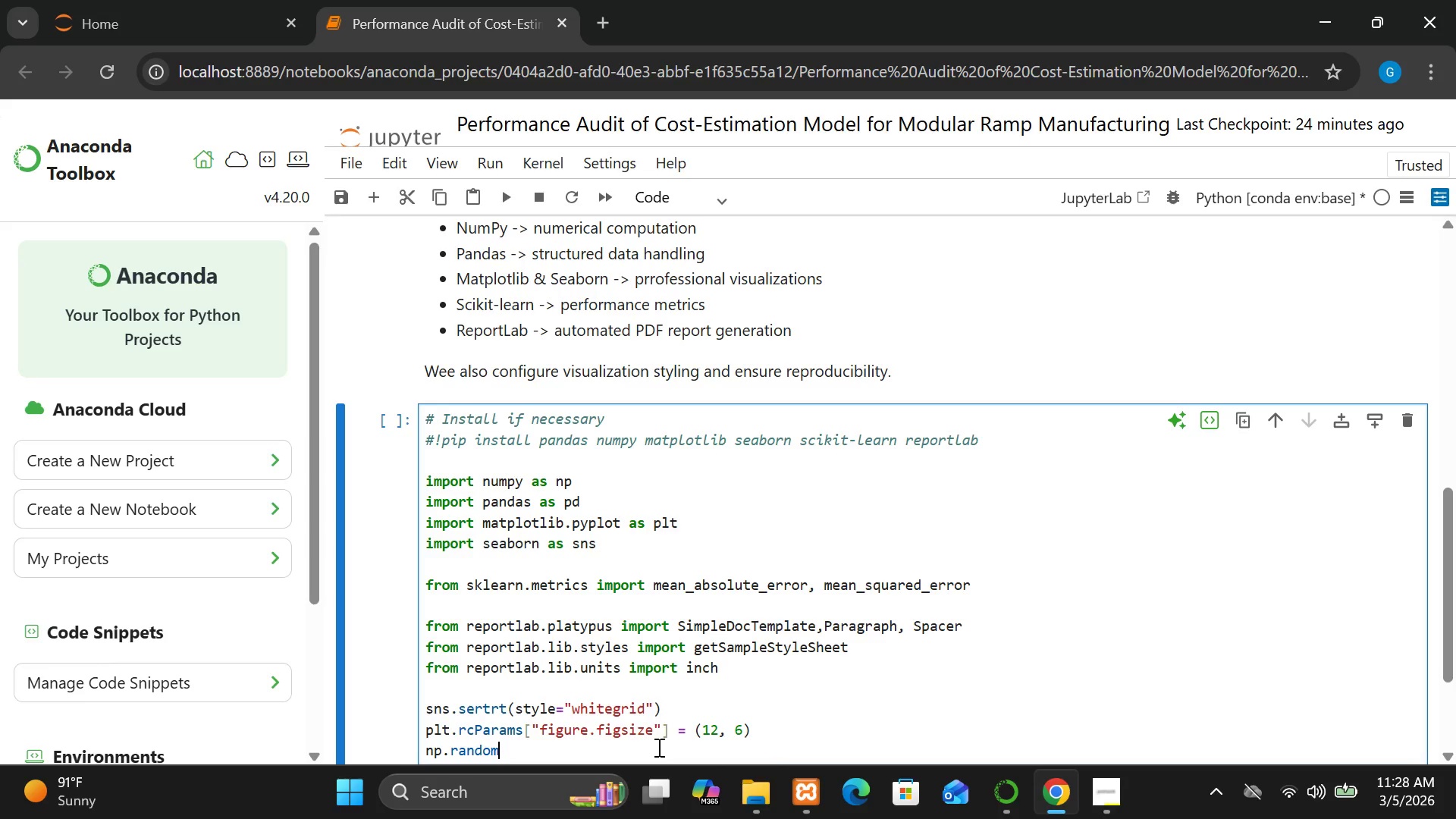 
type(.seedd(42))
 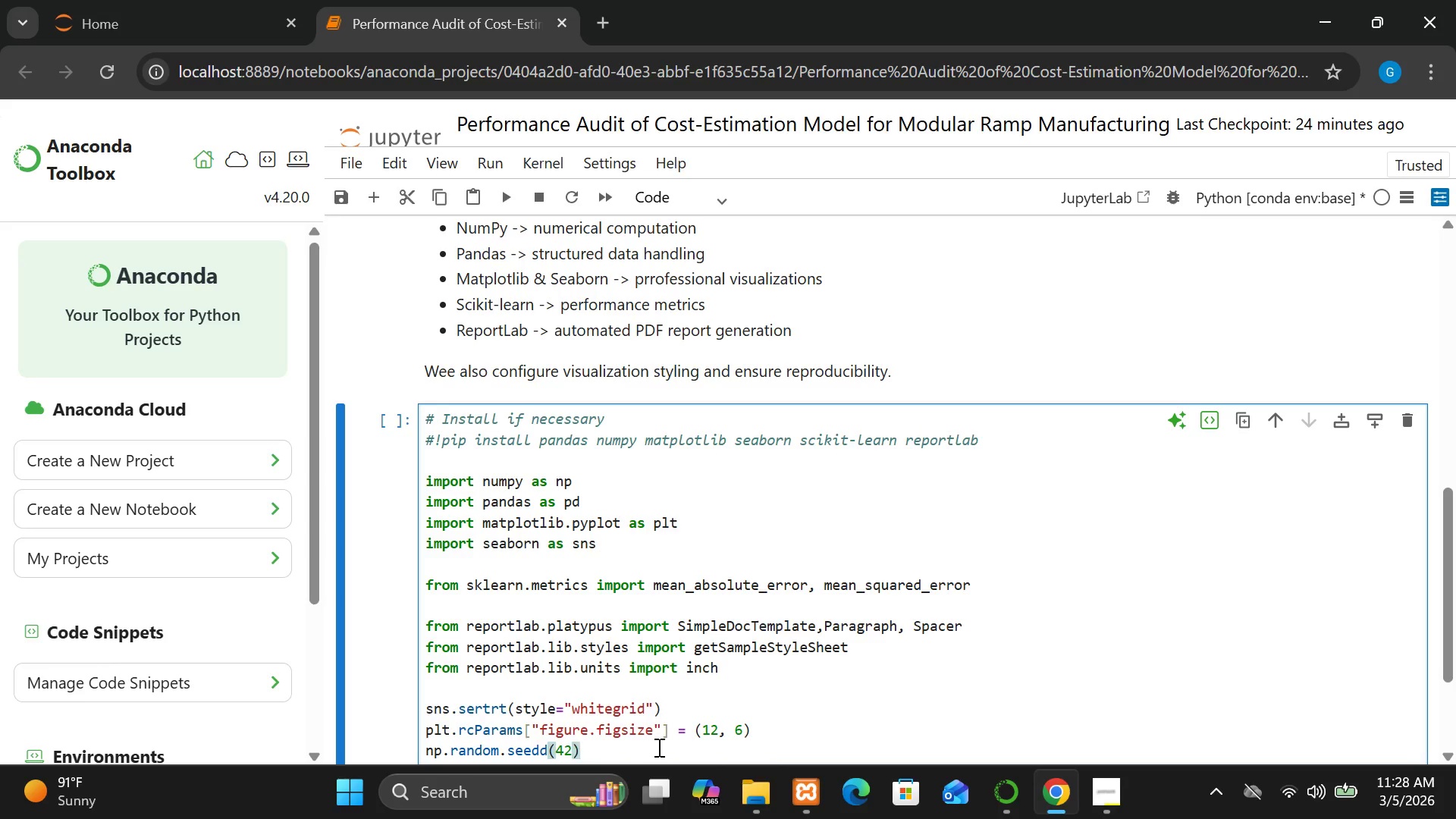 
key(Shift+Enter)
 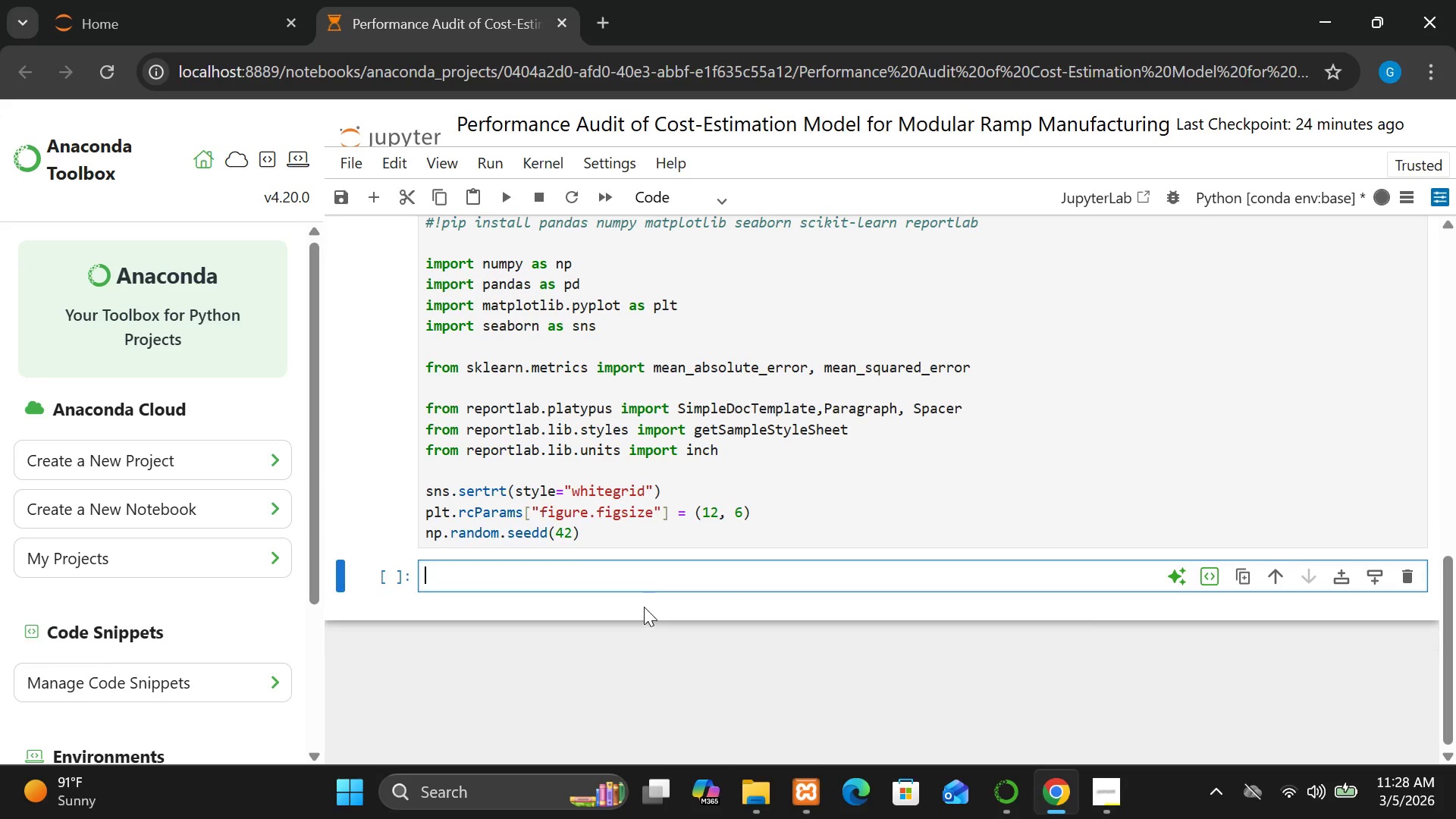 
left_click([649, 570])
 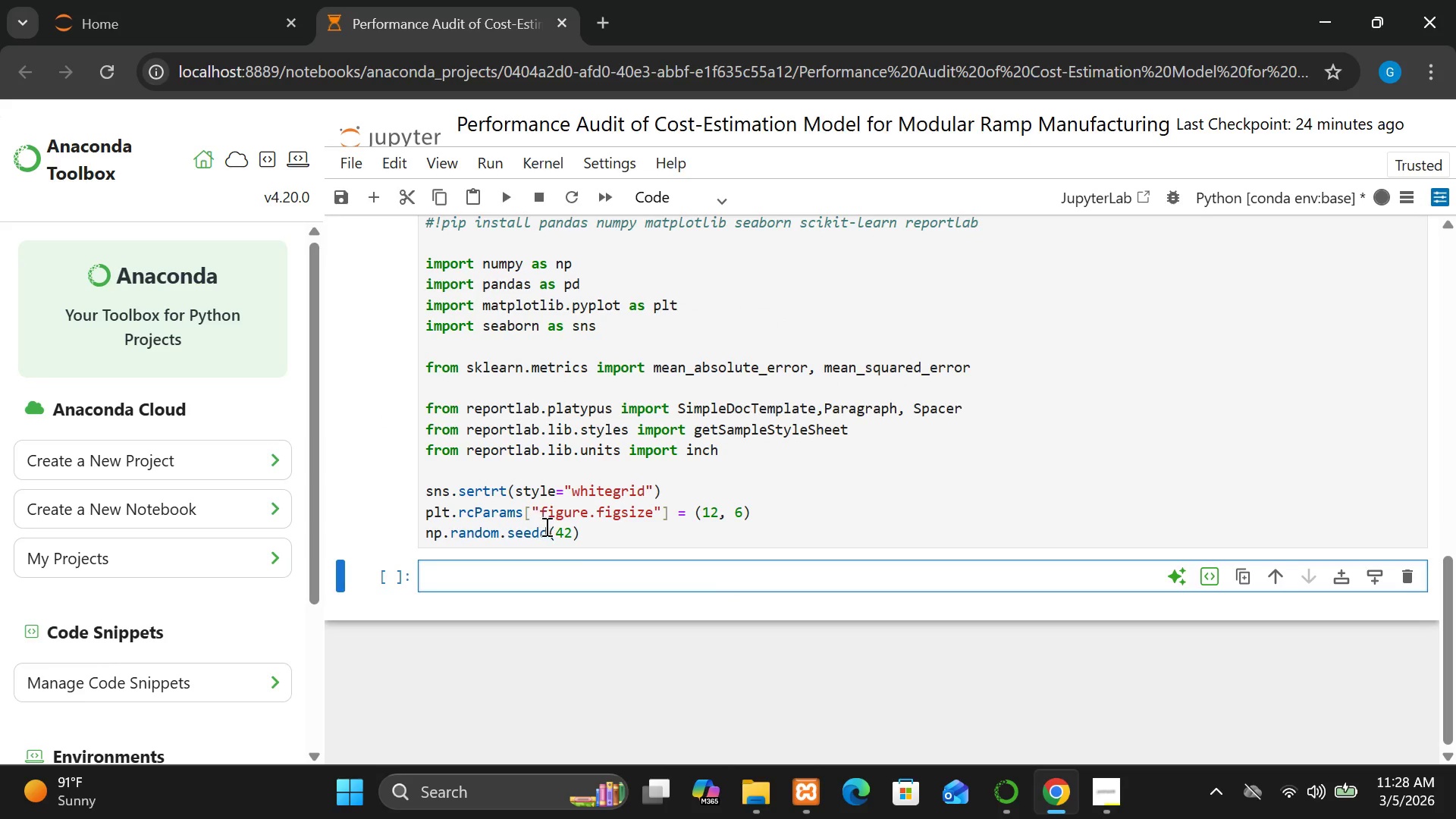 
left_click([549, 531])
 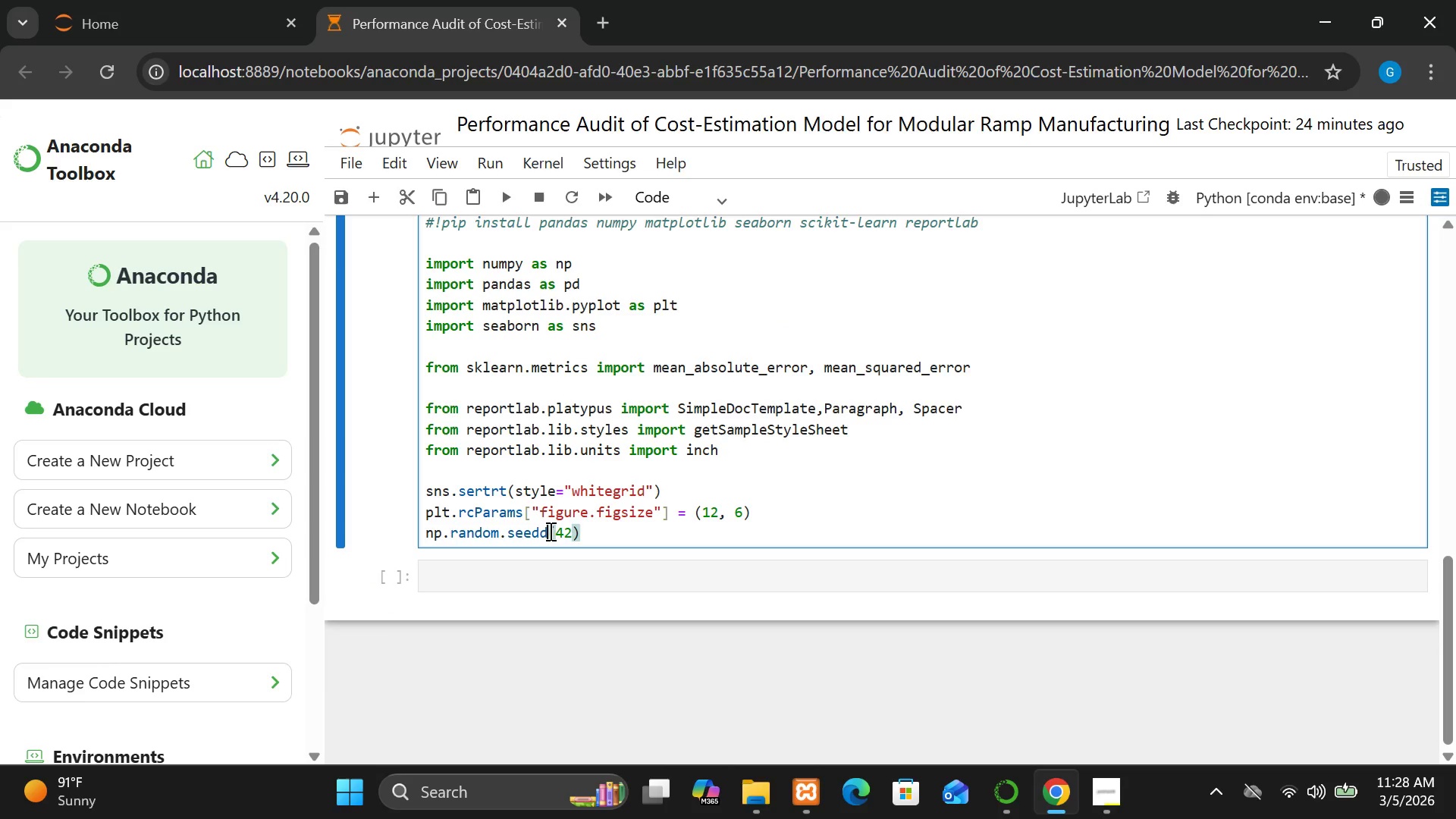 
key(Backspace)
 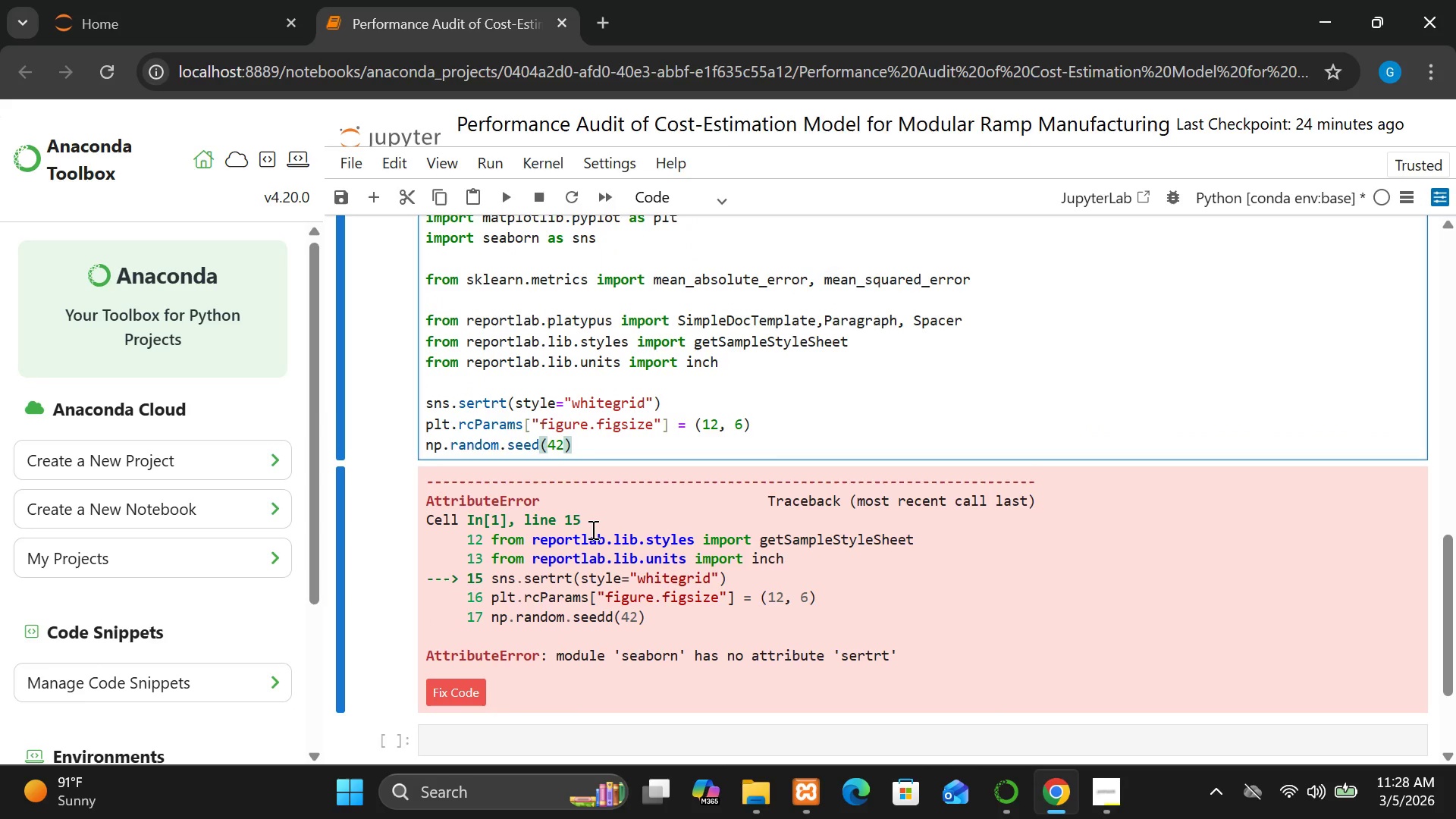 
wait(10.91)
 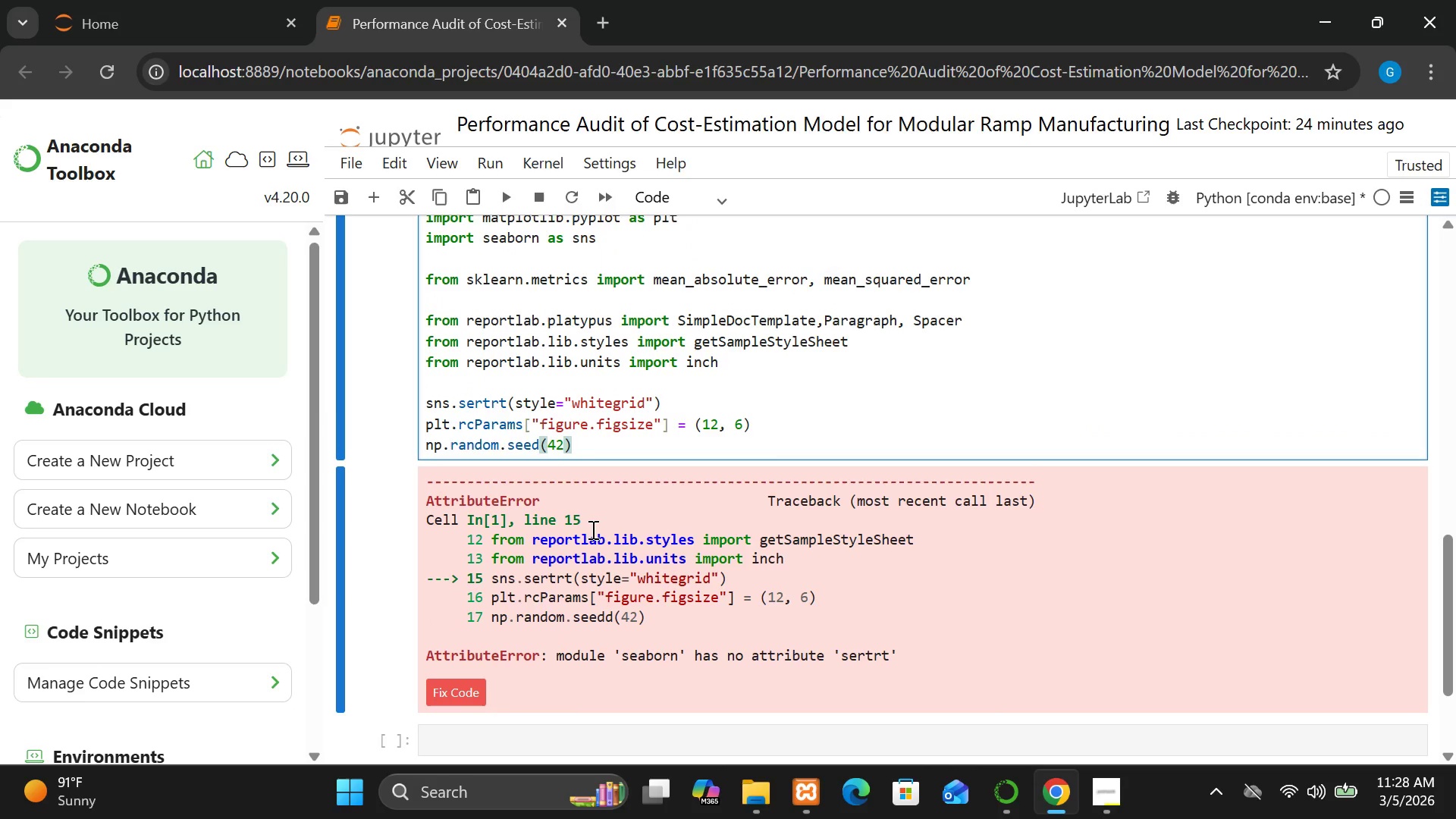 
left_click([506, 469])
 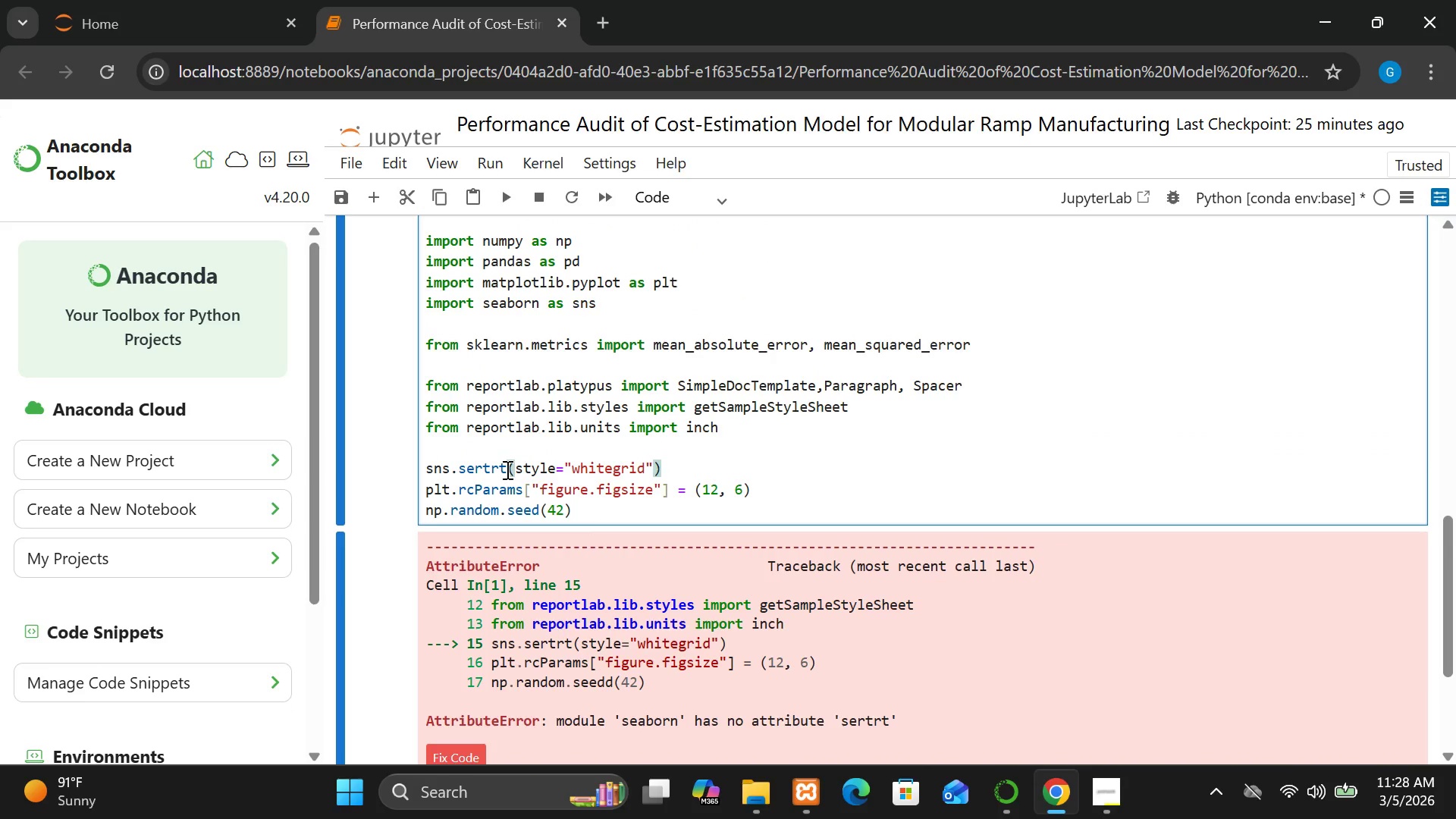 
key(Backspace)
 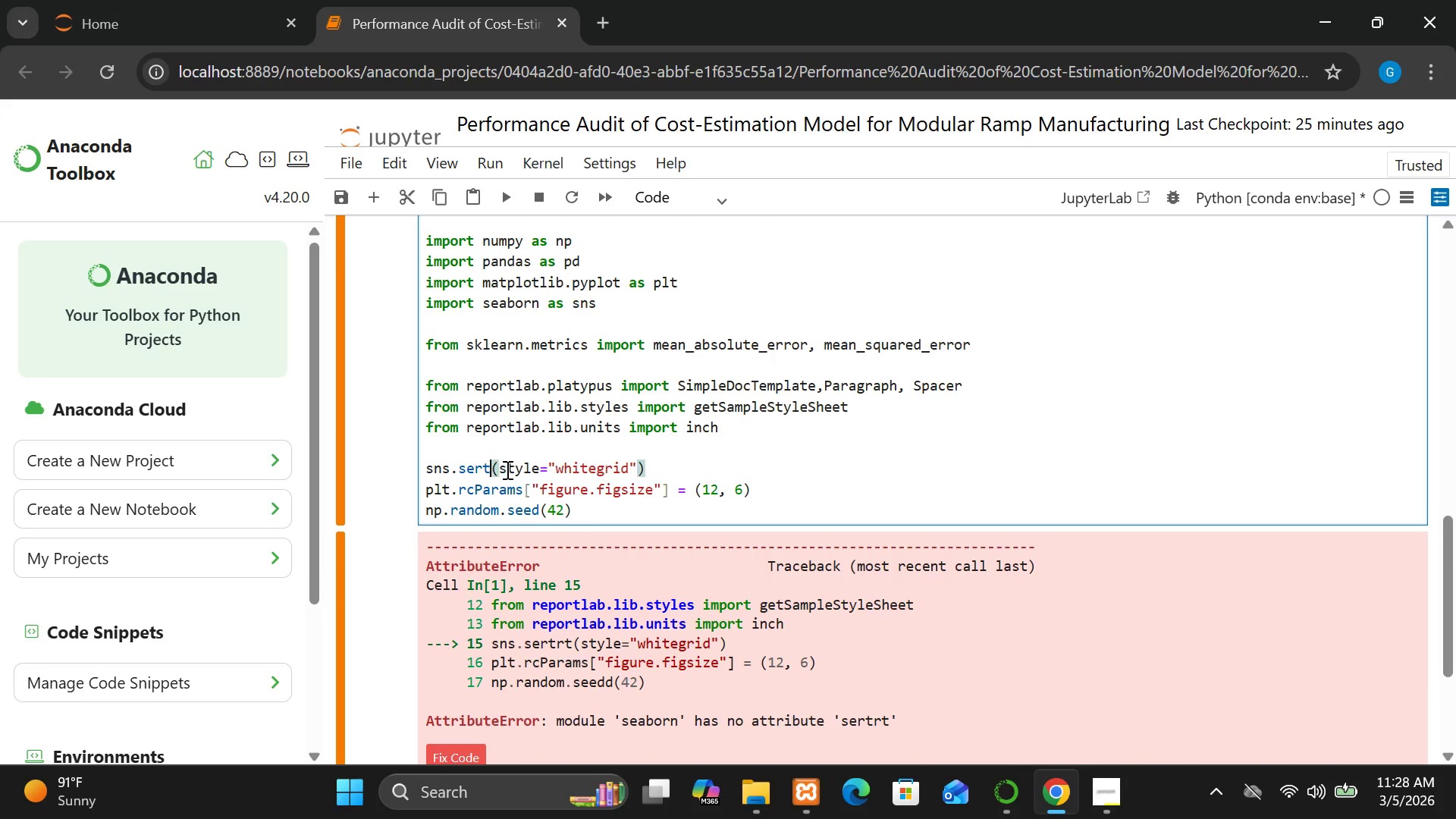 
key(Backspace)
 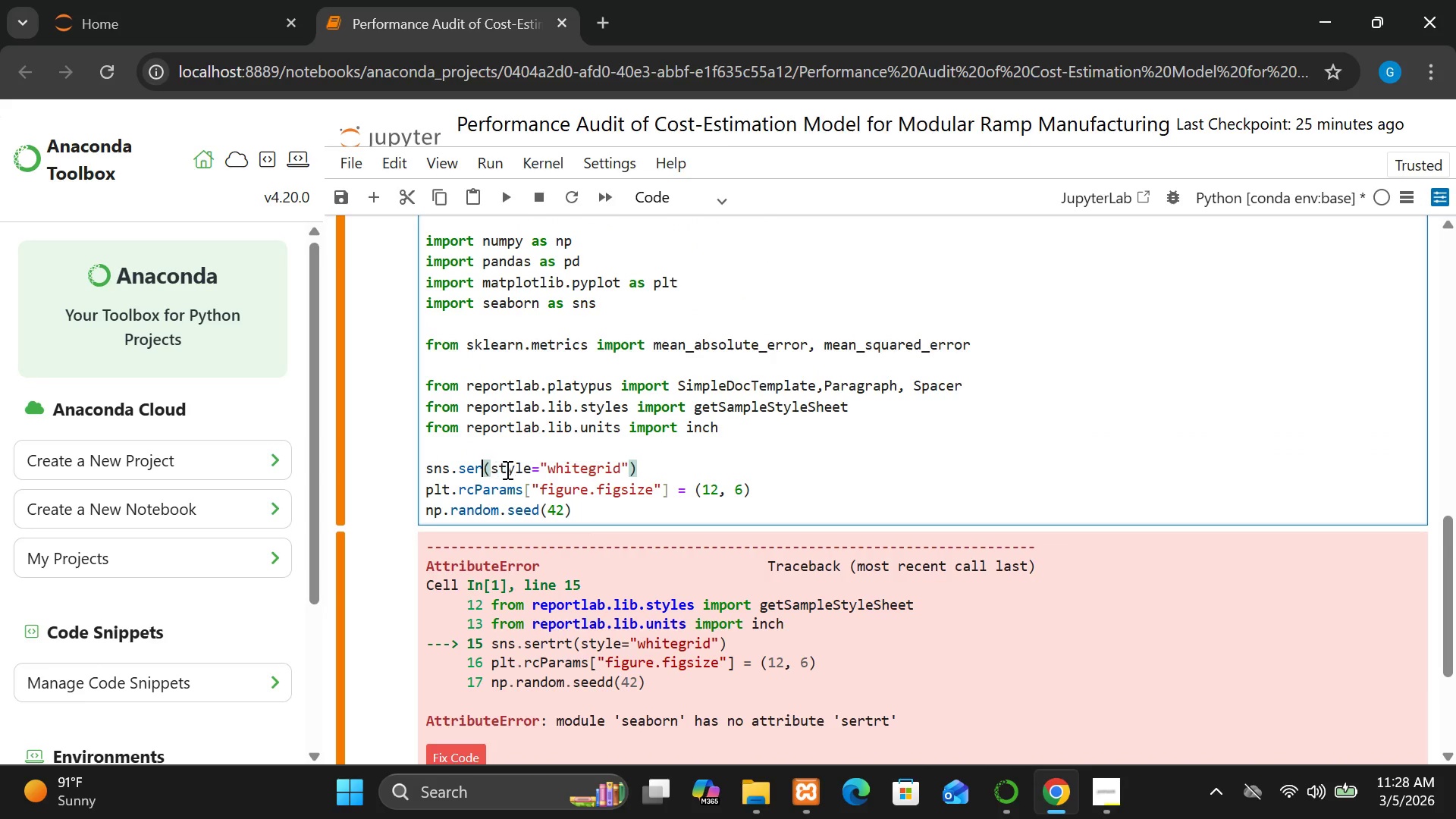 
key(Backspace)
 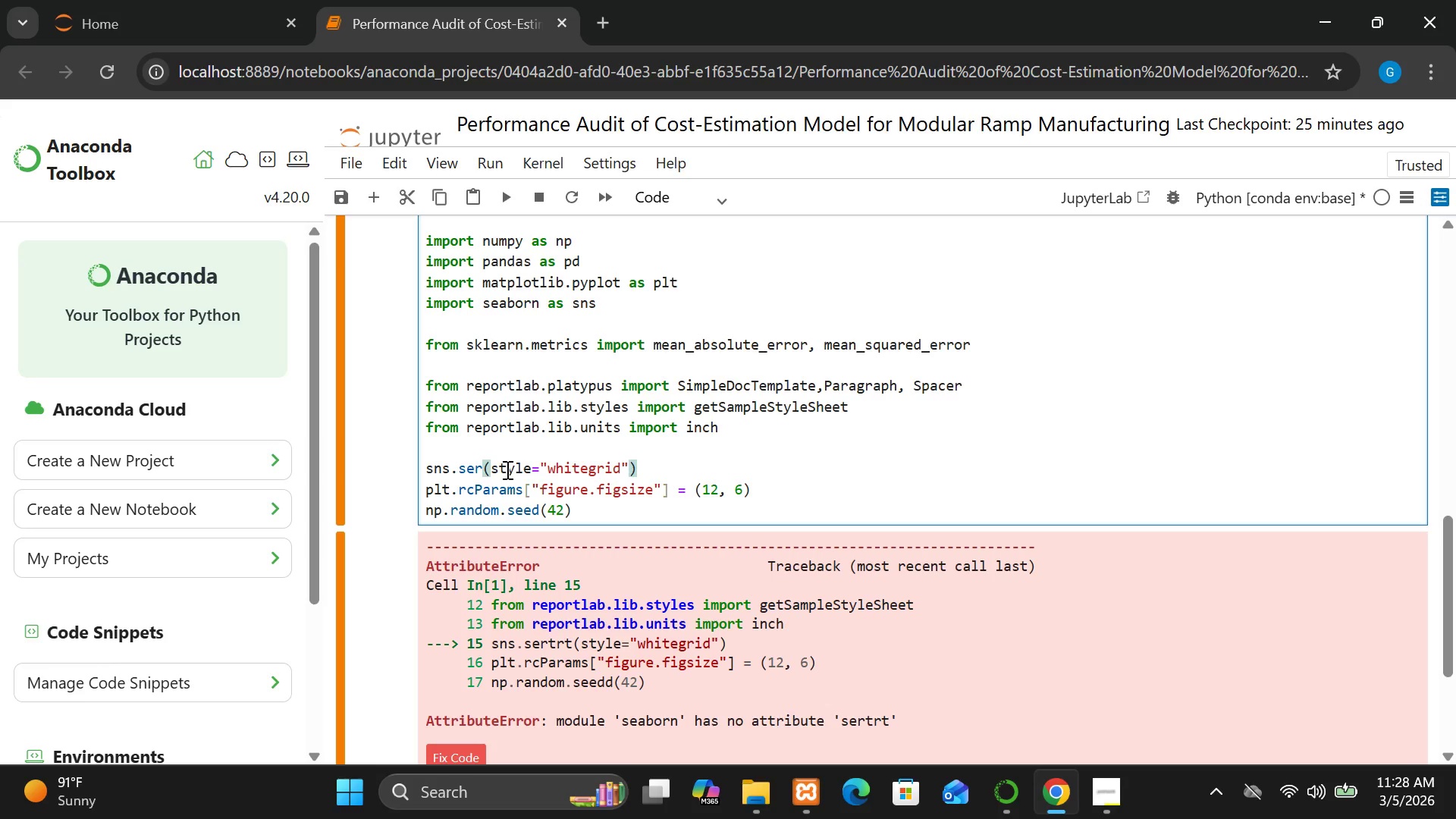 
key(Backspace)
 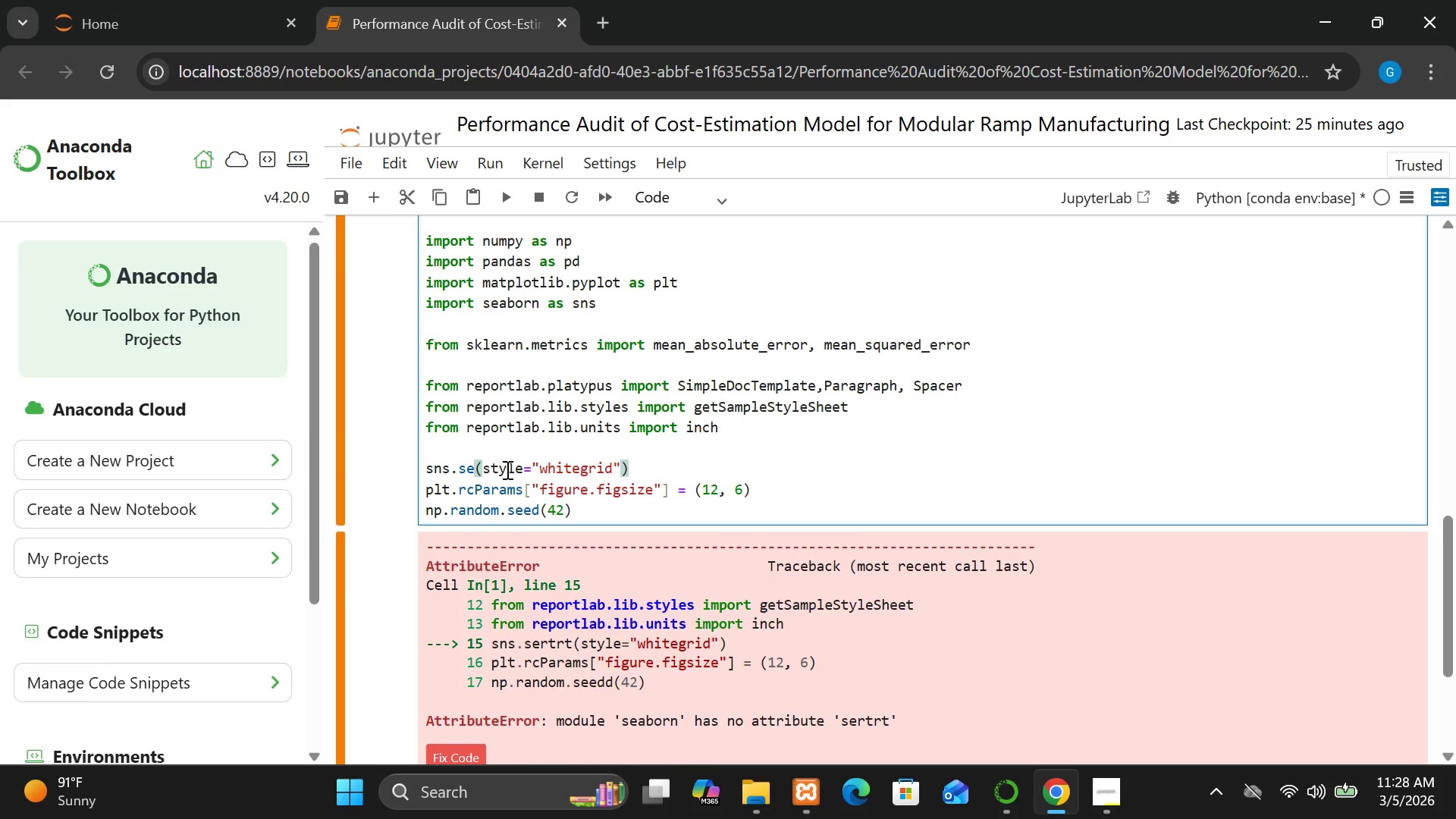 
key(T)
 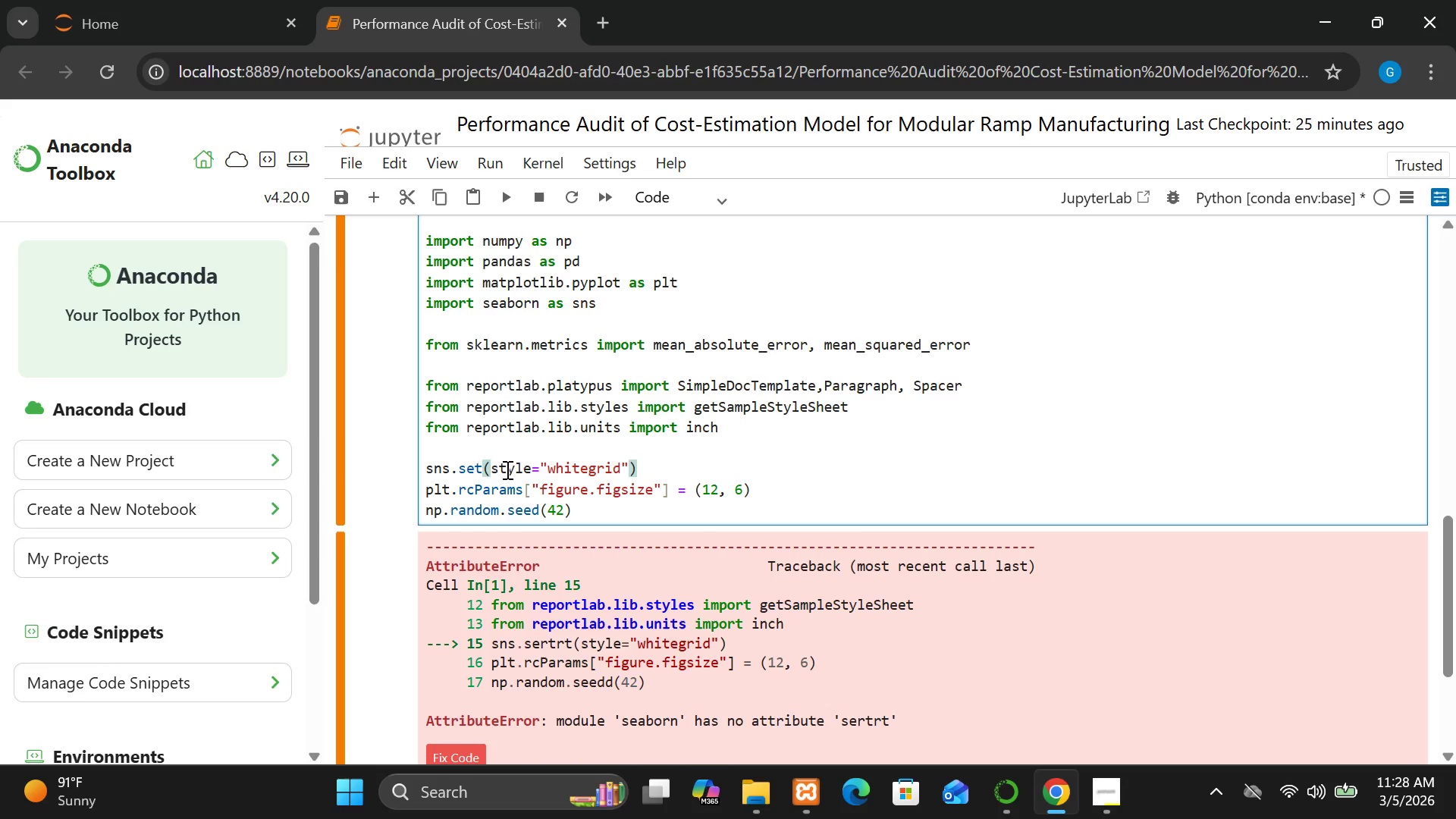 
key(Shift+Enter)
 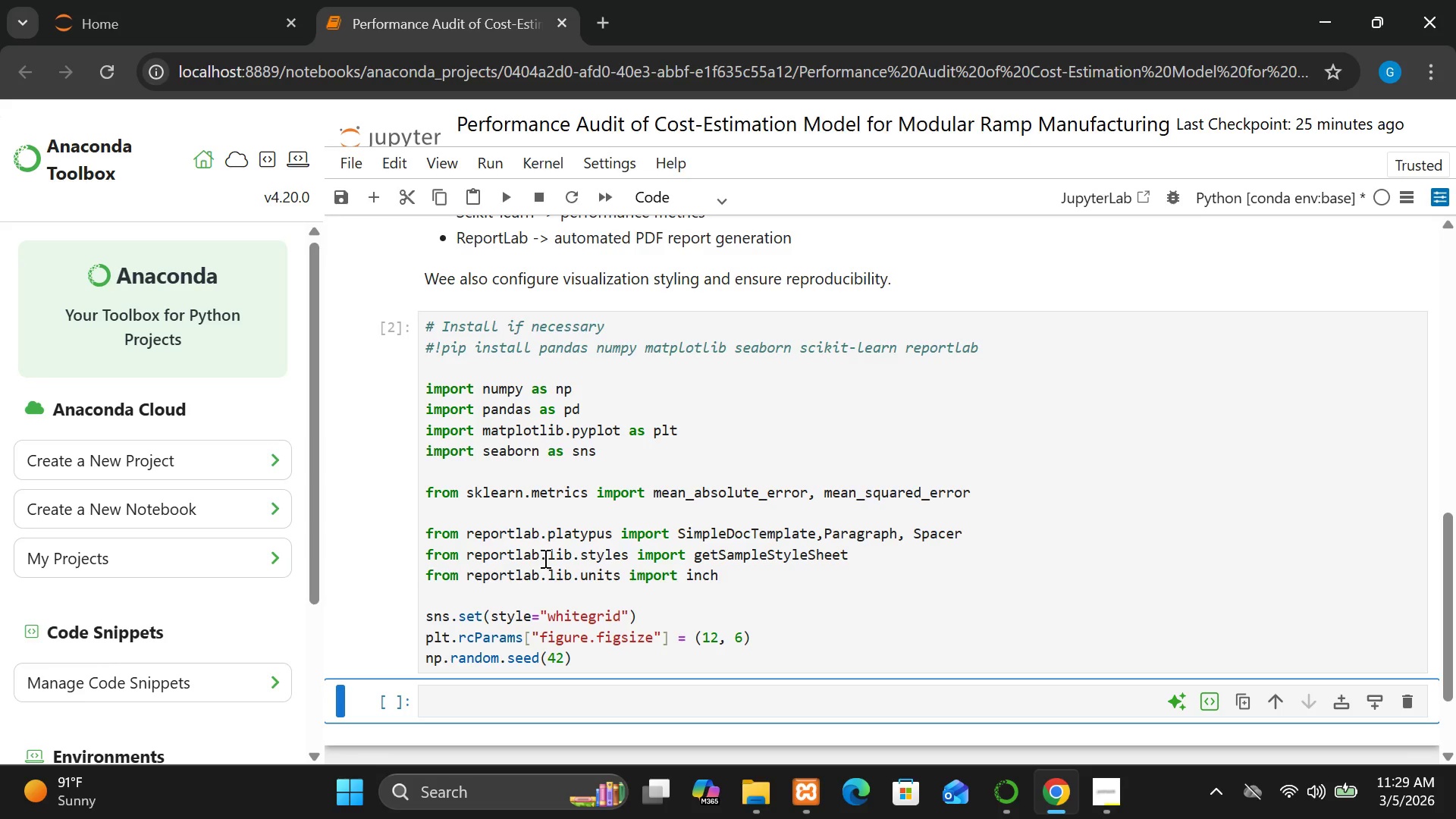 
wait(17.03)
 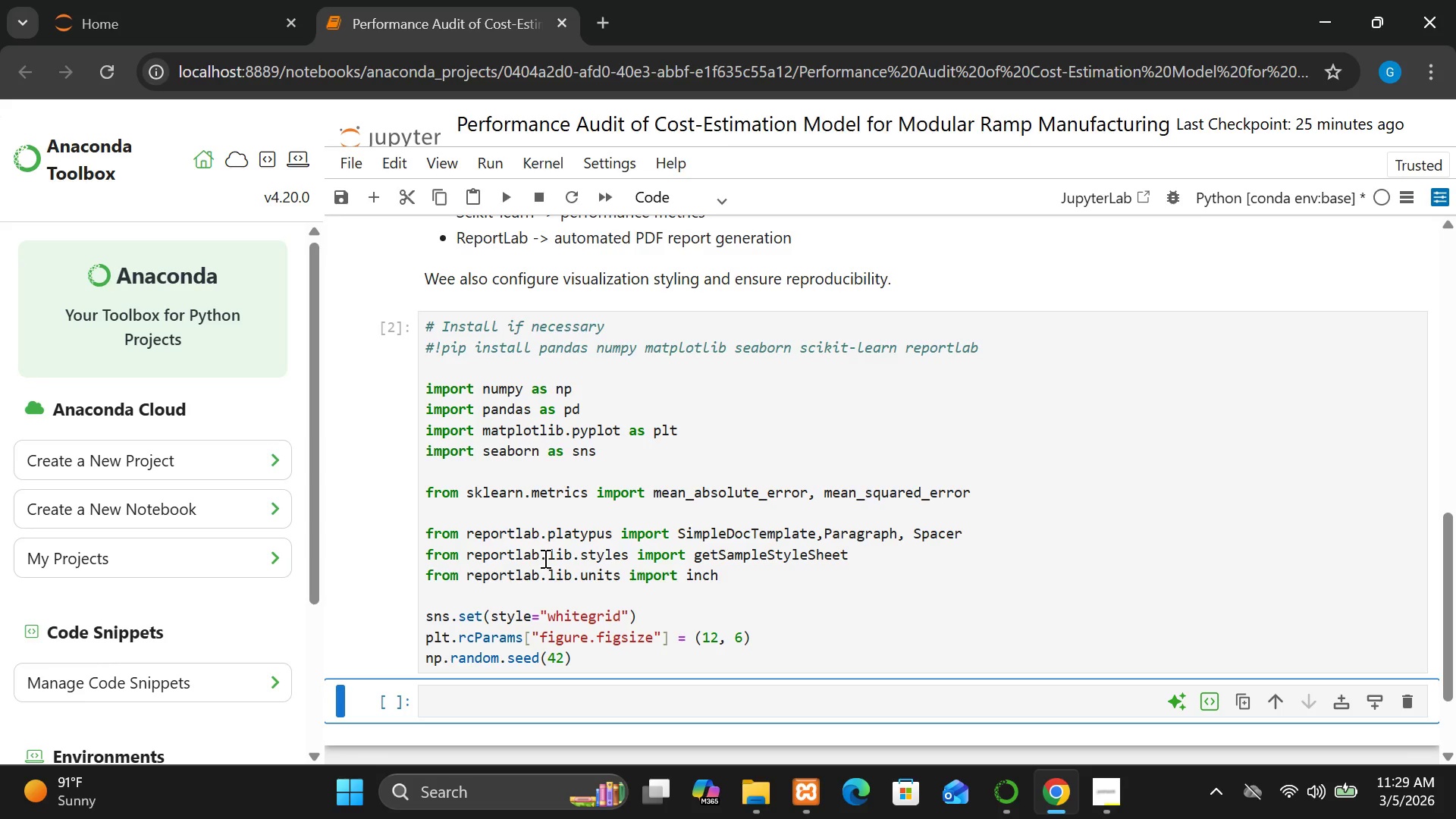 
left_click([535, 591])
 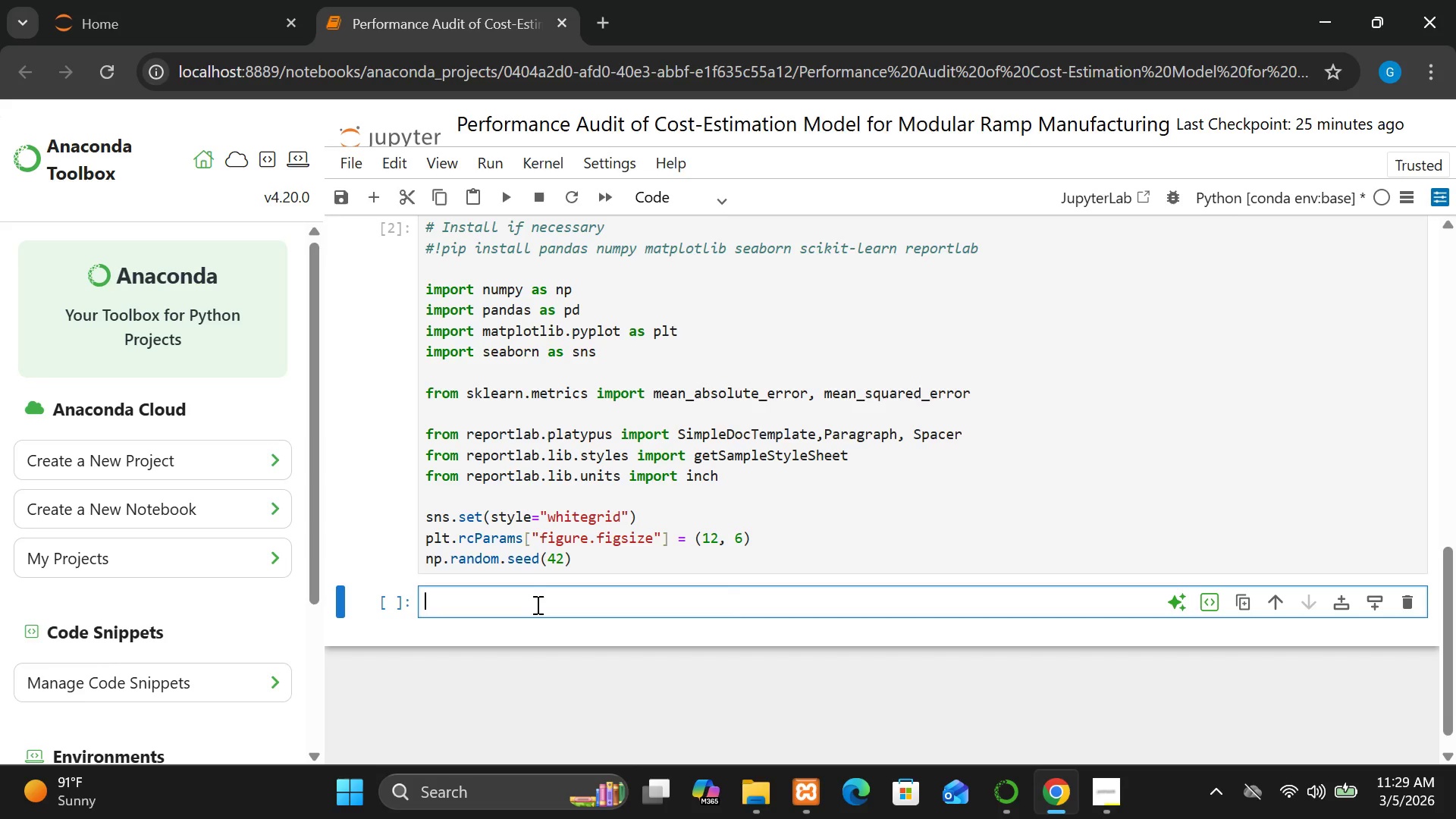 
wait(8.53)
 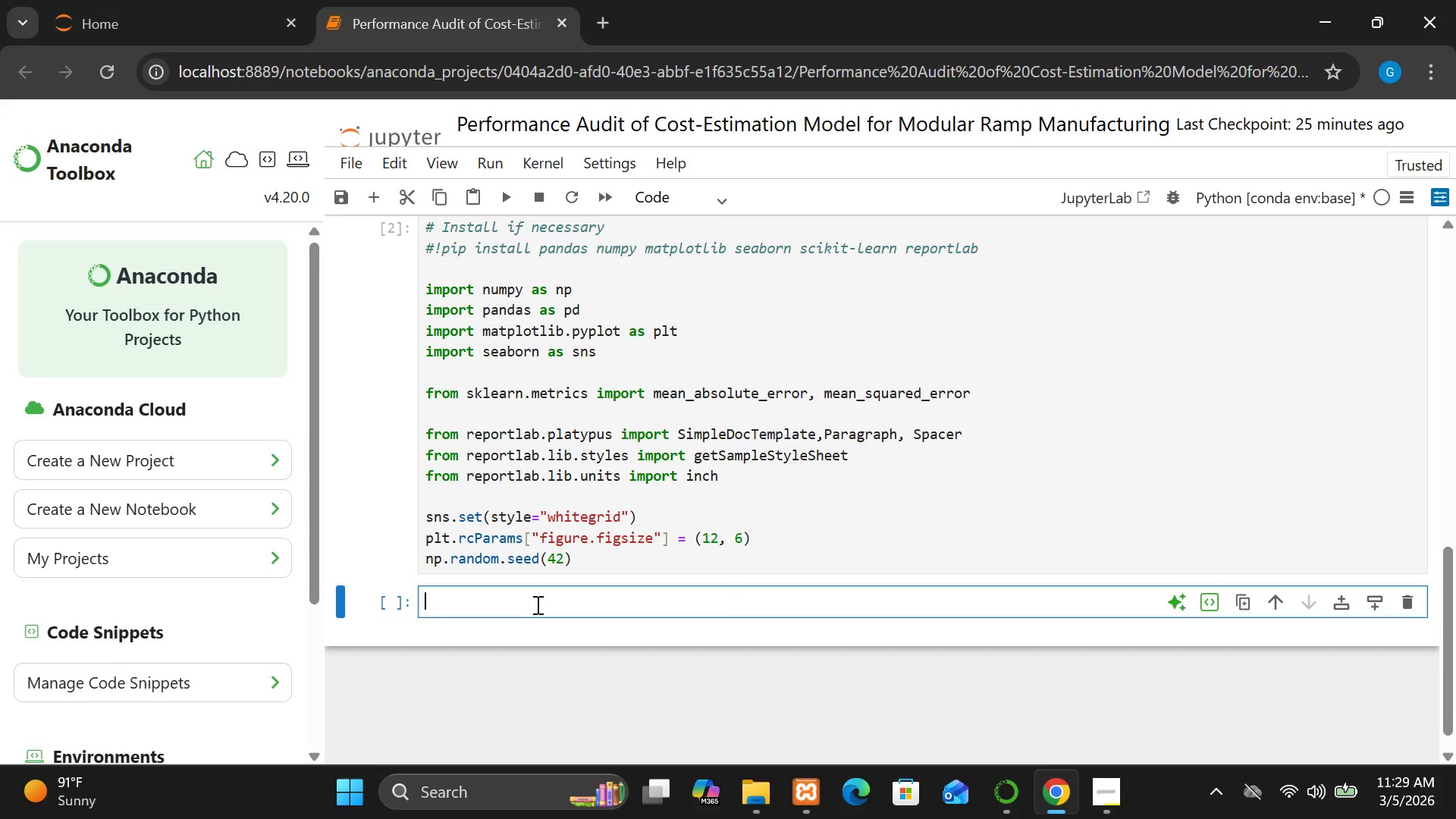 
left_click([661, 206])
 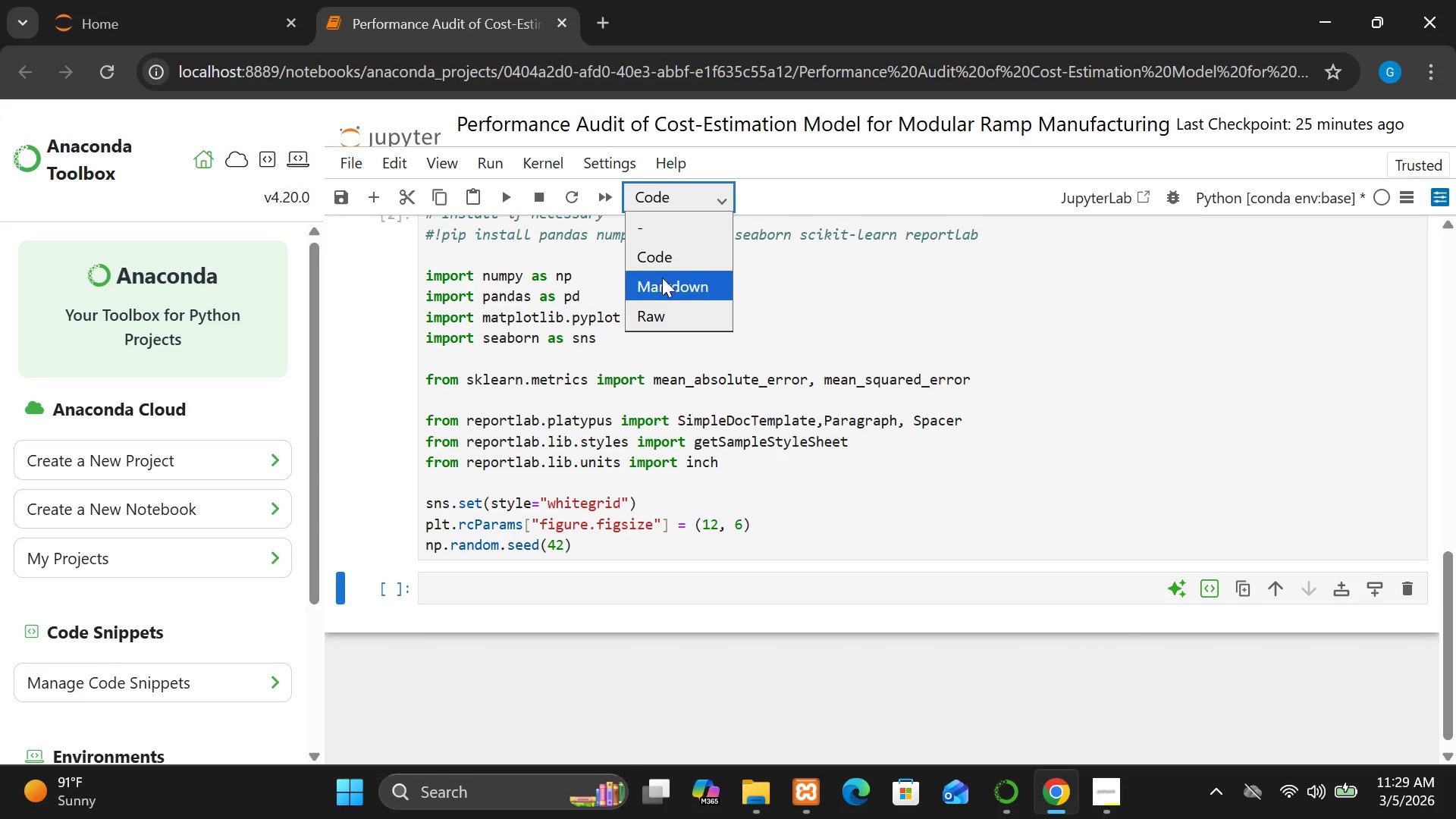 
left_click([662, 285])
 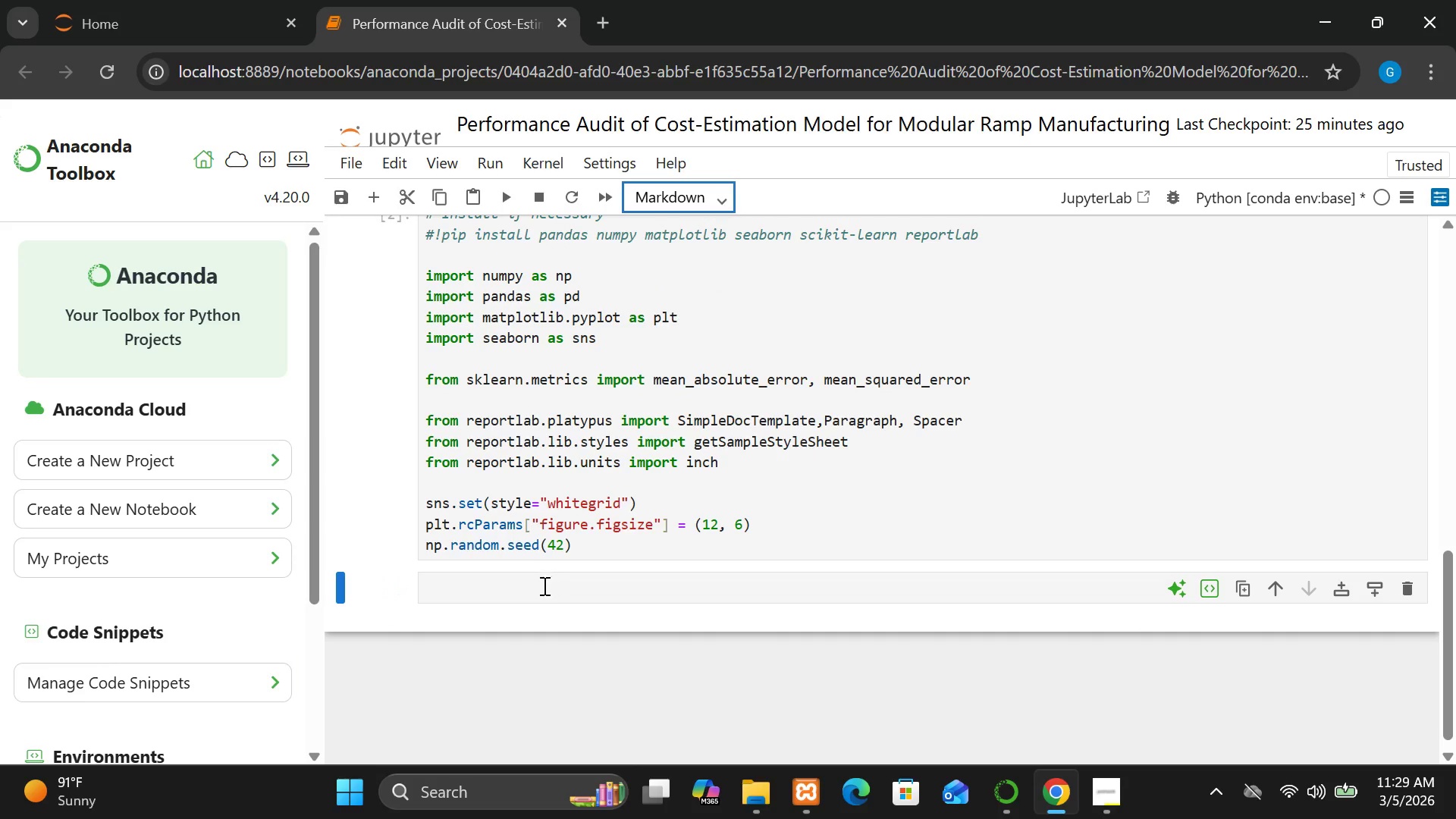 
left_click([542, 588])
 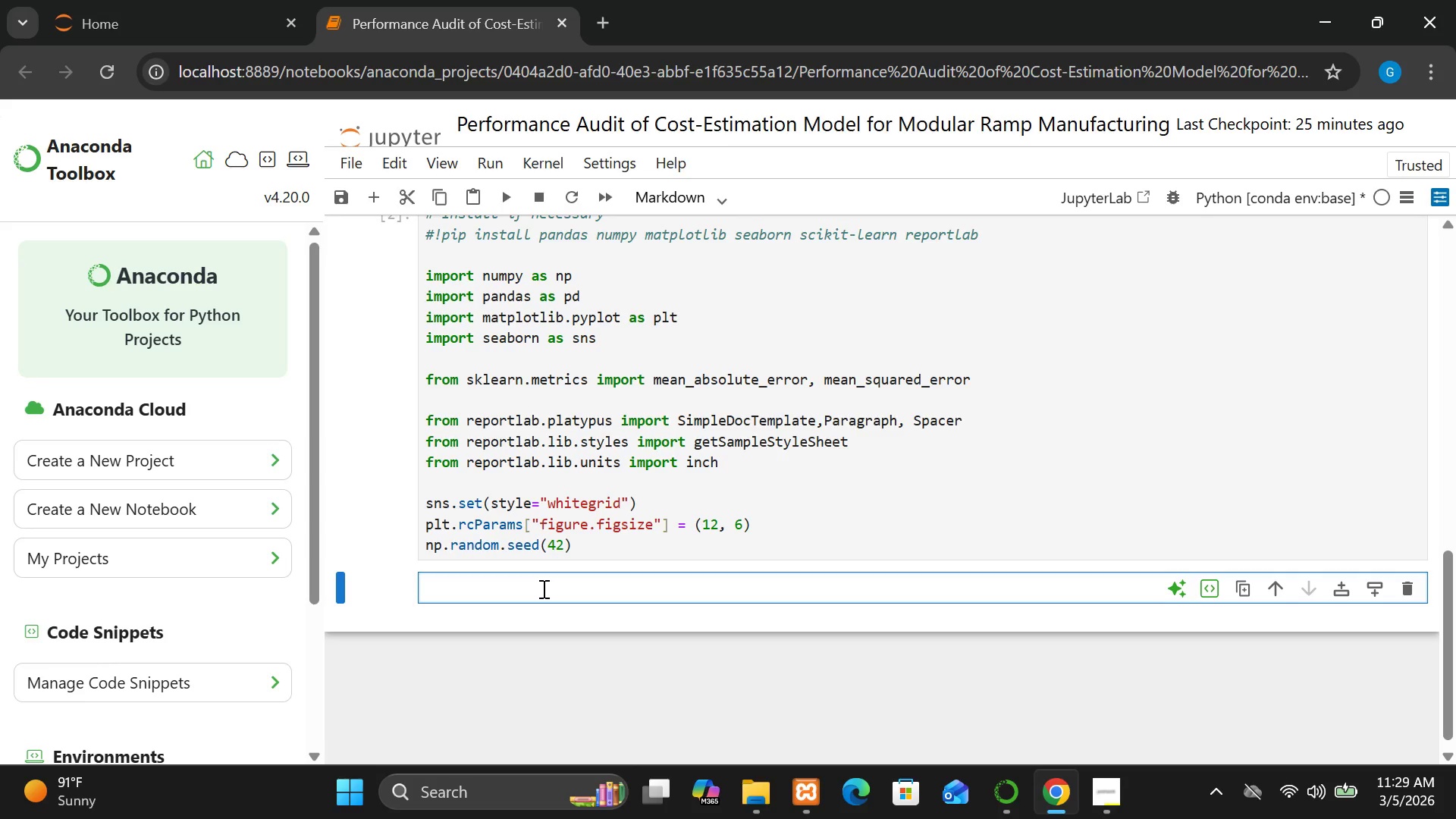 
type(## )
 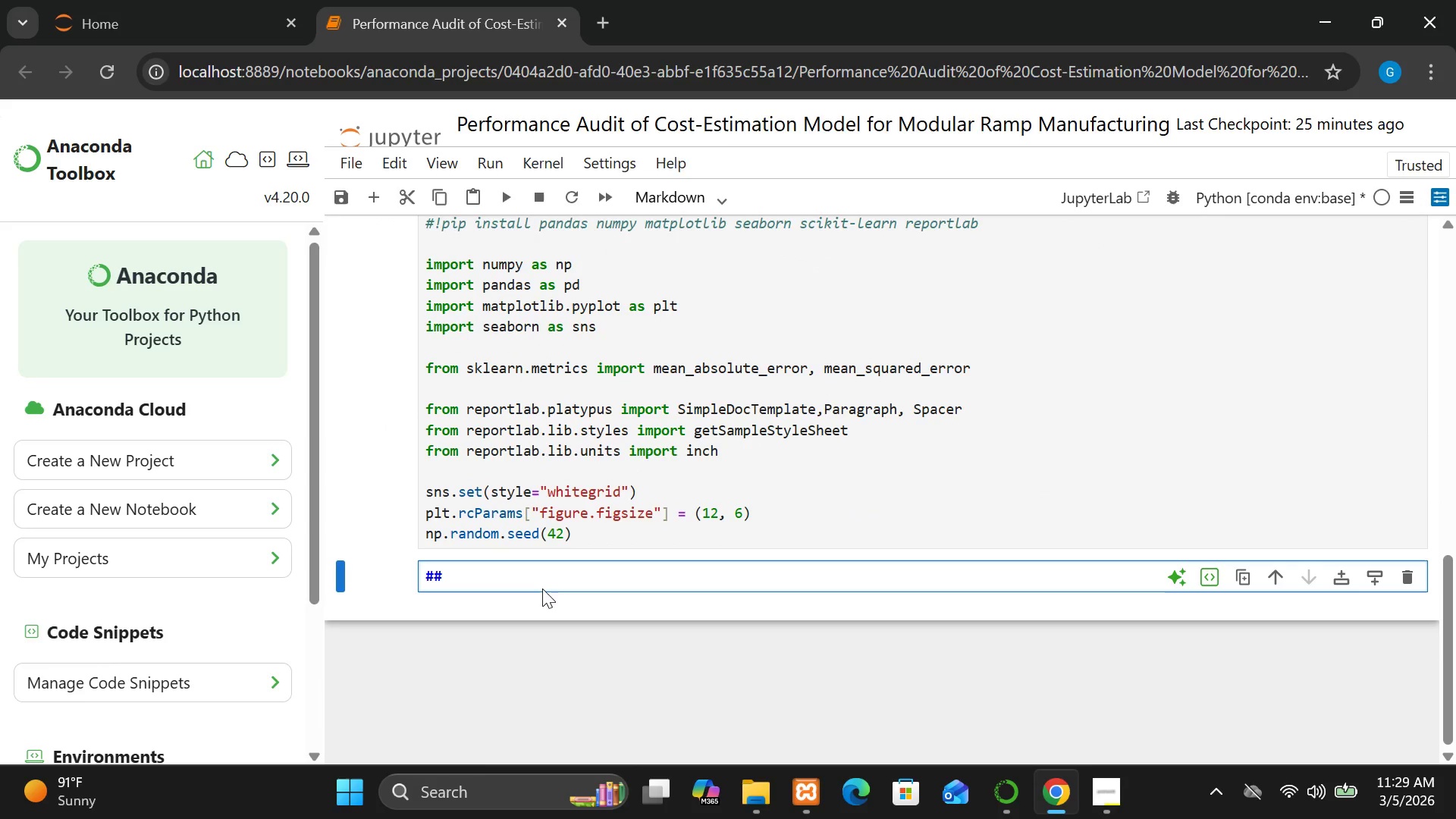 
type(Step 2: )
 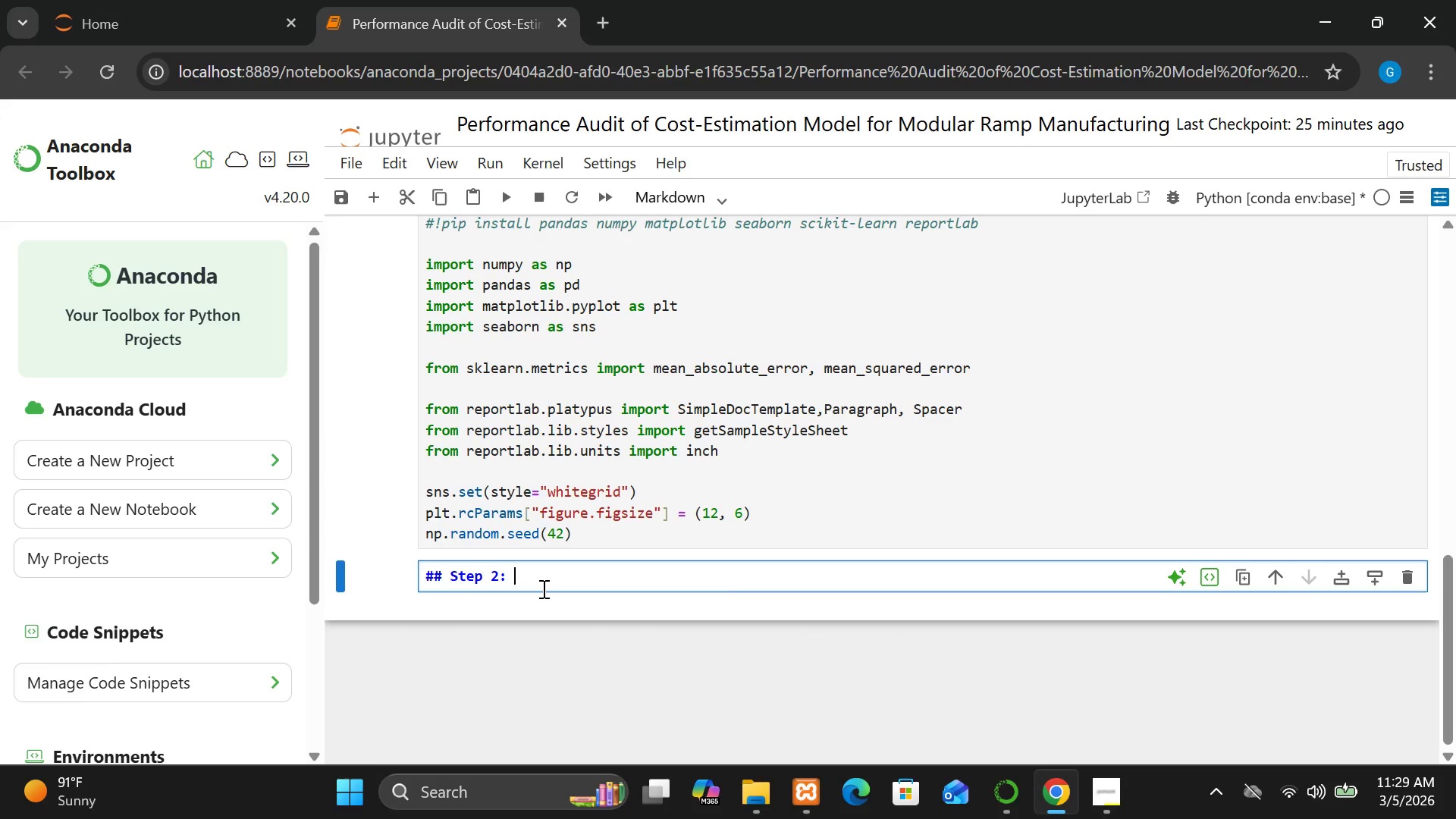 
type(Generate 24-Month Histi)
key(Backspace)
type(orical Dataset)
 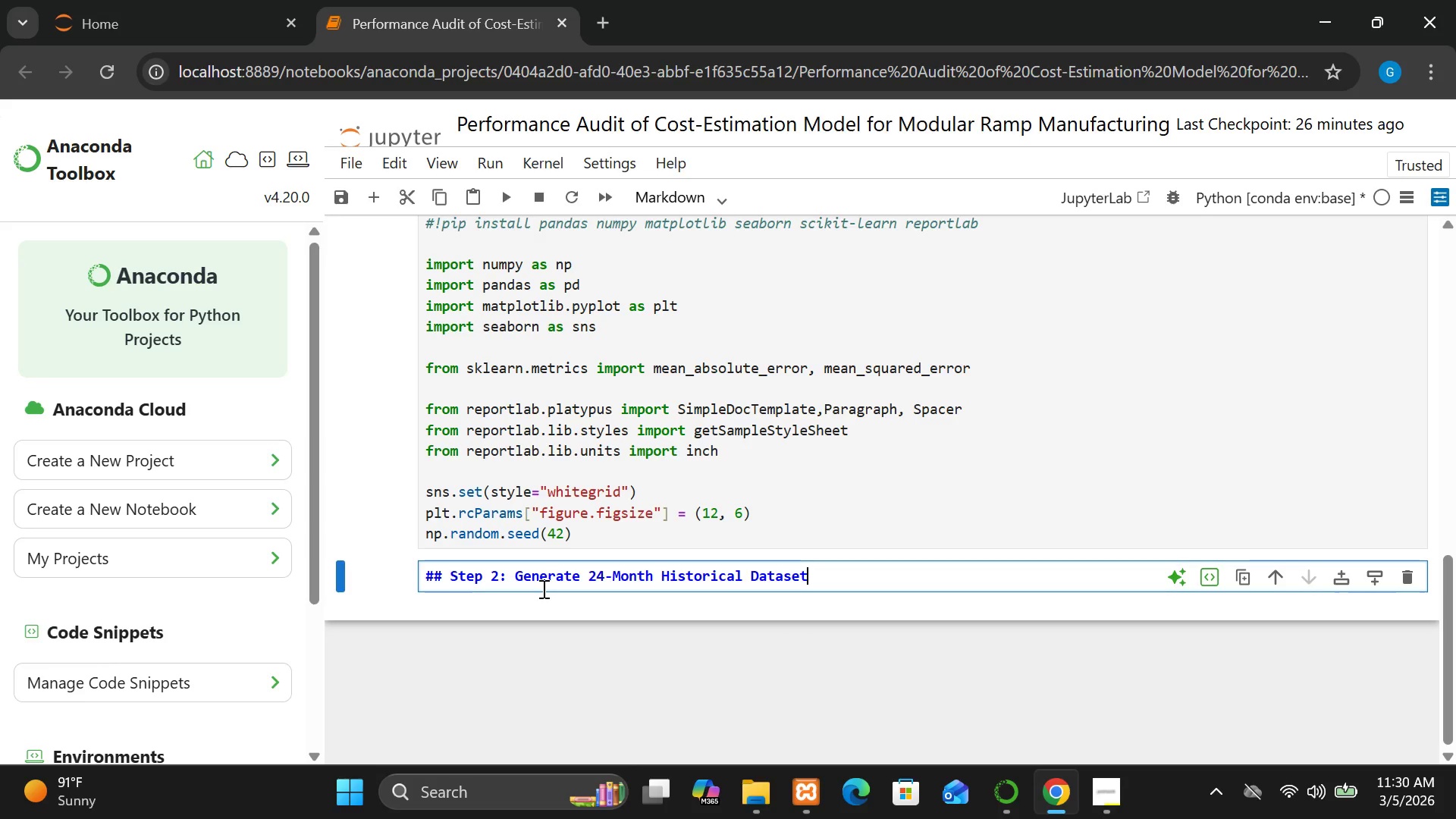 
key(Enter)
 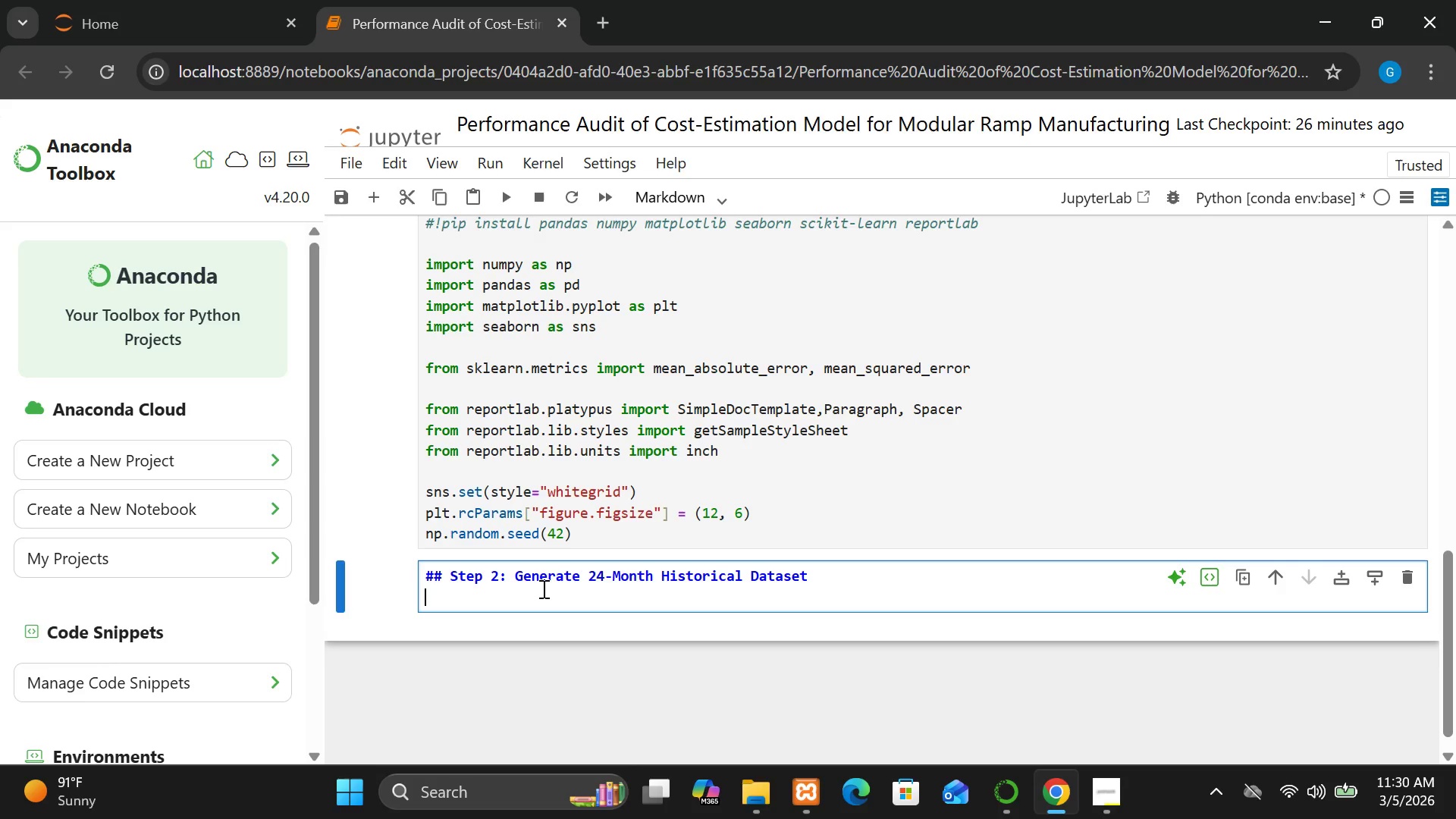 
key(Enter)
 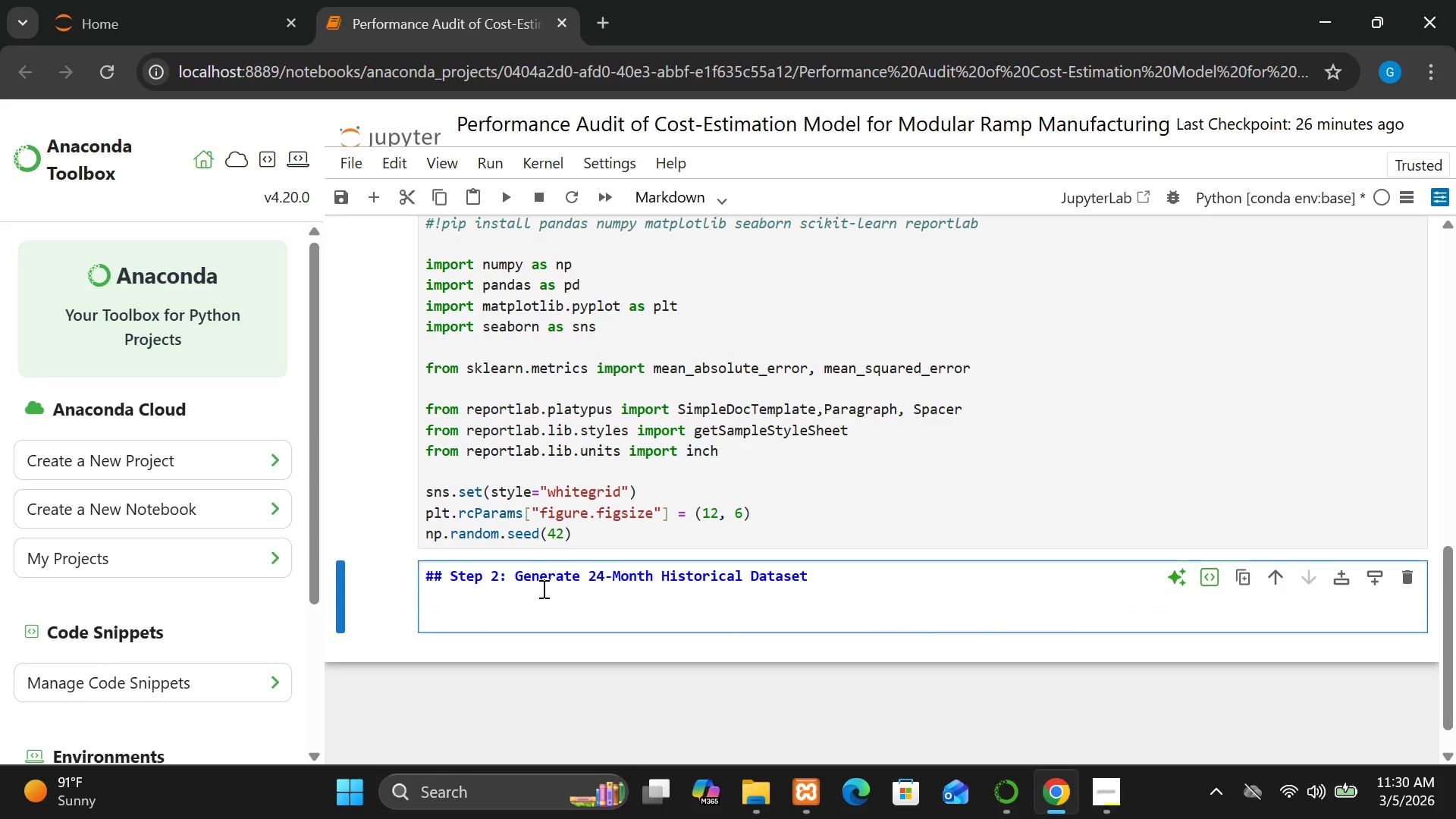 
type(We generate synrhe)
key(Backspace)
key(Backspace)
key(Backspace)
type(thetic historical data to st)
key(Backspace)
type(imuk)
key(Backspace)
type(late)
key(Backspace)
type(e:)
 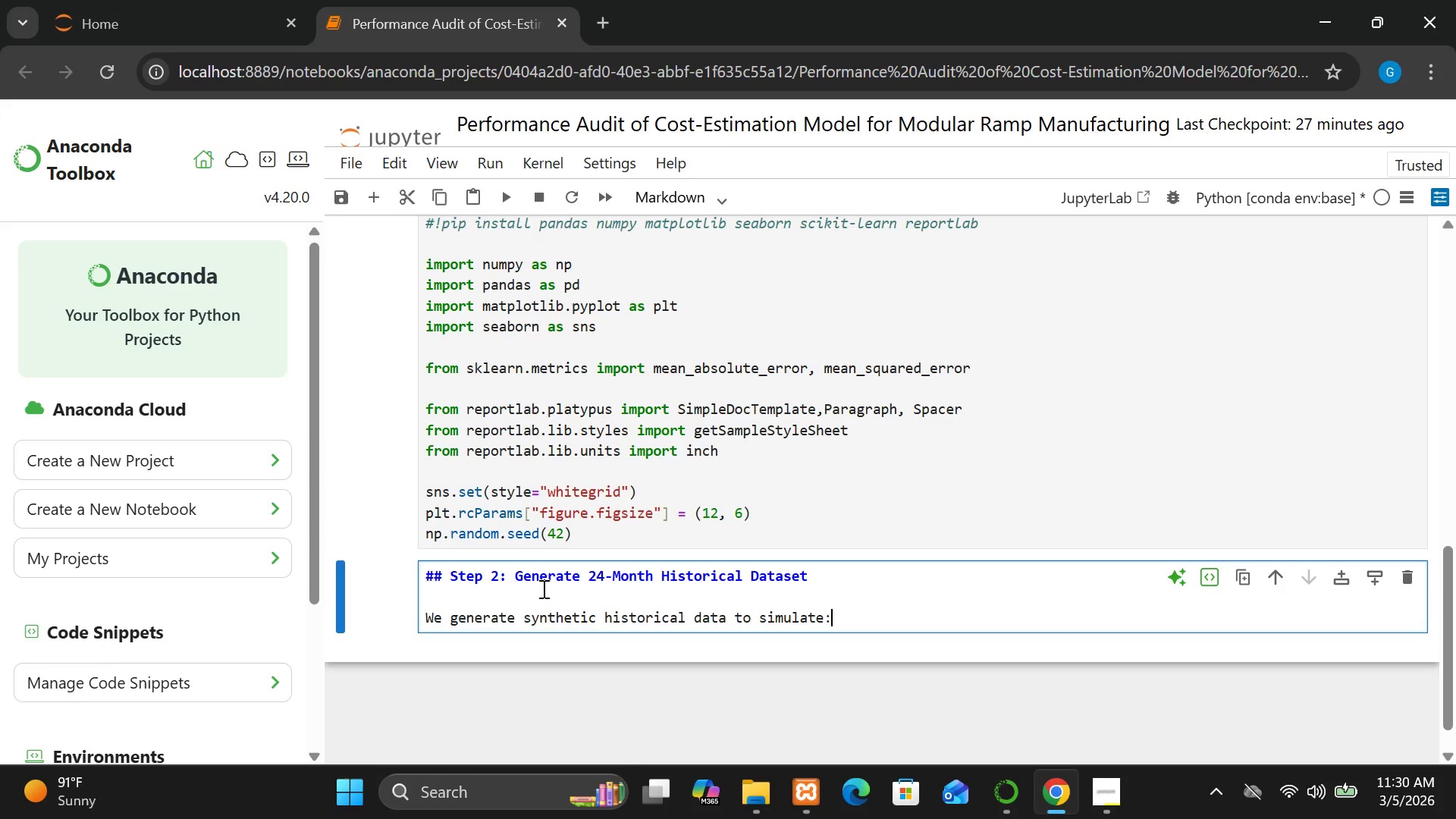 
key(Enter)
 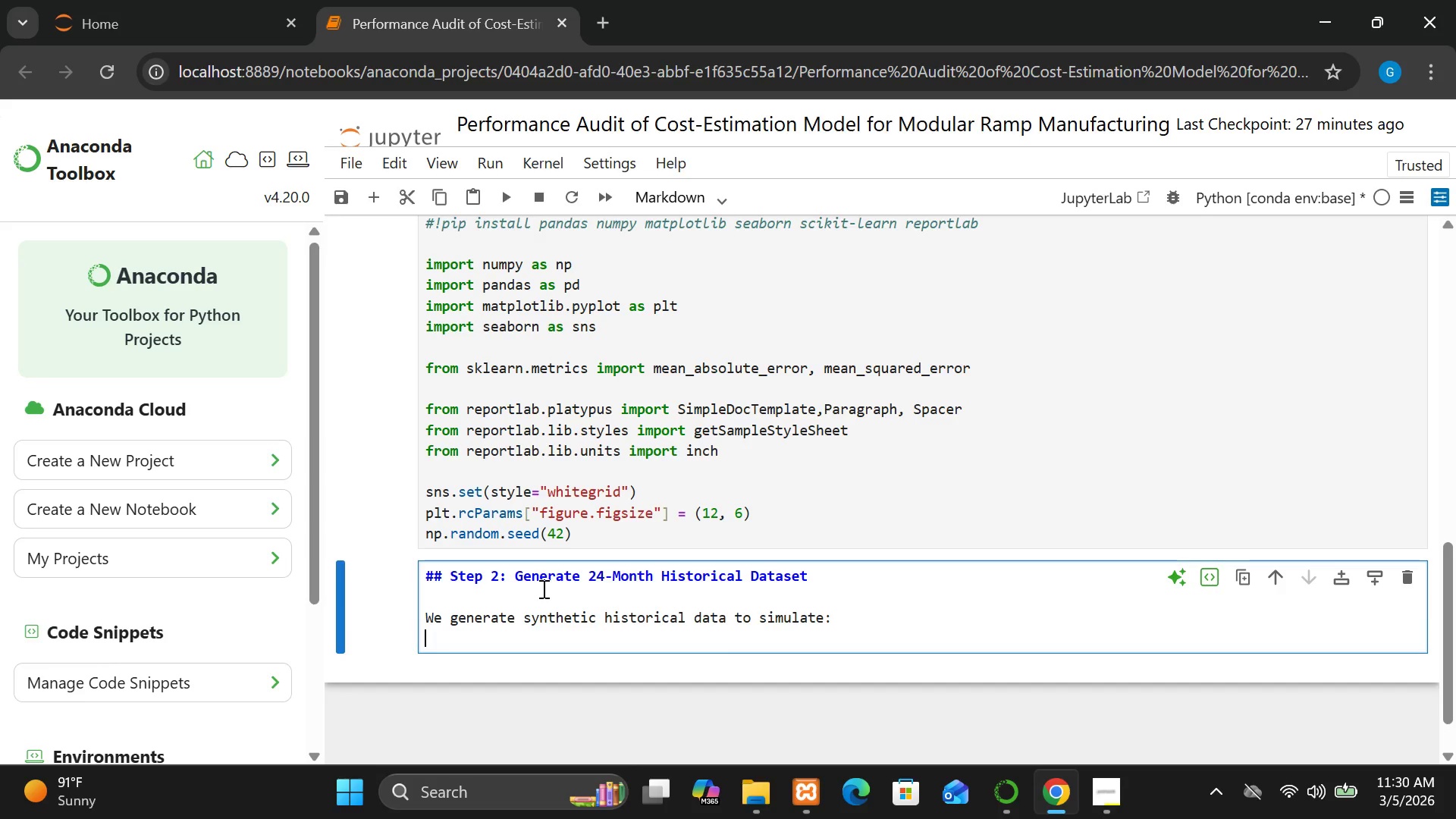 
key(Enter)
 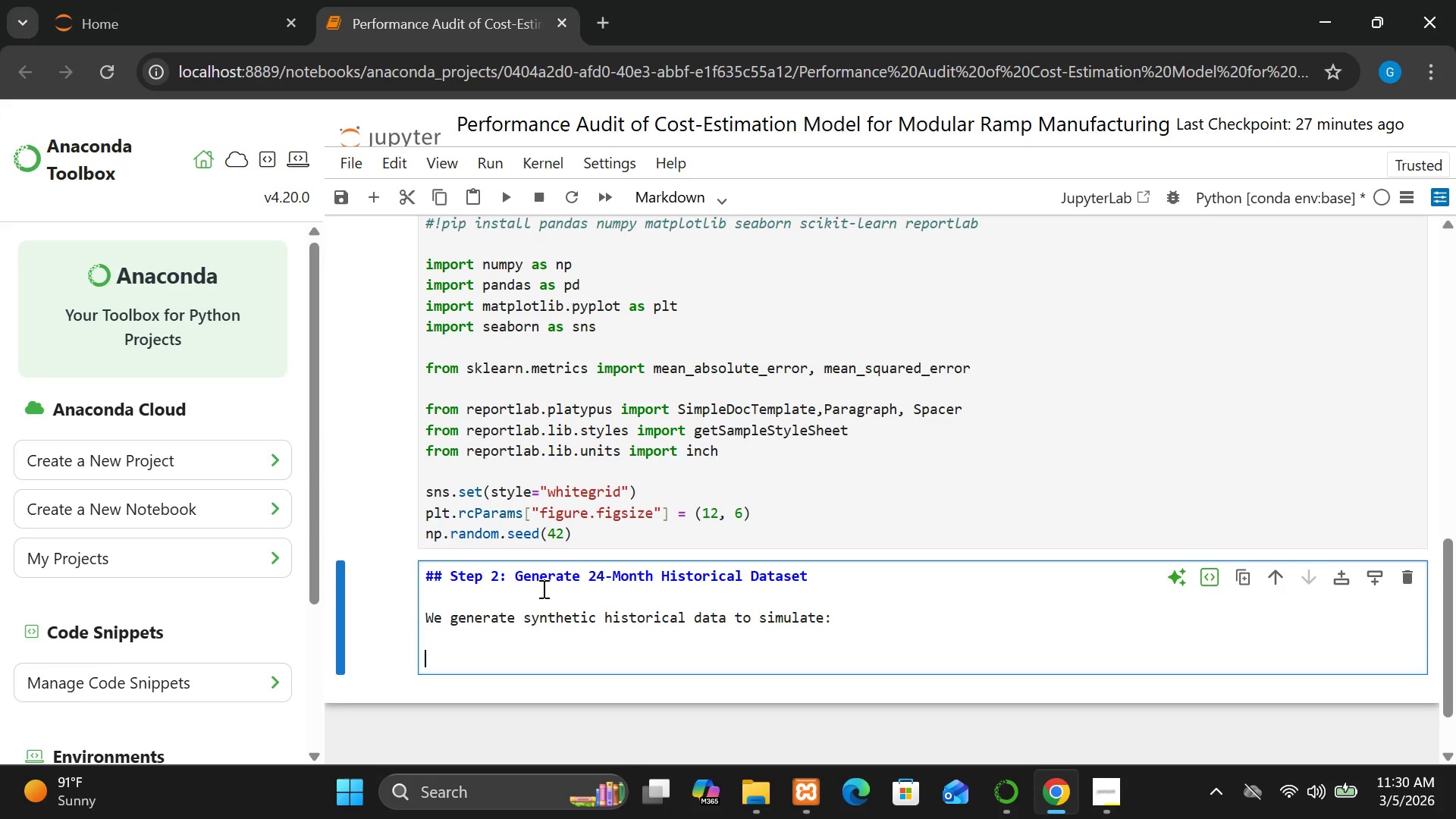 
type(==)
key(Backspace)
key(Backspace)
type(- Ali)
key(Backspace)
type(uminum so)
key(Backspace)
type(pot prices between )
 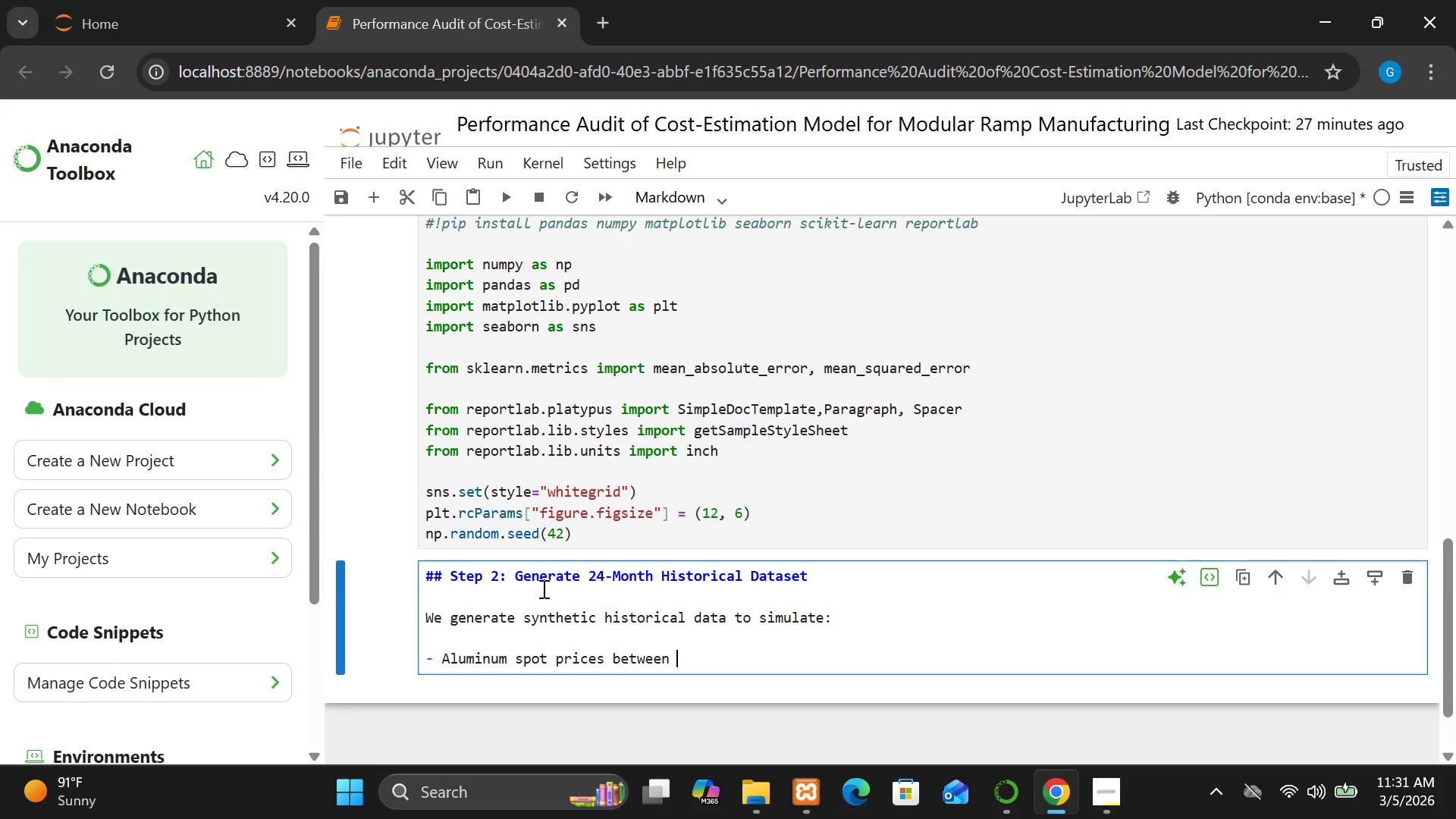 
type($2,100 and $2,800 per ton)
 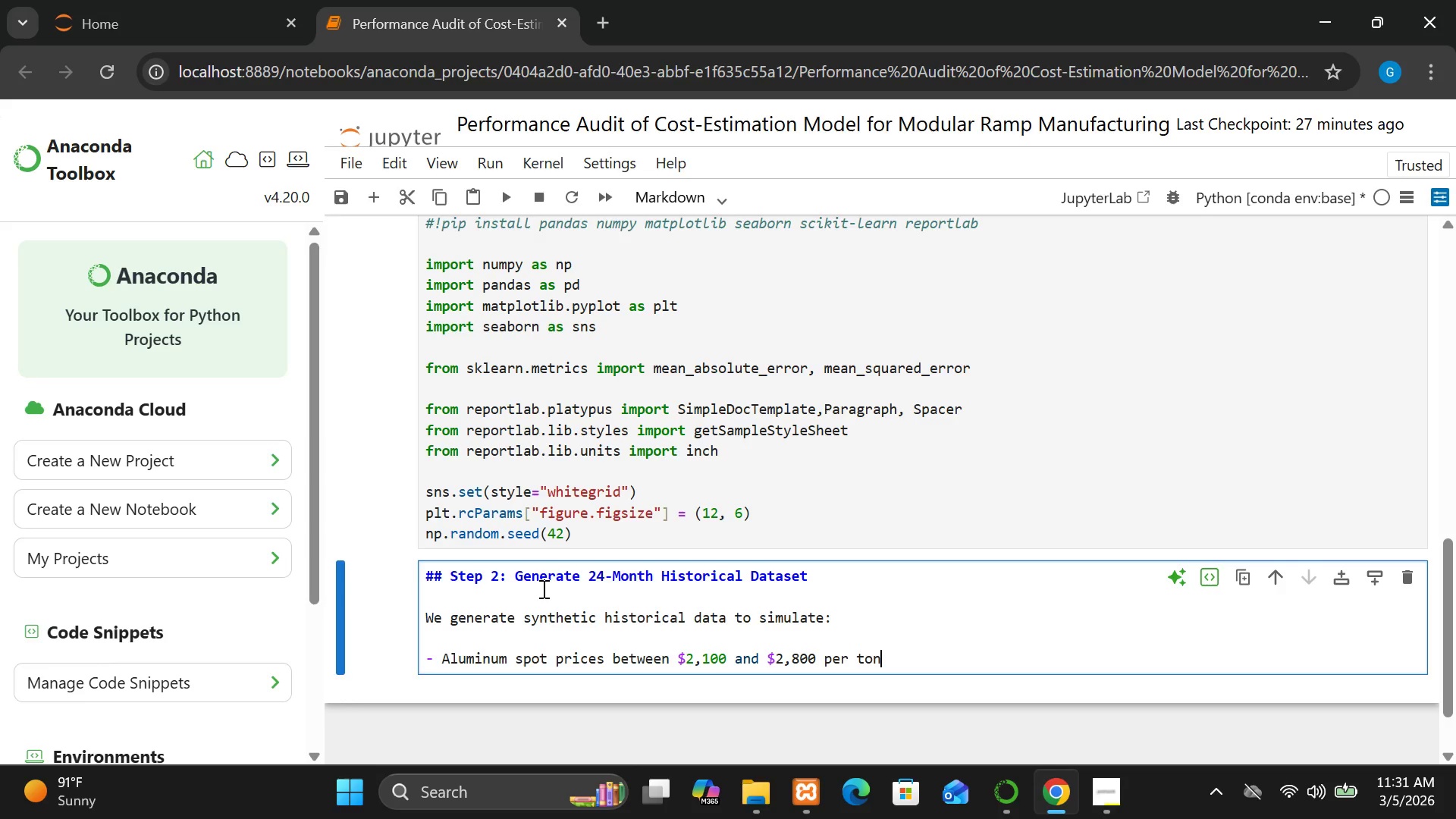 
key(Enter)
 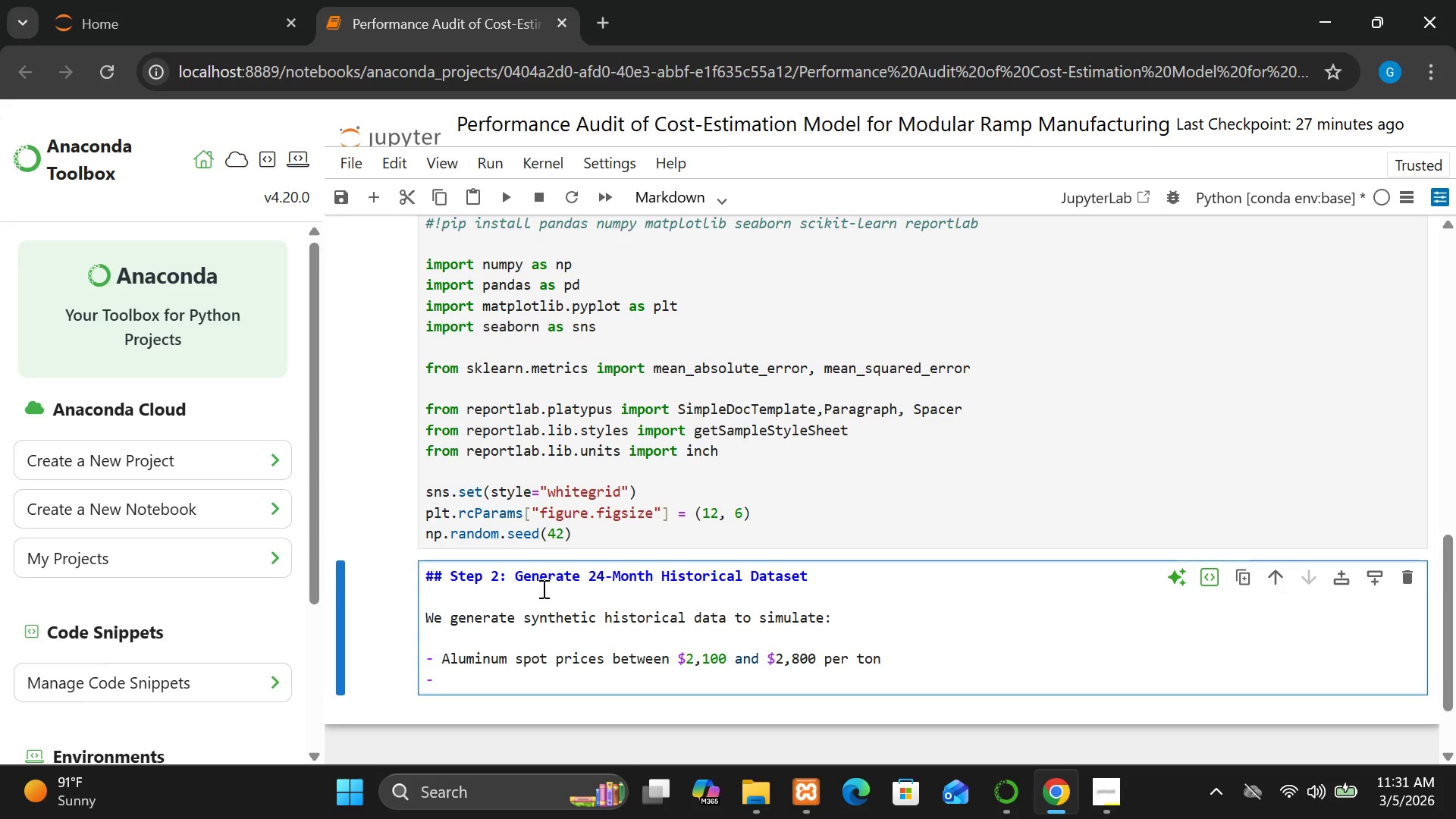 
type(Real )
key(Backspace)
type(-world manufacturing xc)
key(Backspace)
key(Backspace)
type(costs (wir)
key(Backspace)
type(y)
key(Backspace)
key(Backspace)
type(th )
key(Backspace)
key(Backspace)
key(Backspace)
type(ith naturak)
key(Backspace)
type(l variance))
 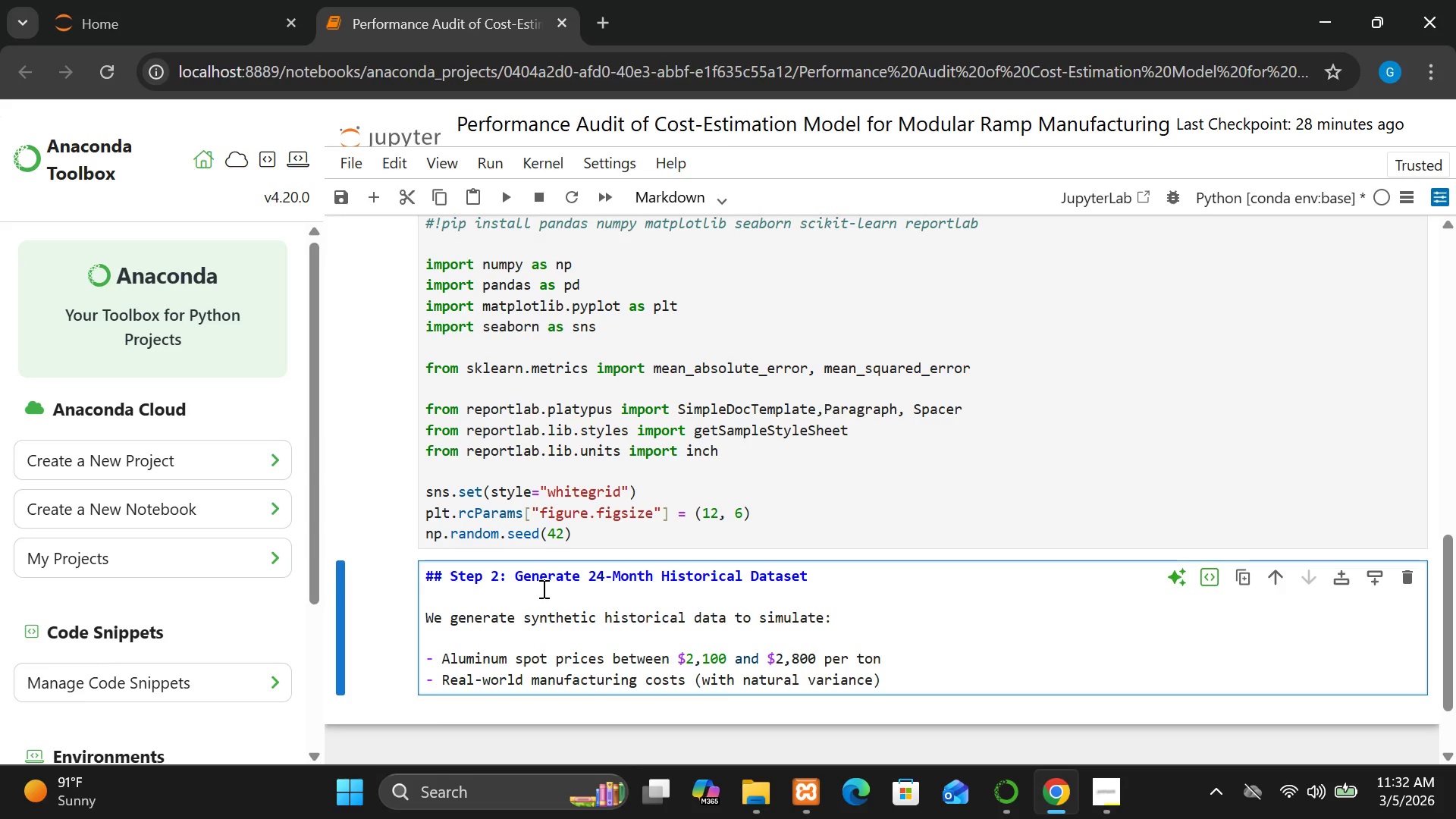 
key(Enter)
 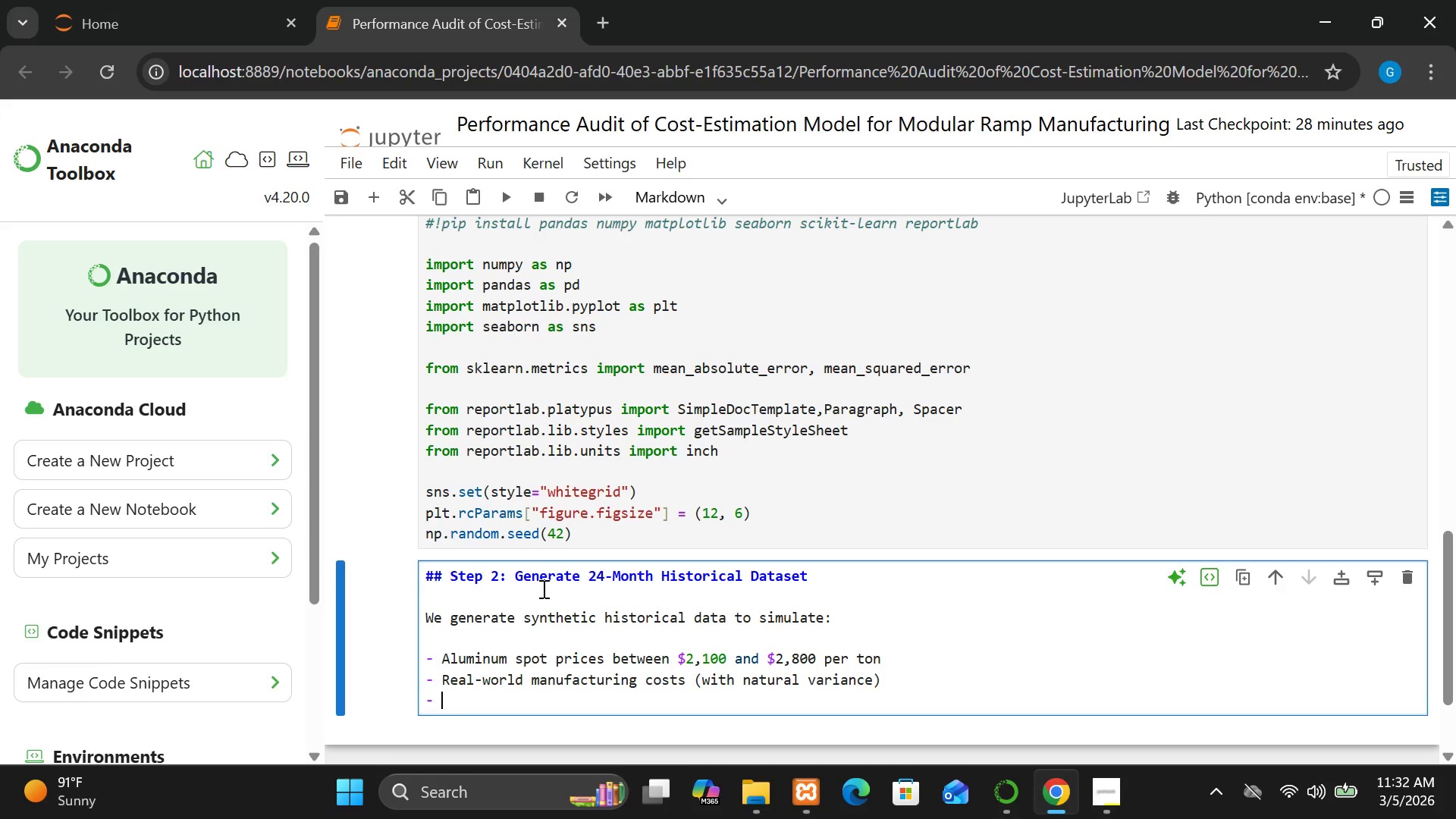 
key(Enter)
 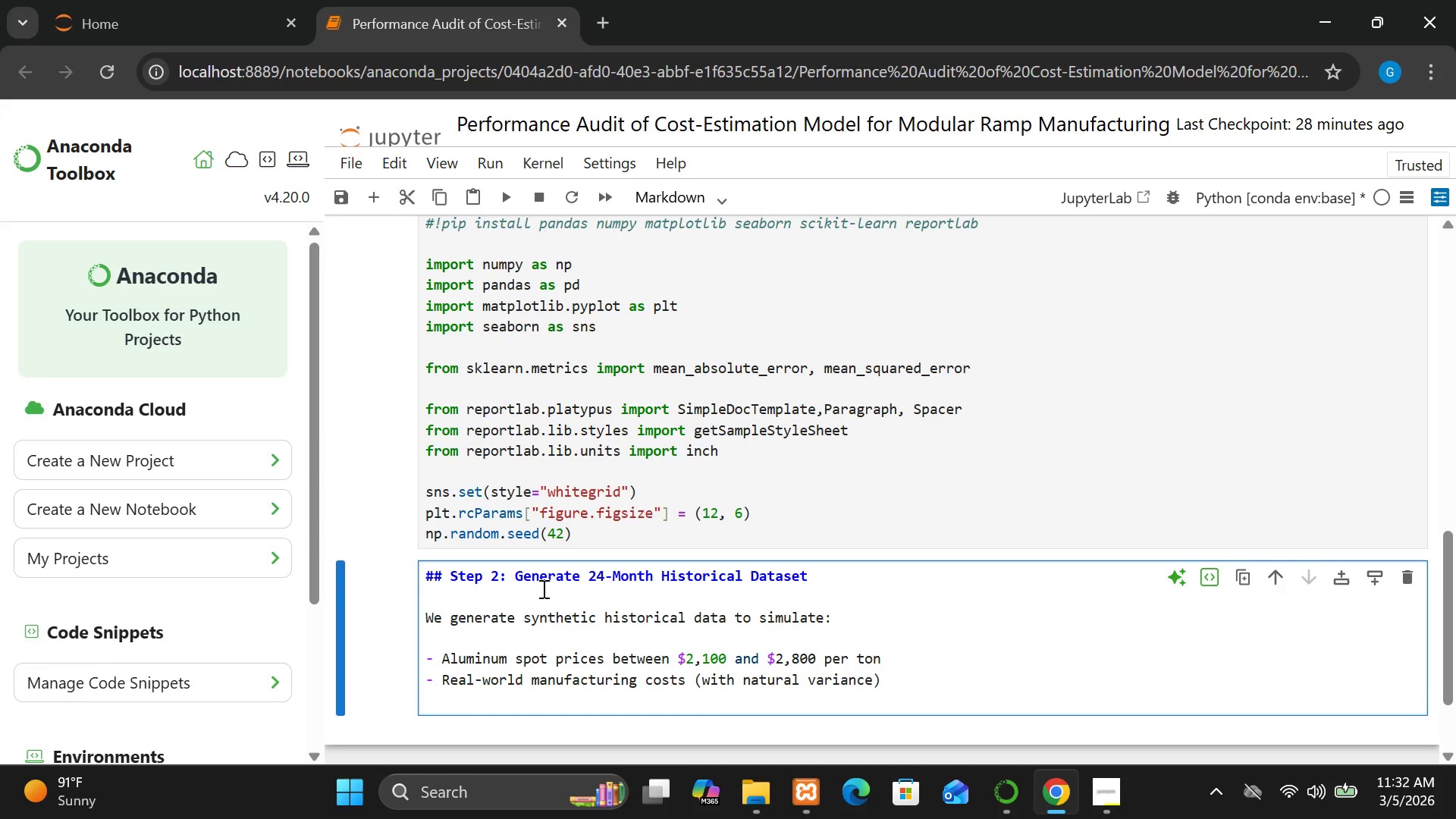 
key(Enter)
 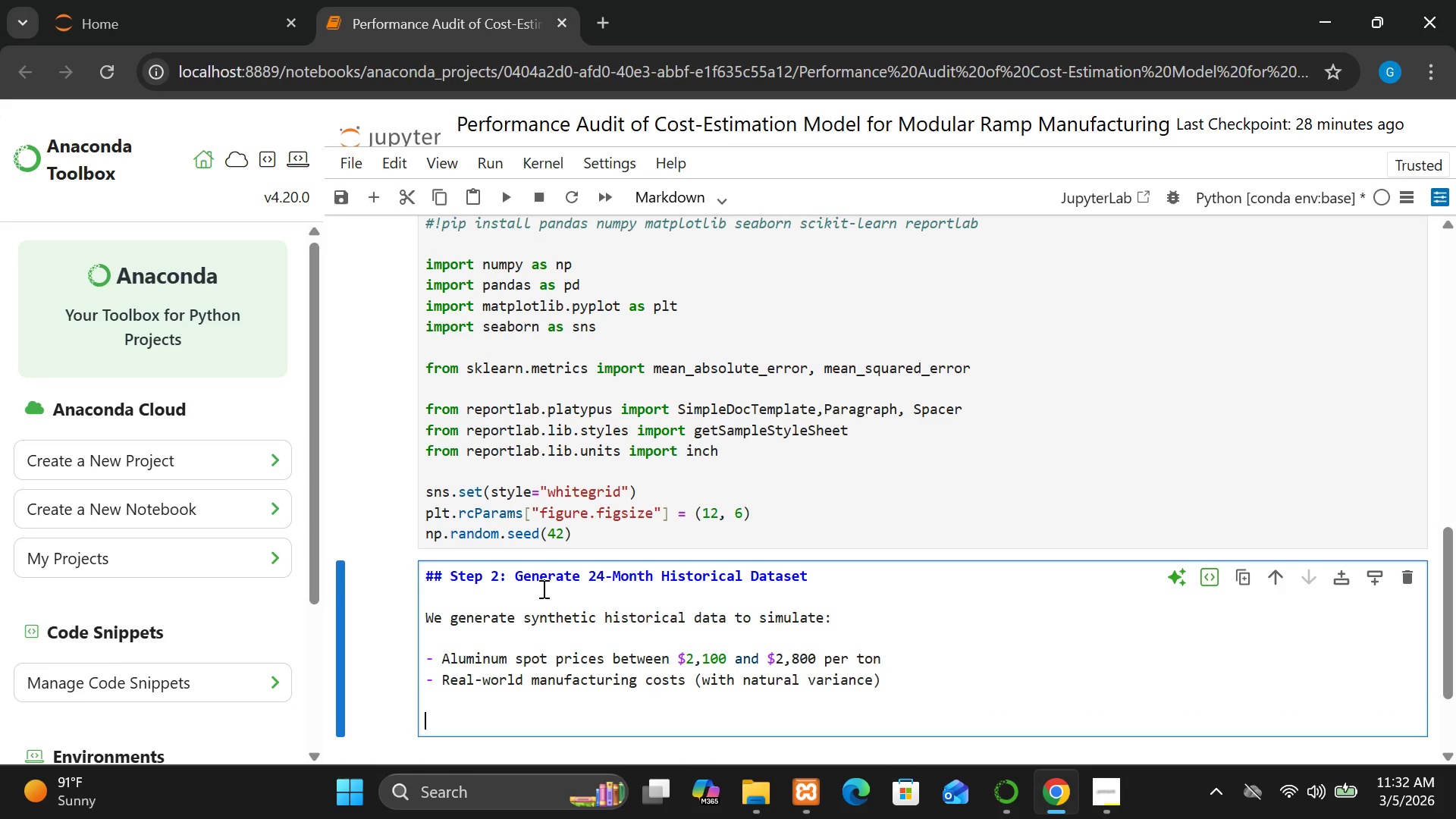 
type(This ensures complai)
key(Backspace)
key(Backspace)
type(iance with the project cond)
key(Backspace)
type(straint whilr)
key(Backspace)
type(e maintain)
 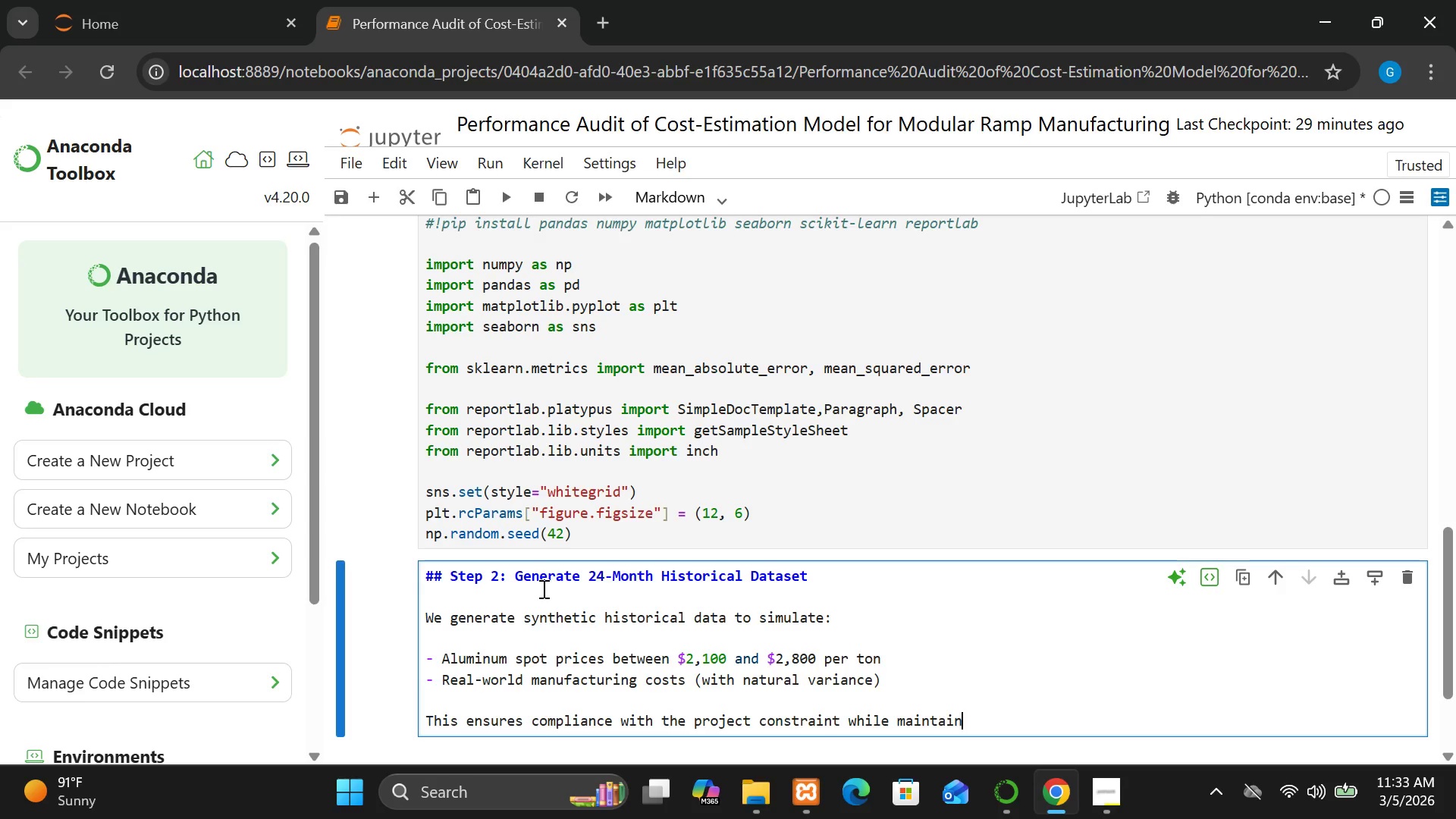 
wait(5.06)
 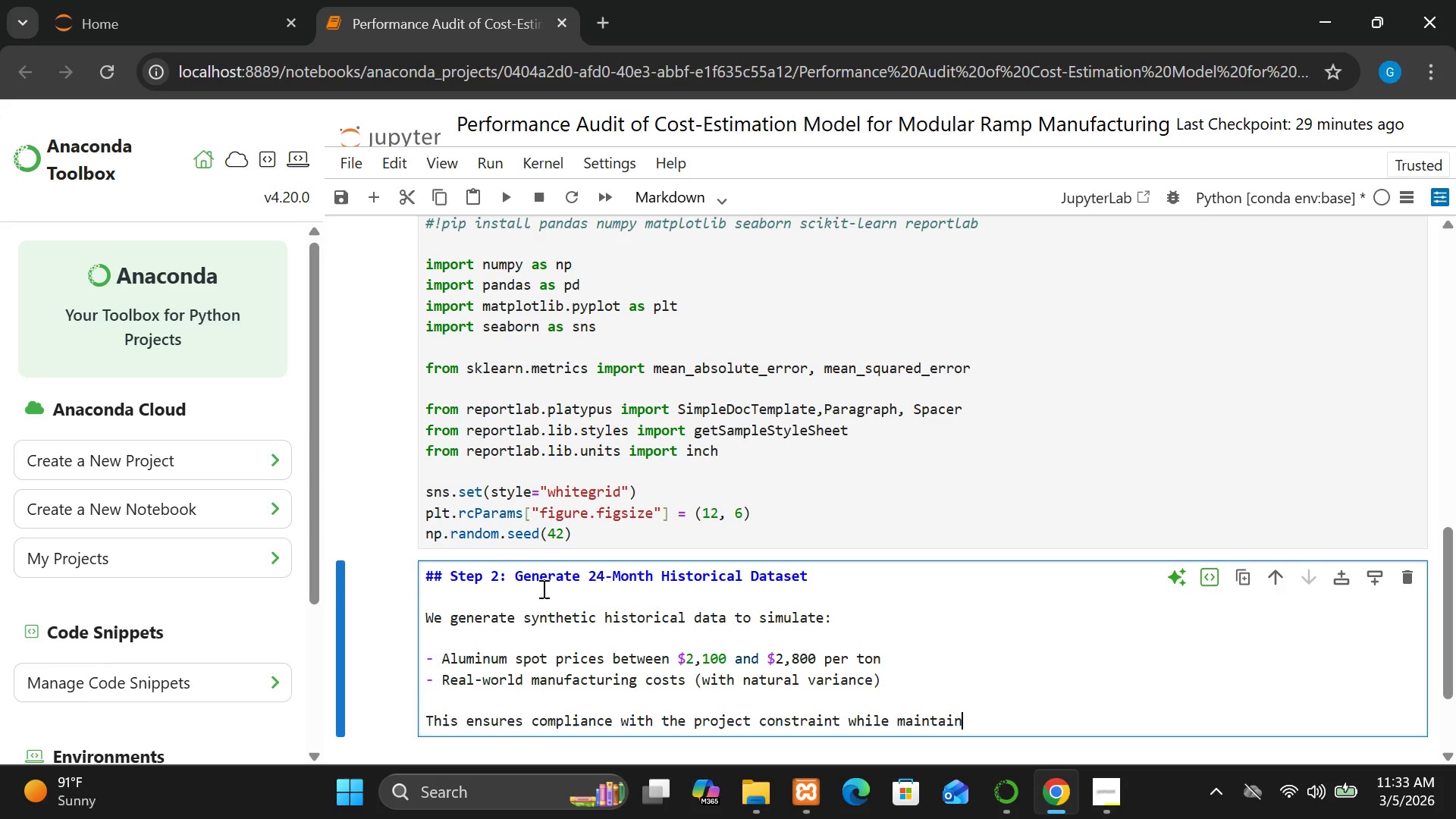 
type(ind)
key(Backspace)
type(g realism.)
 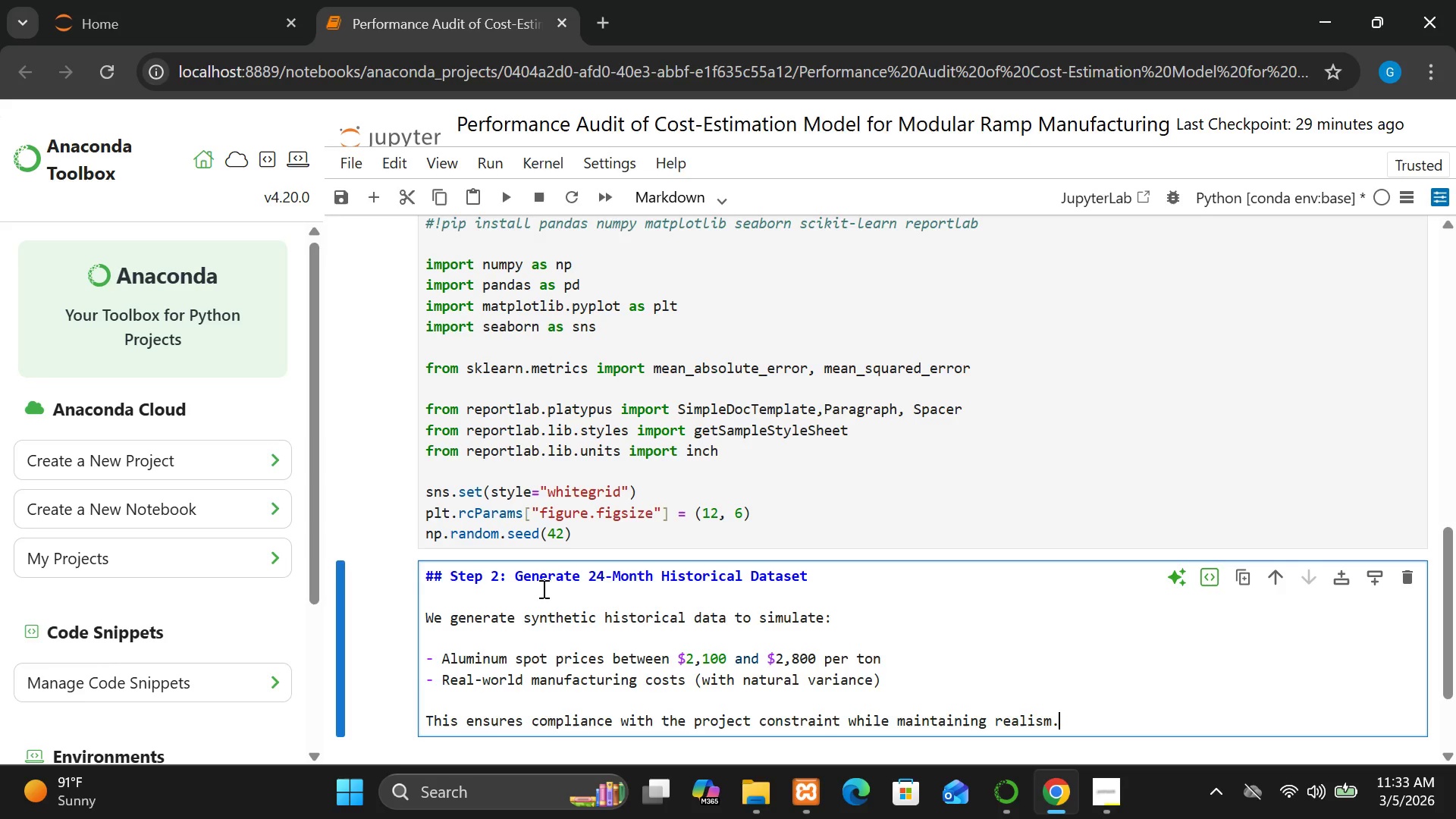 
key(Shift+Enter)
 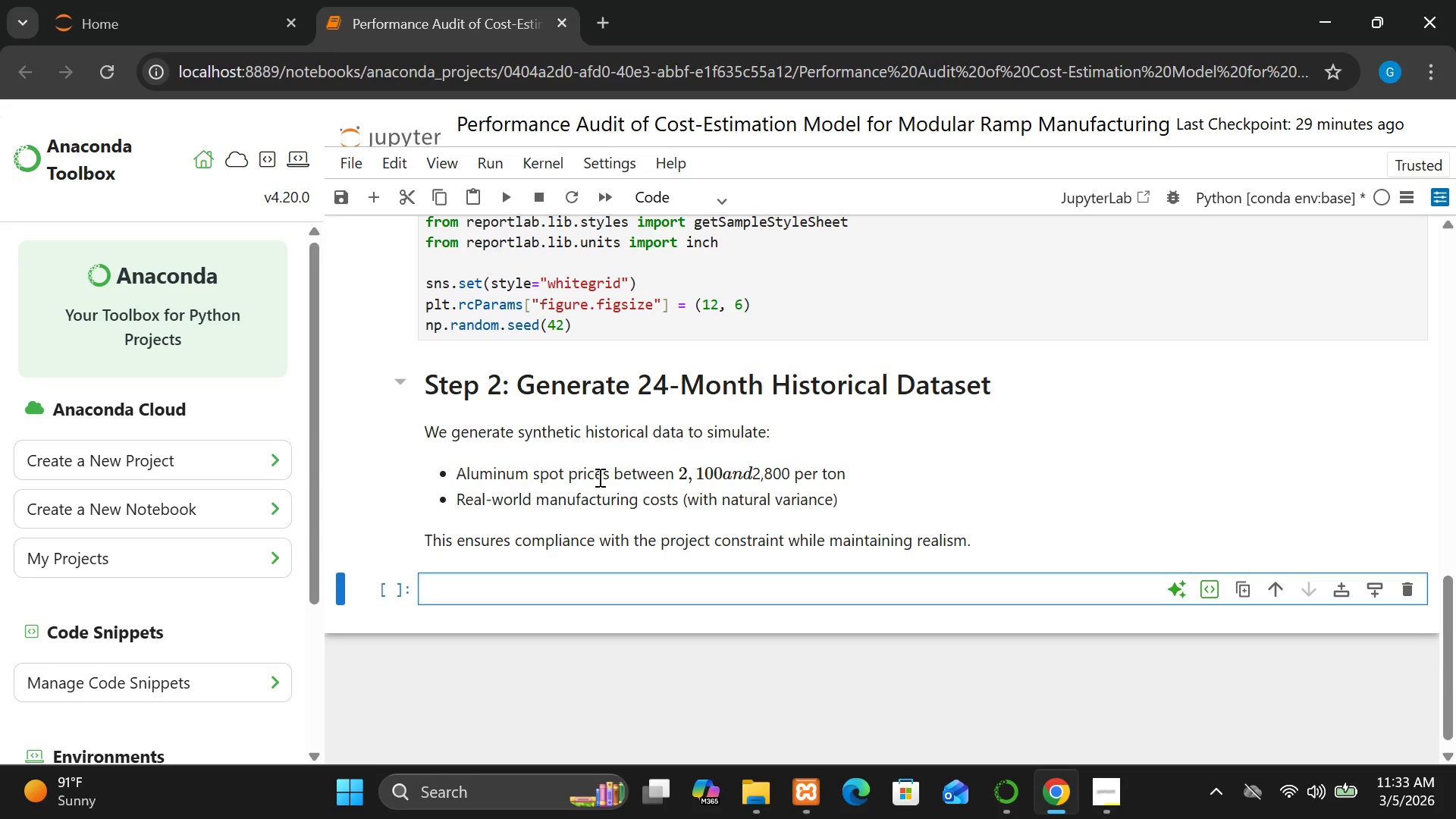 
left_click([598, 477])
 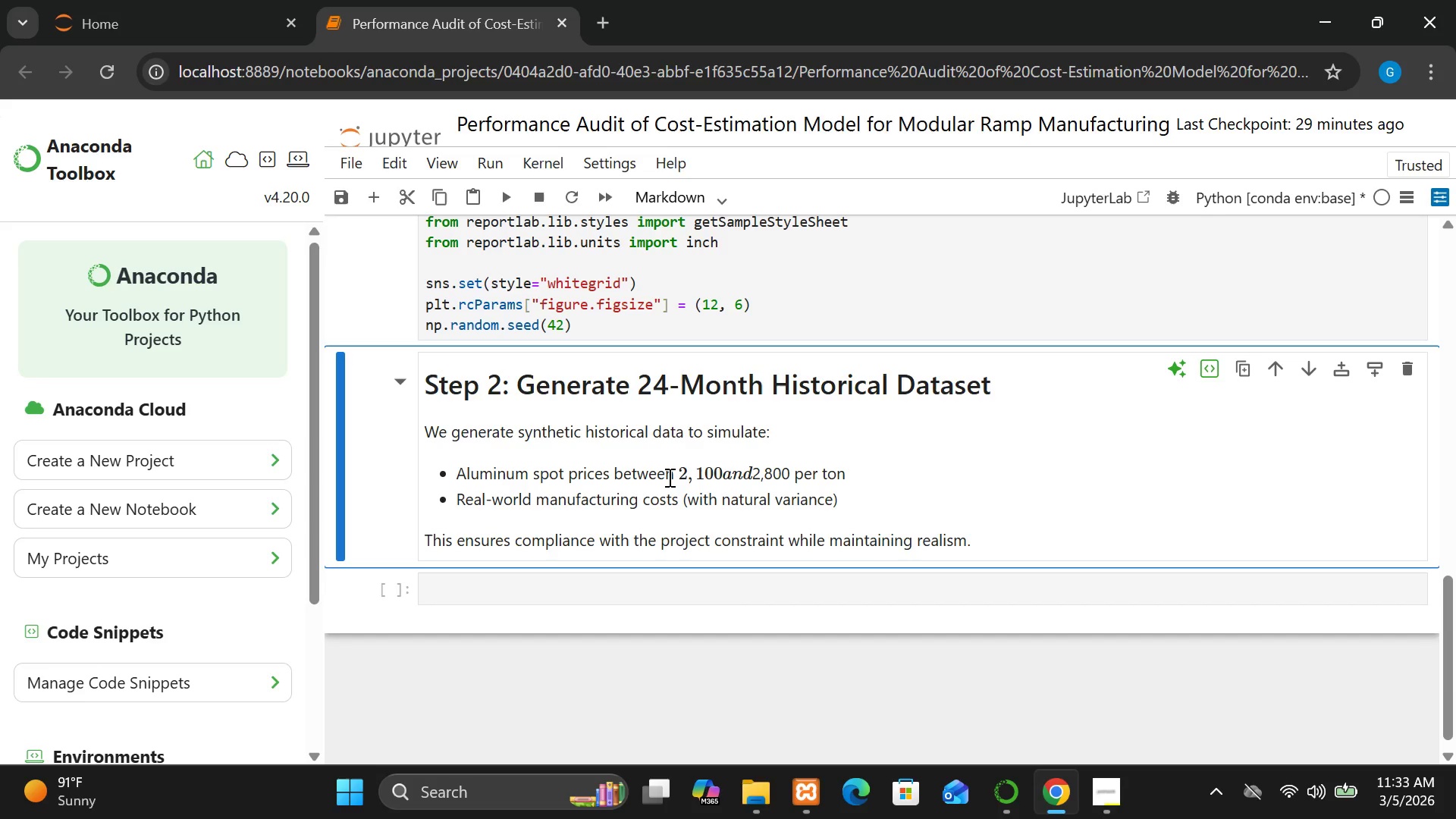 
left_click([668, 477])
 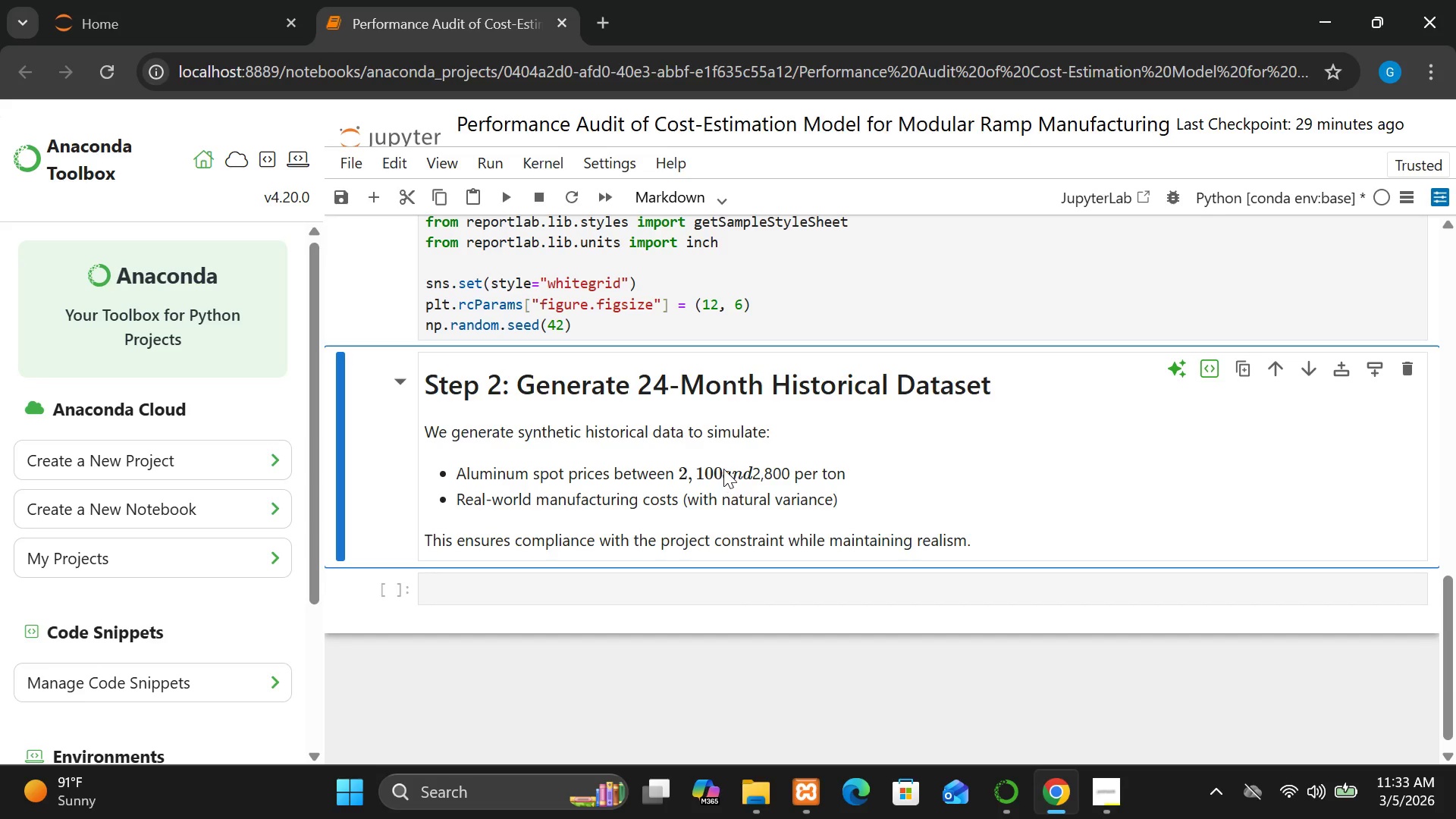 
left_click([724, 469])
 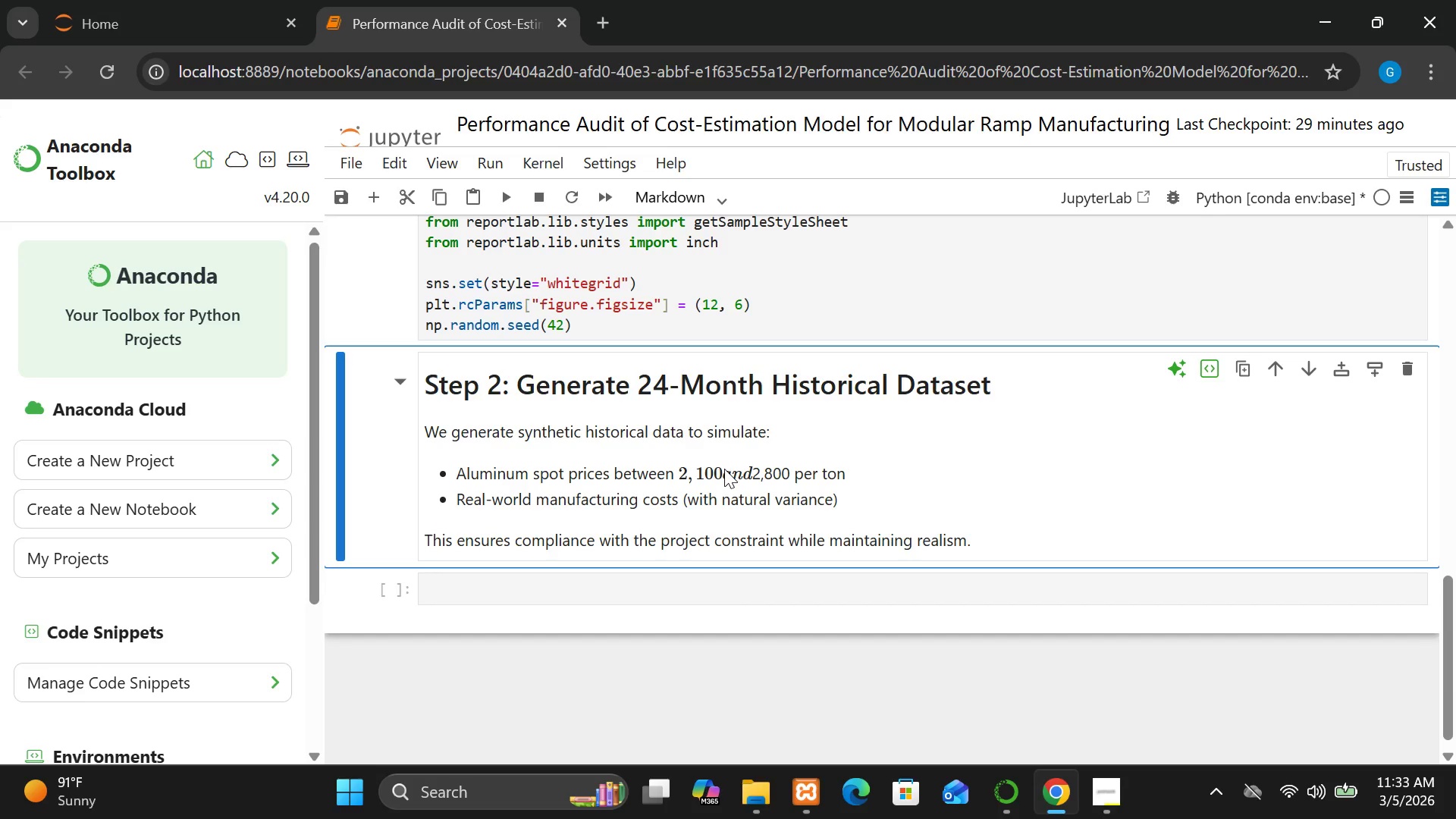 
double_click([724, 469])
 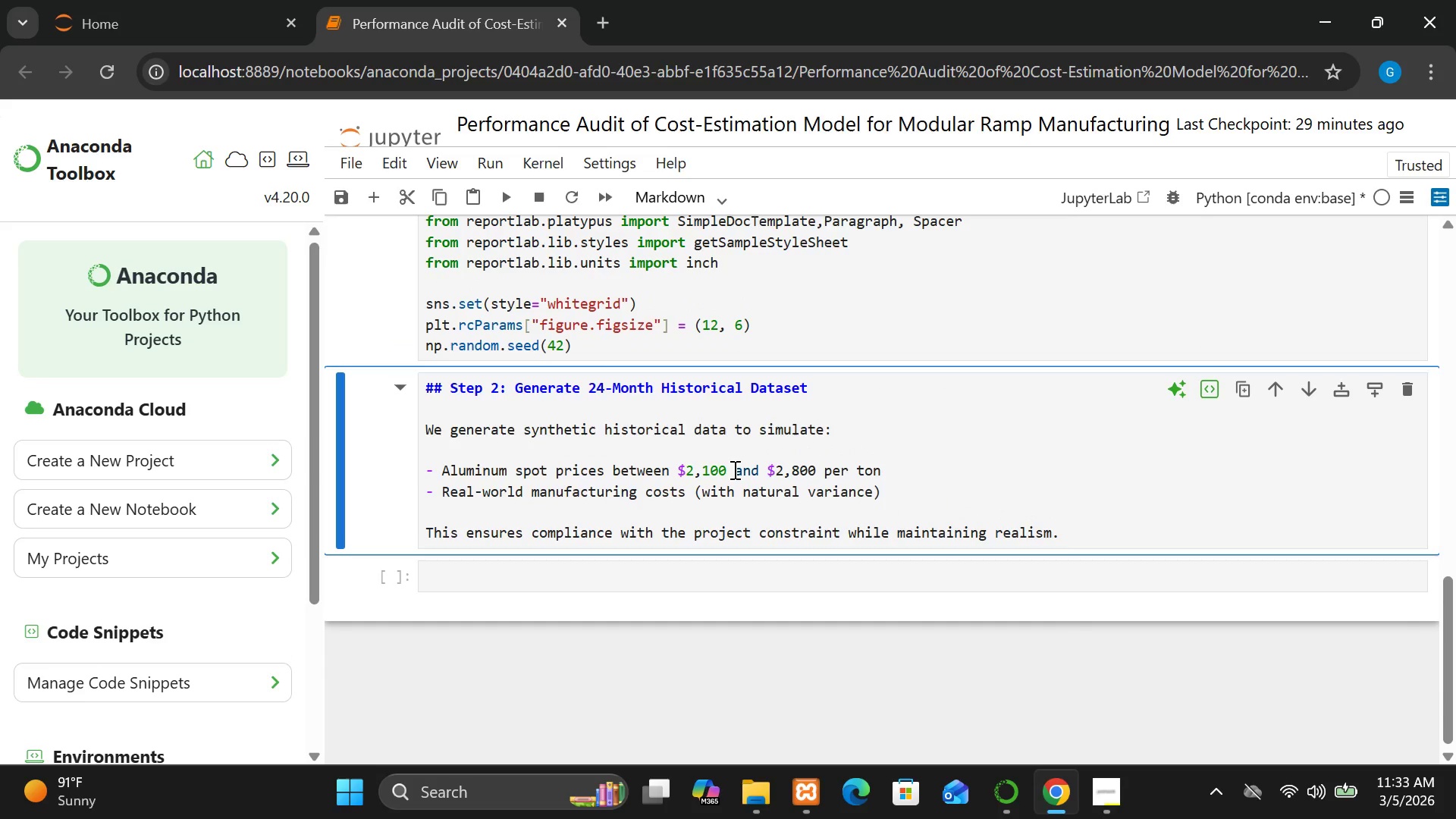 
key(Space)
 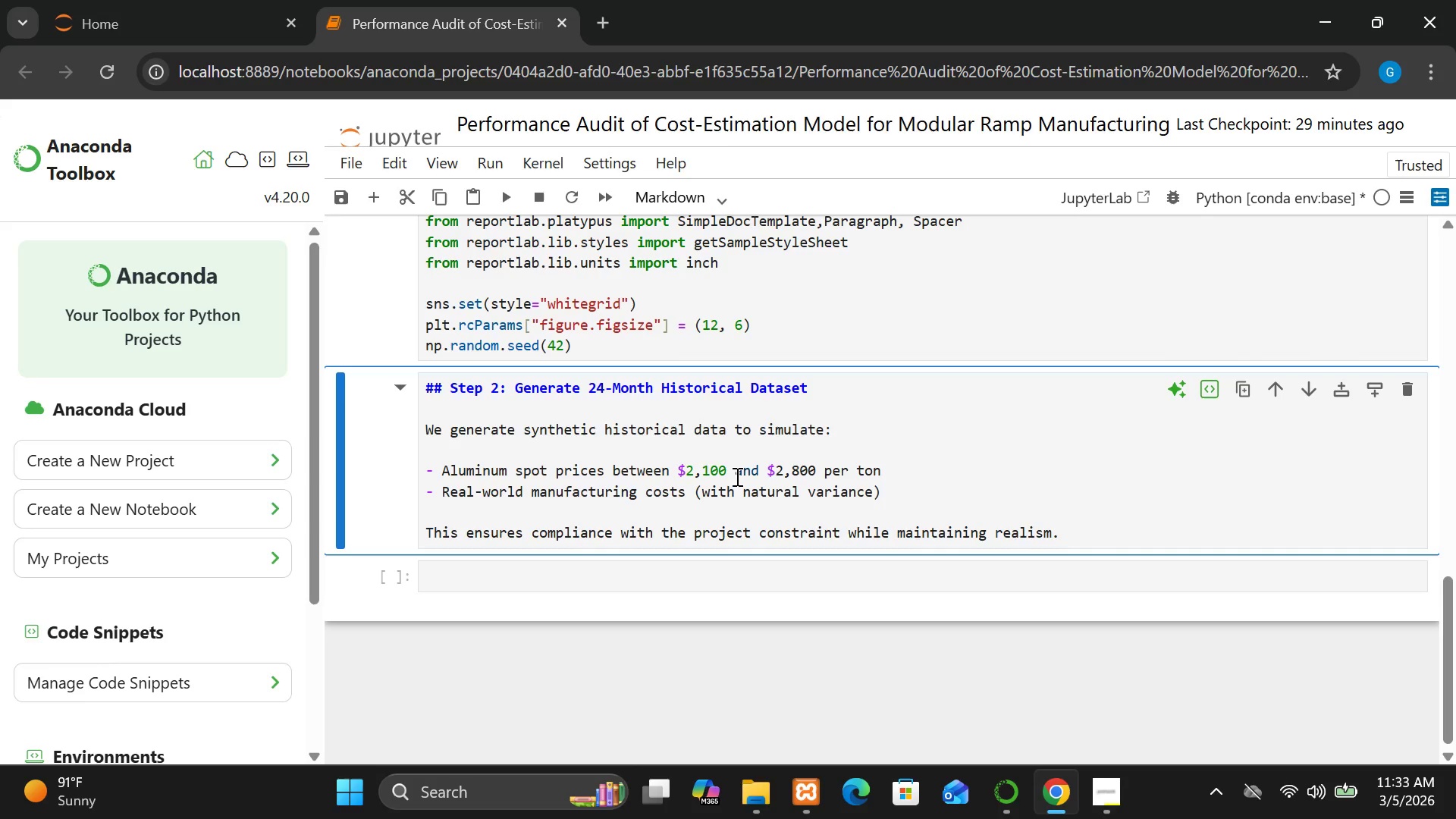 
left_click([731, 472])
 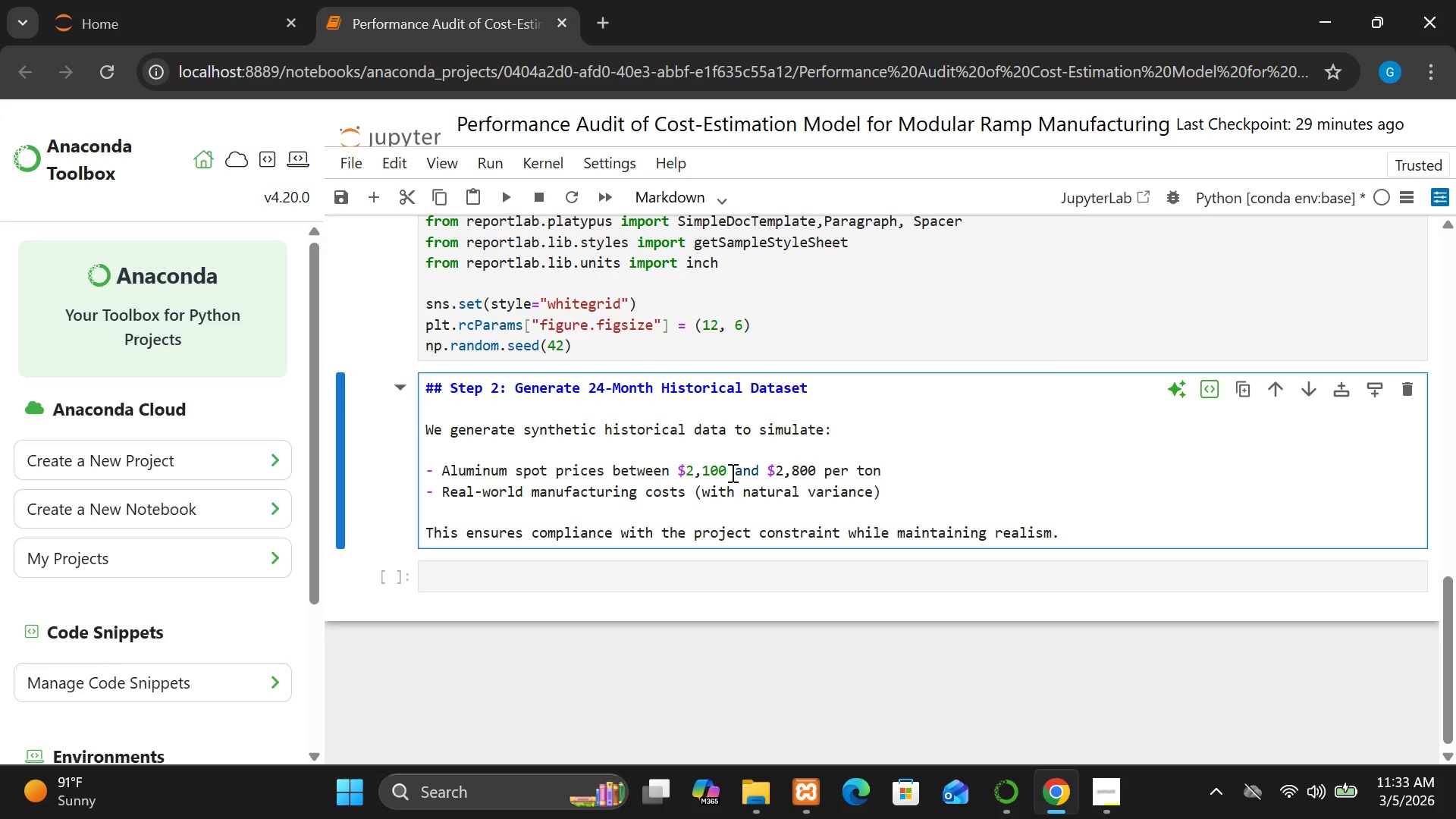 
key(Space)
 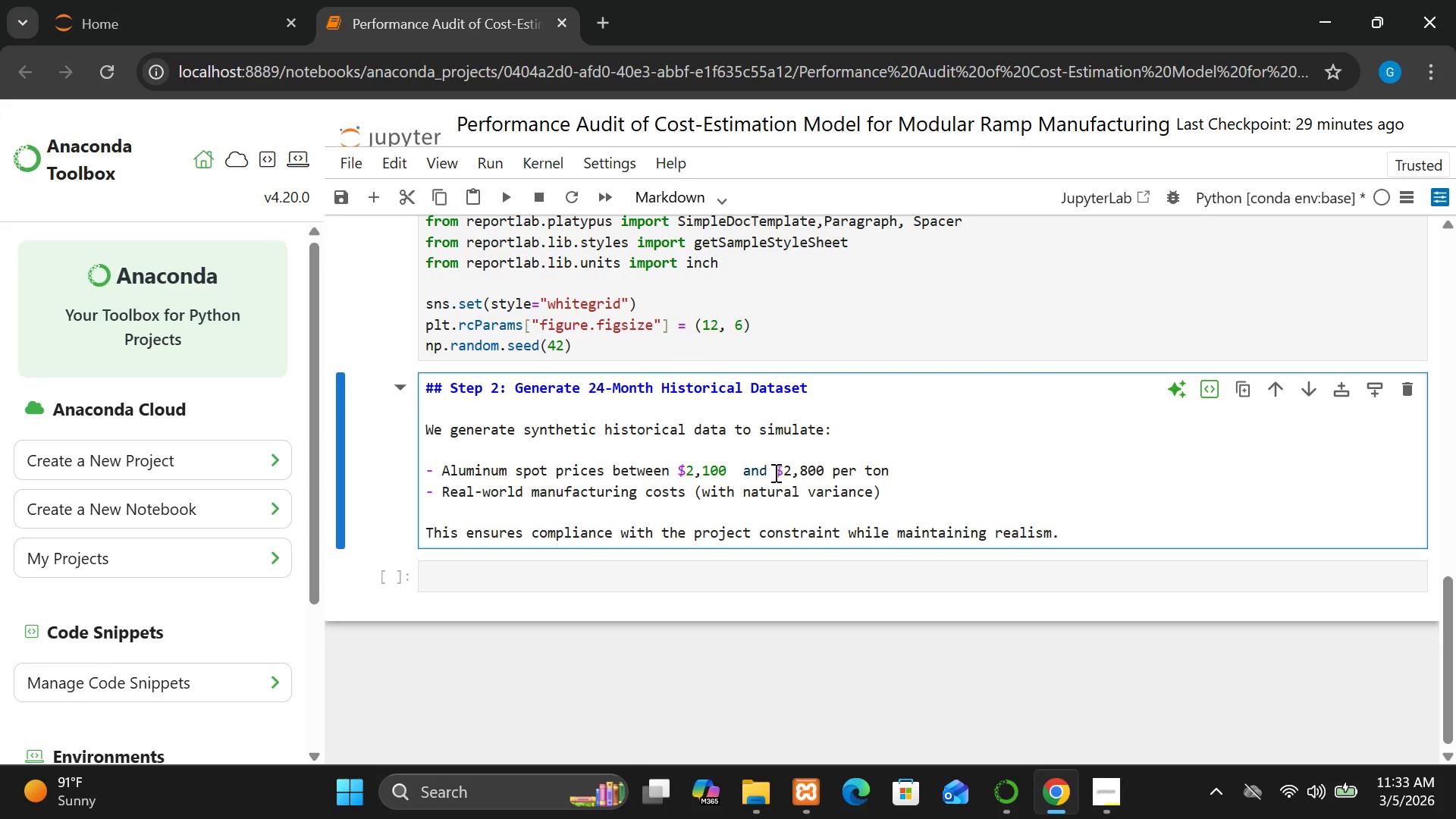 
left_click([776, 472])
 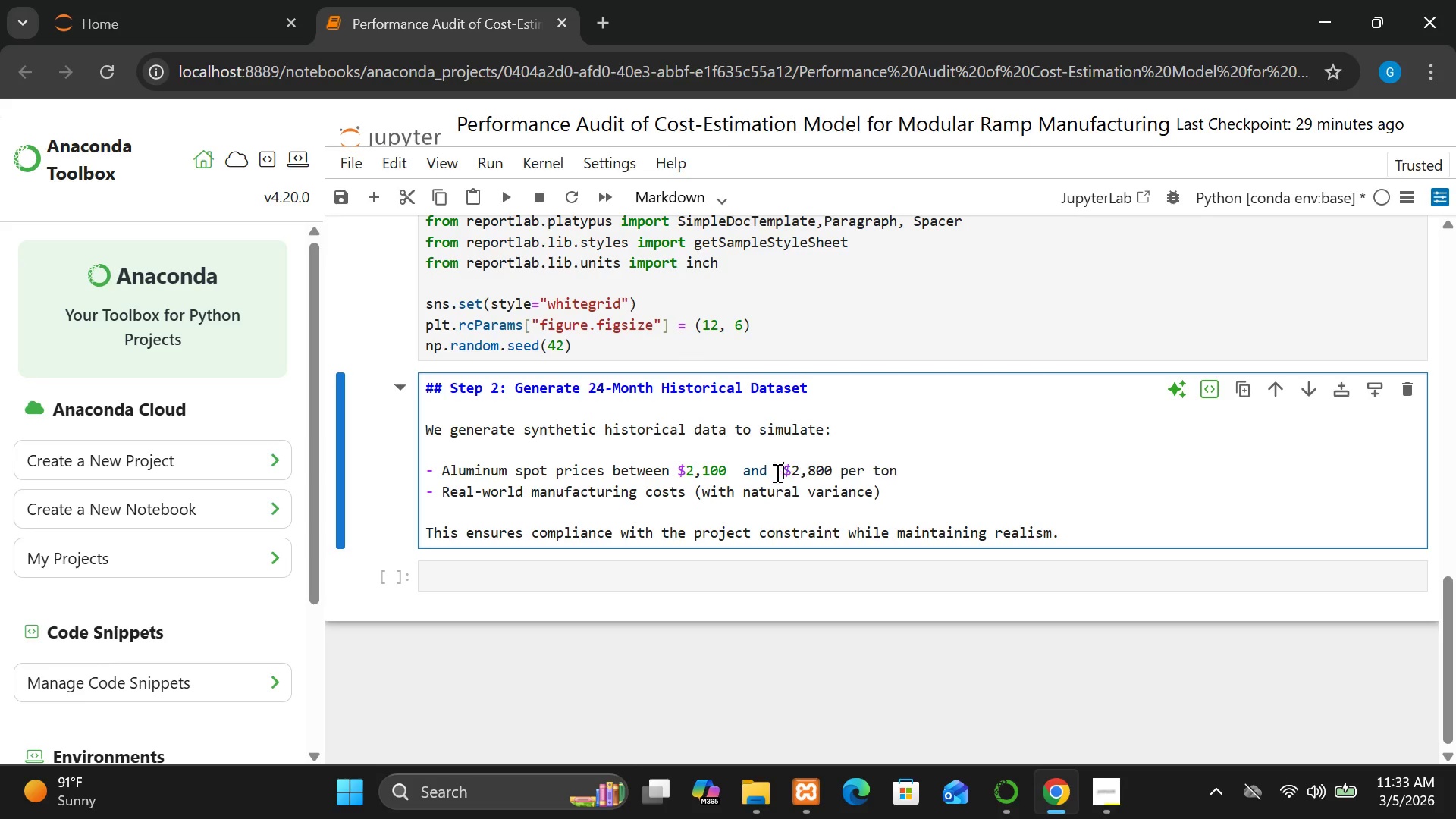 
key(Space)
 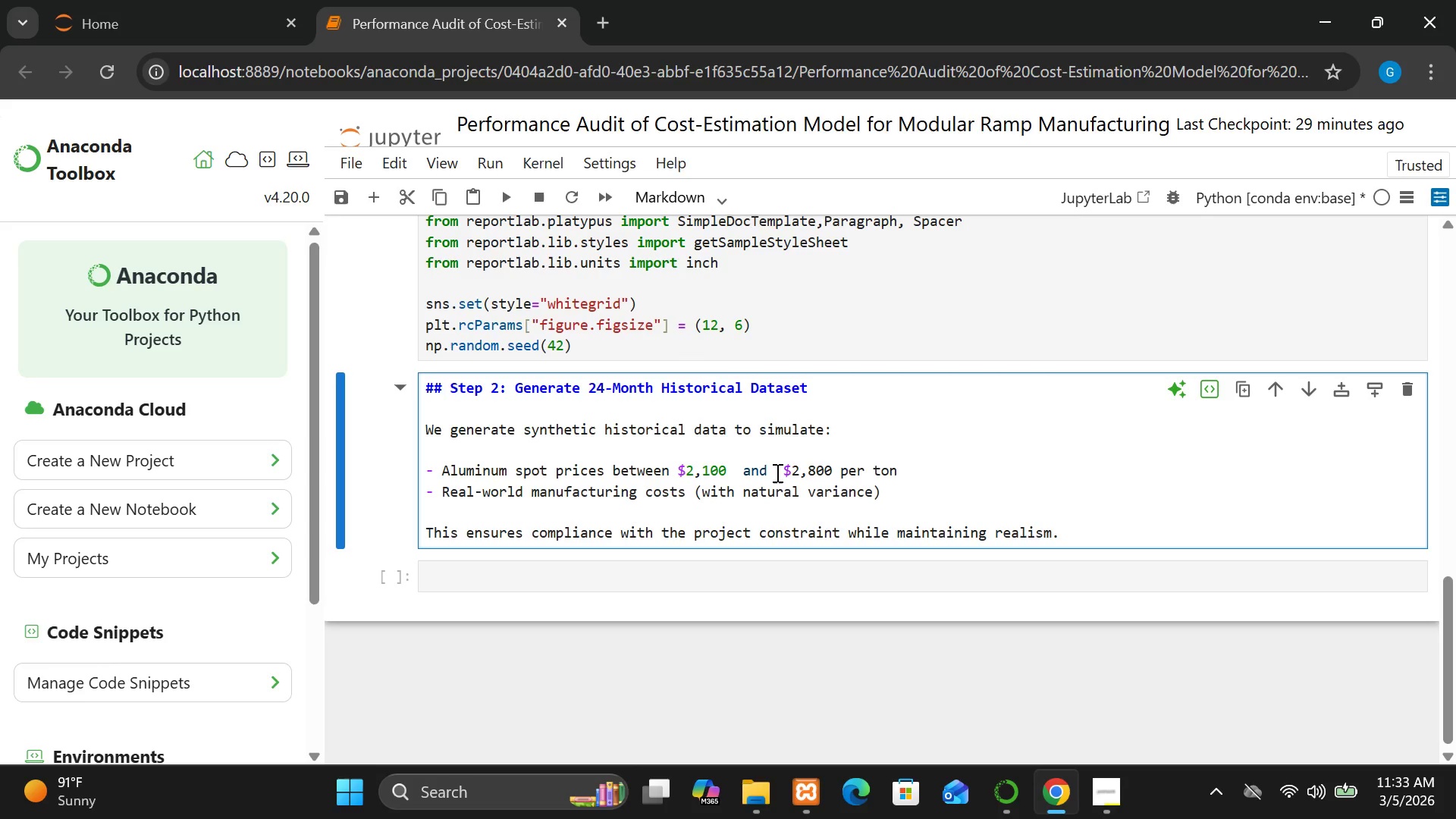 
key(Shift+Enter)
 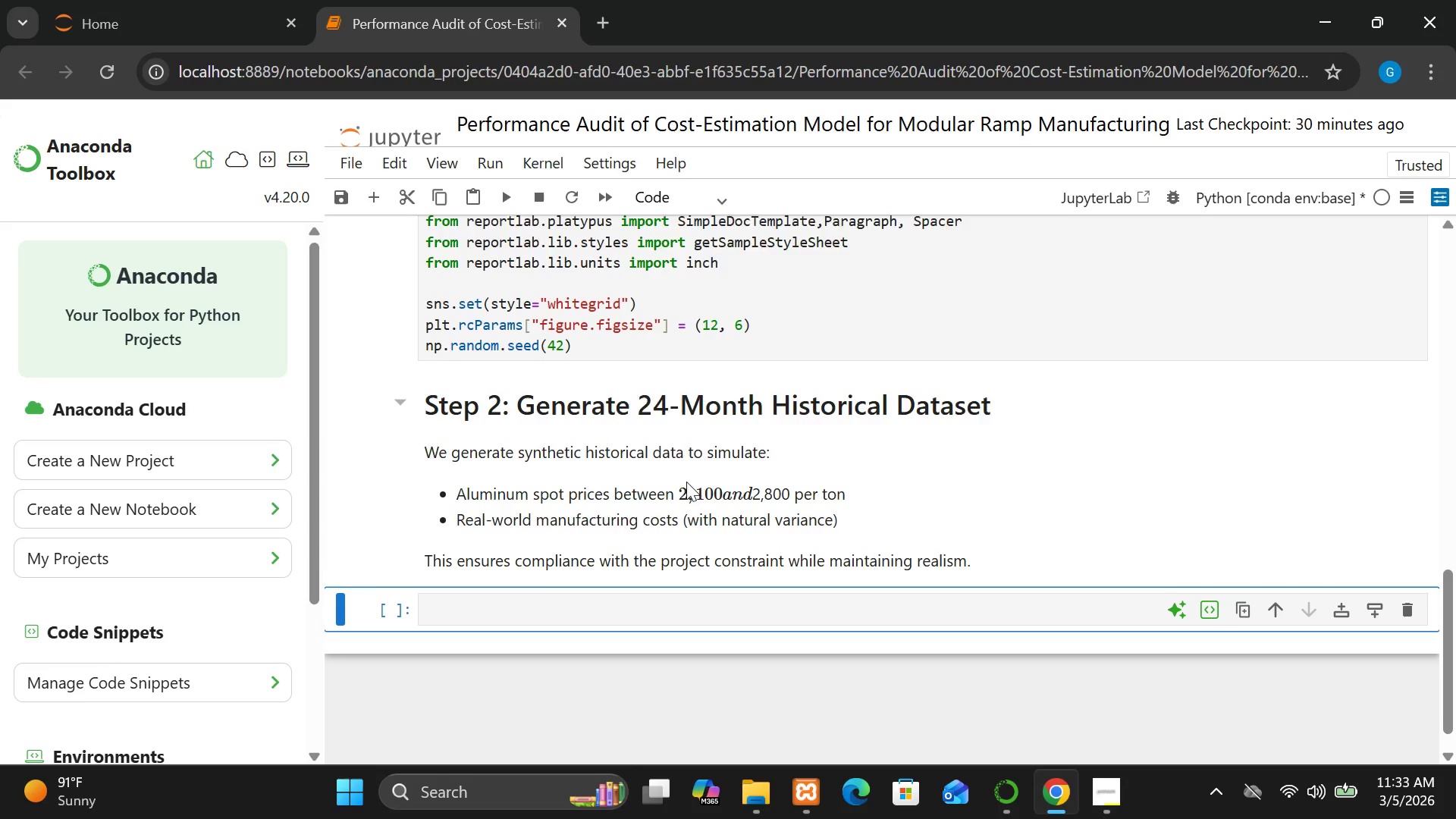 
wait(7.94)
 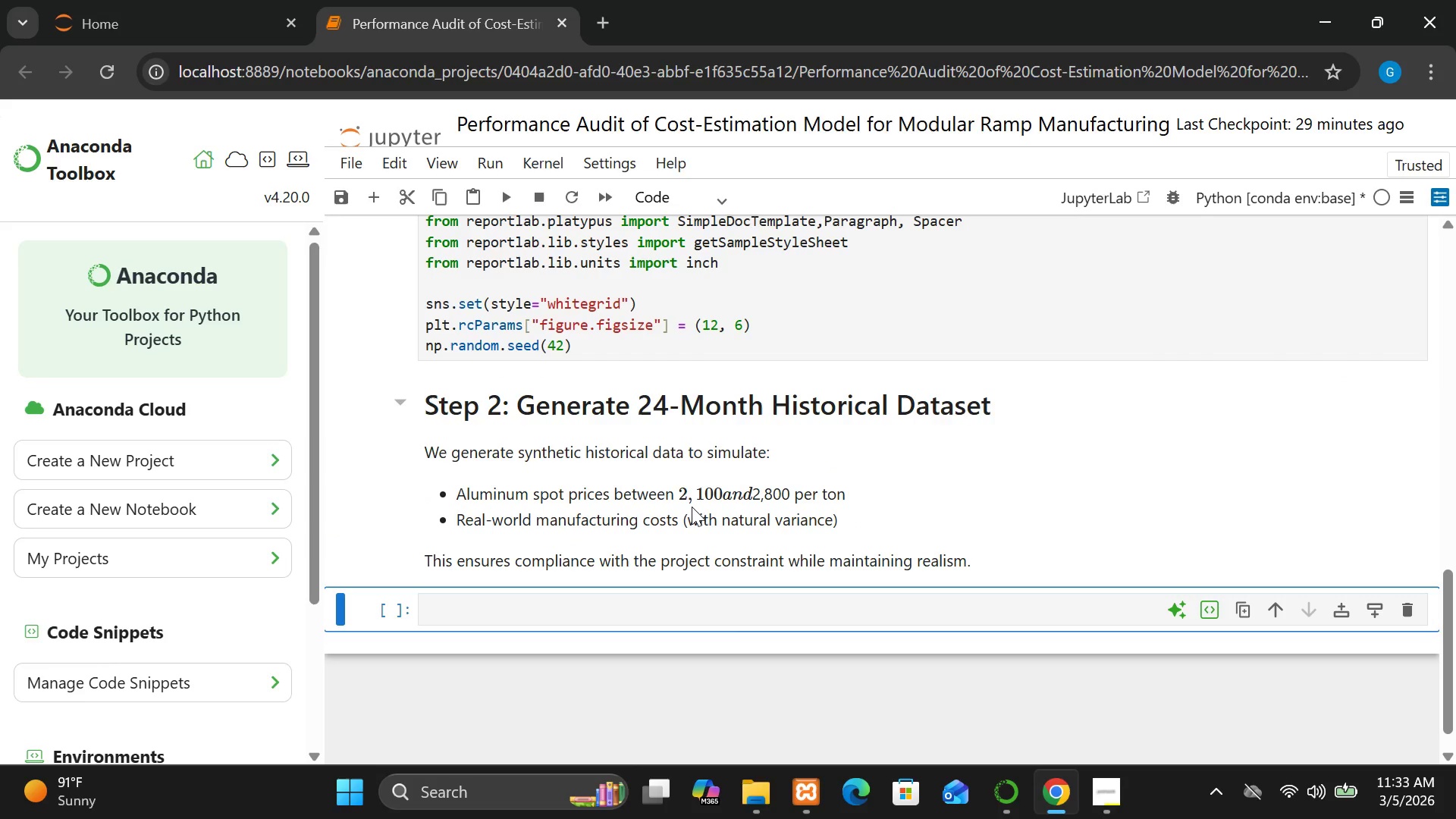 
left_click([674, 583])
 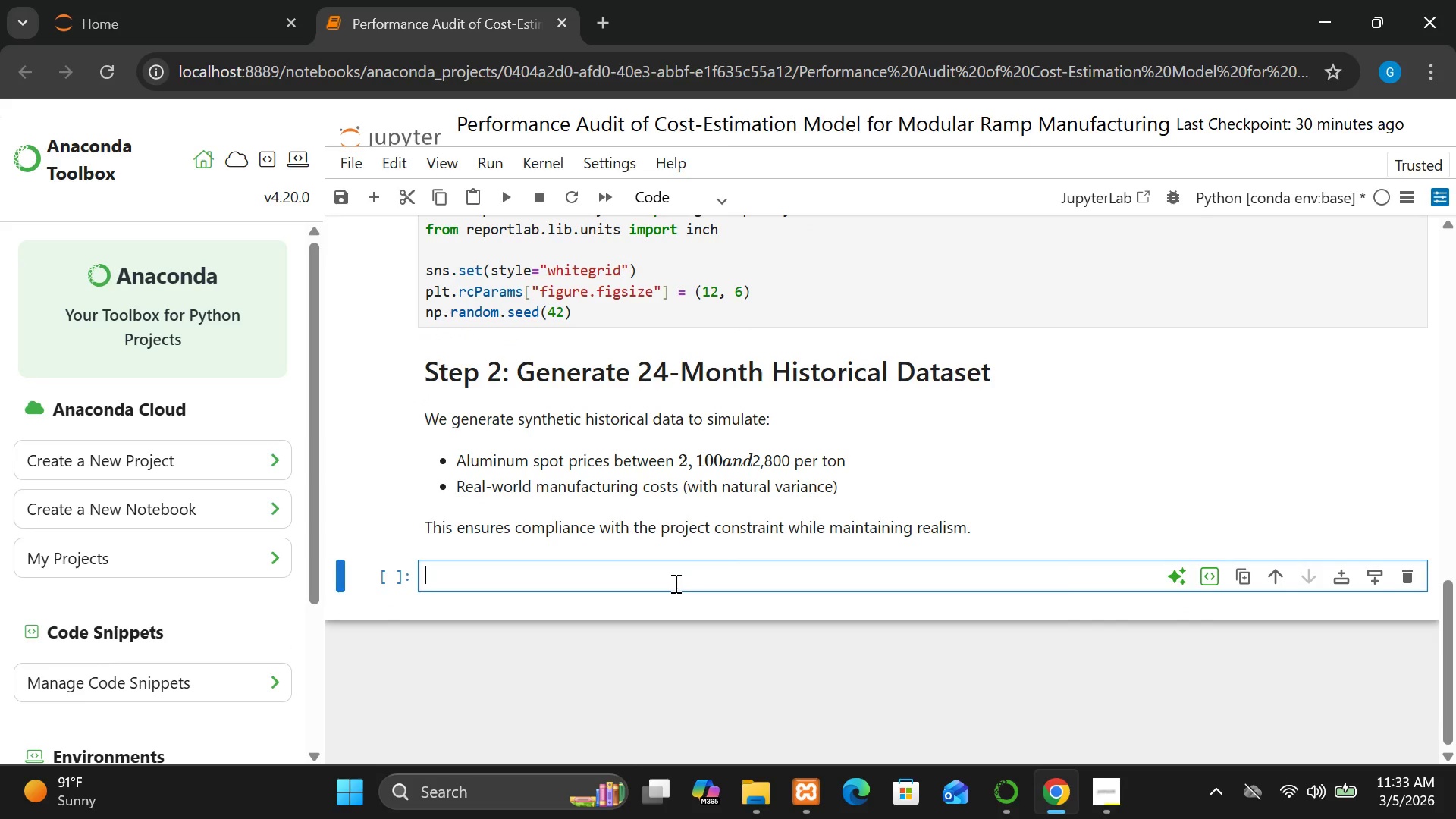 
wait(5.72)
 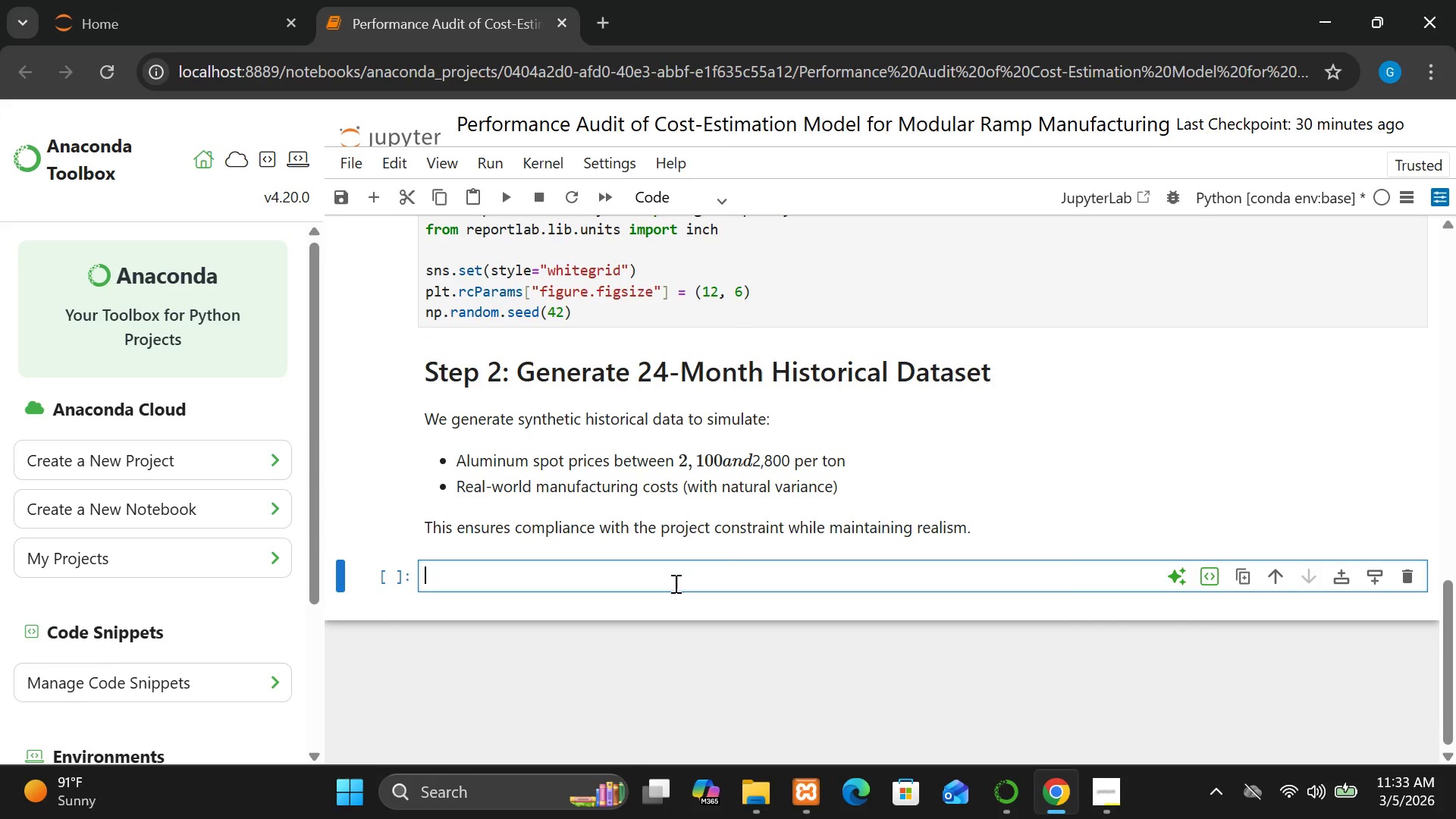 
type(# Generate 24 monthly timestamps )
 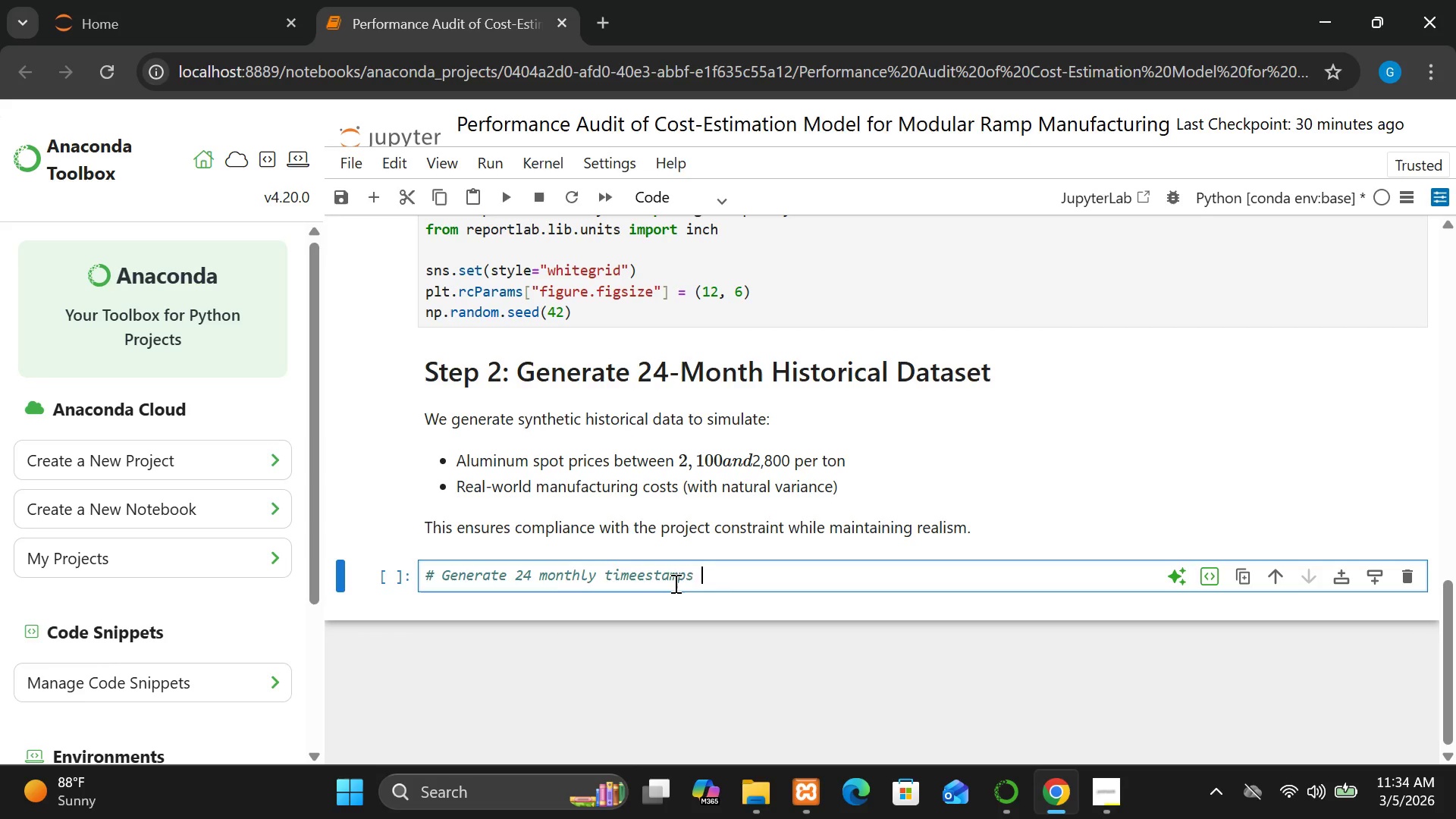 
 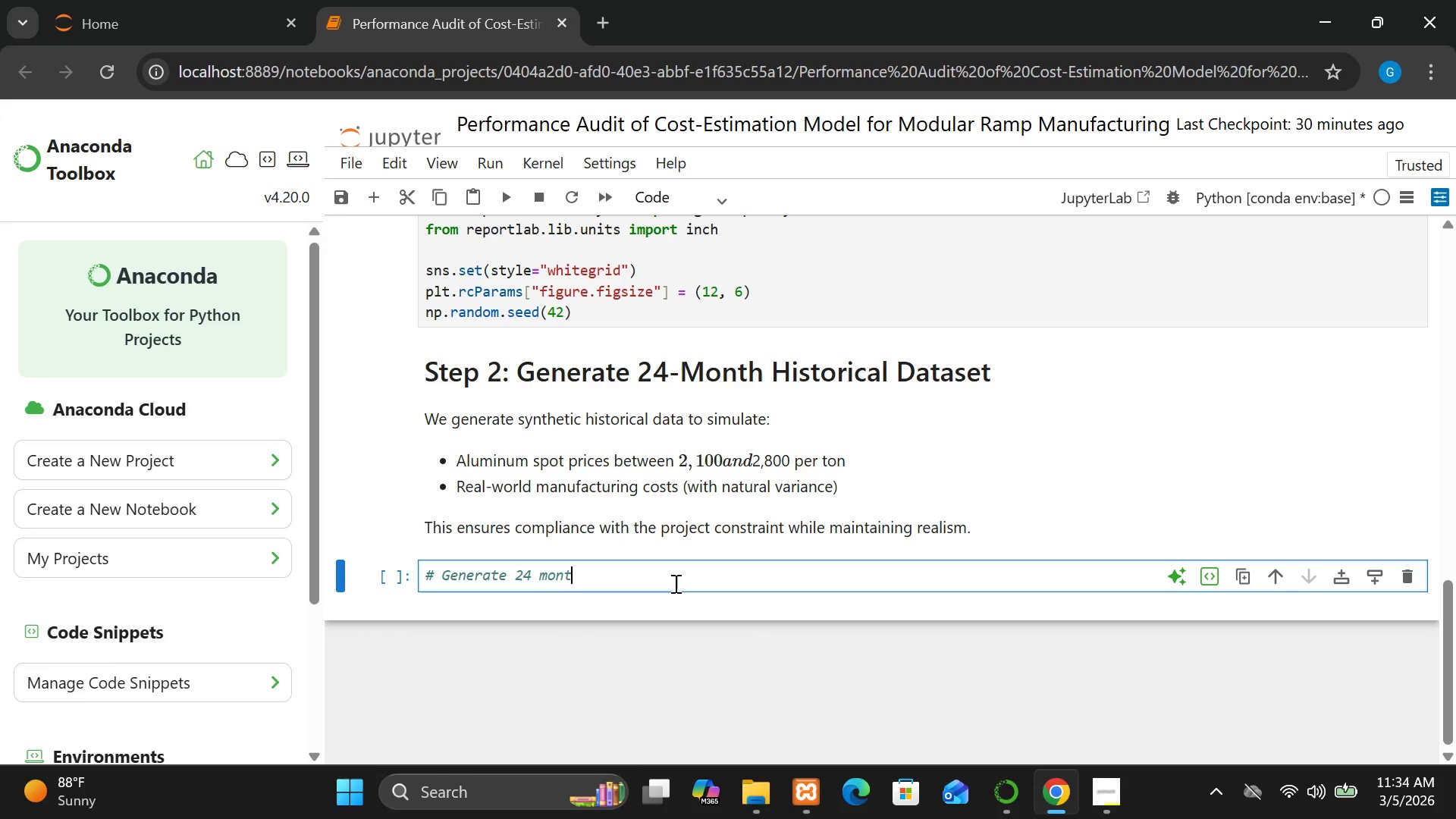 
hold_key(key=E, duration=7.51)
 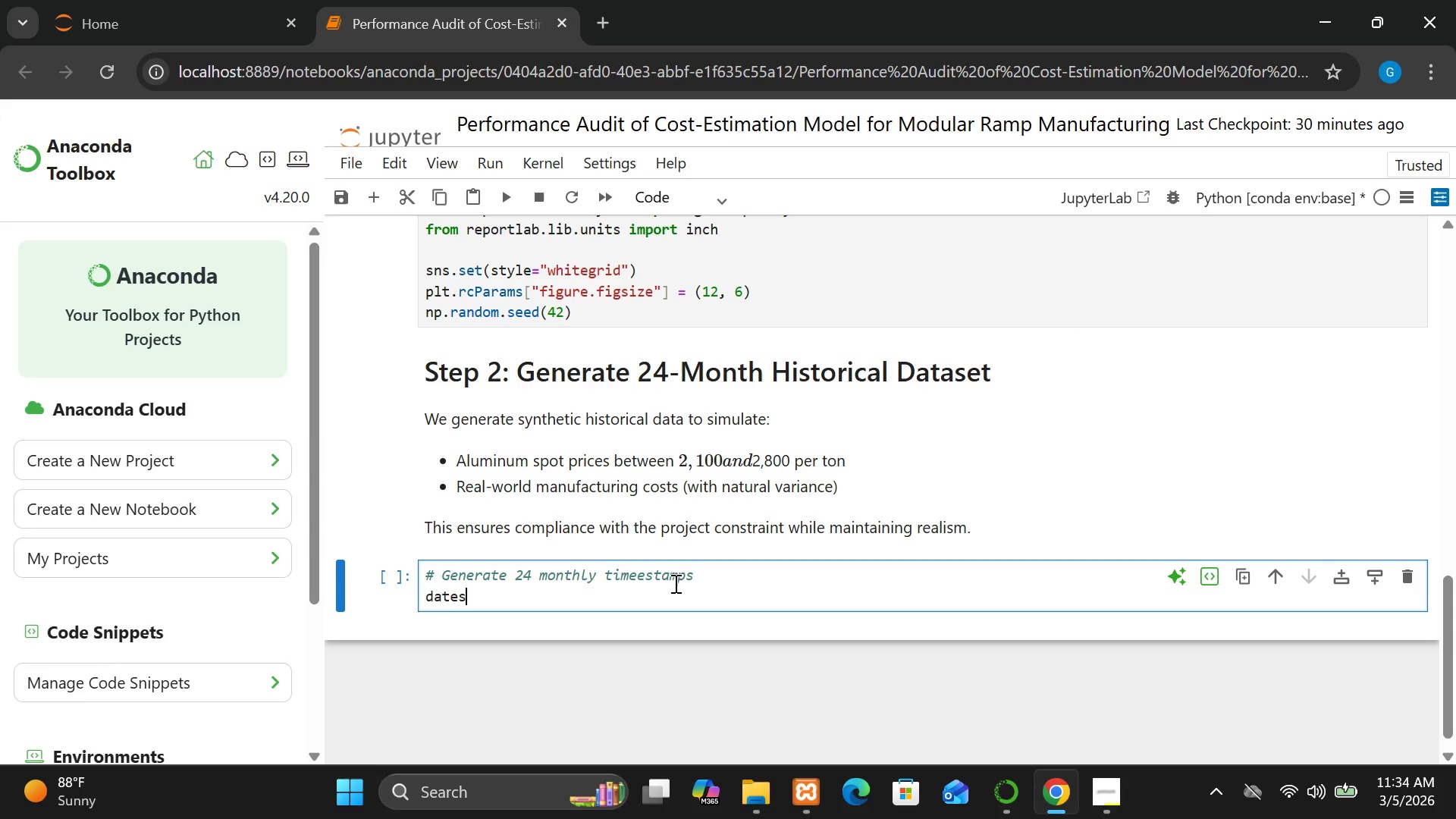 
key(Enter)
 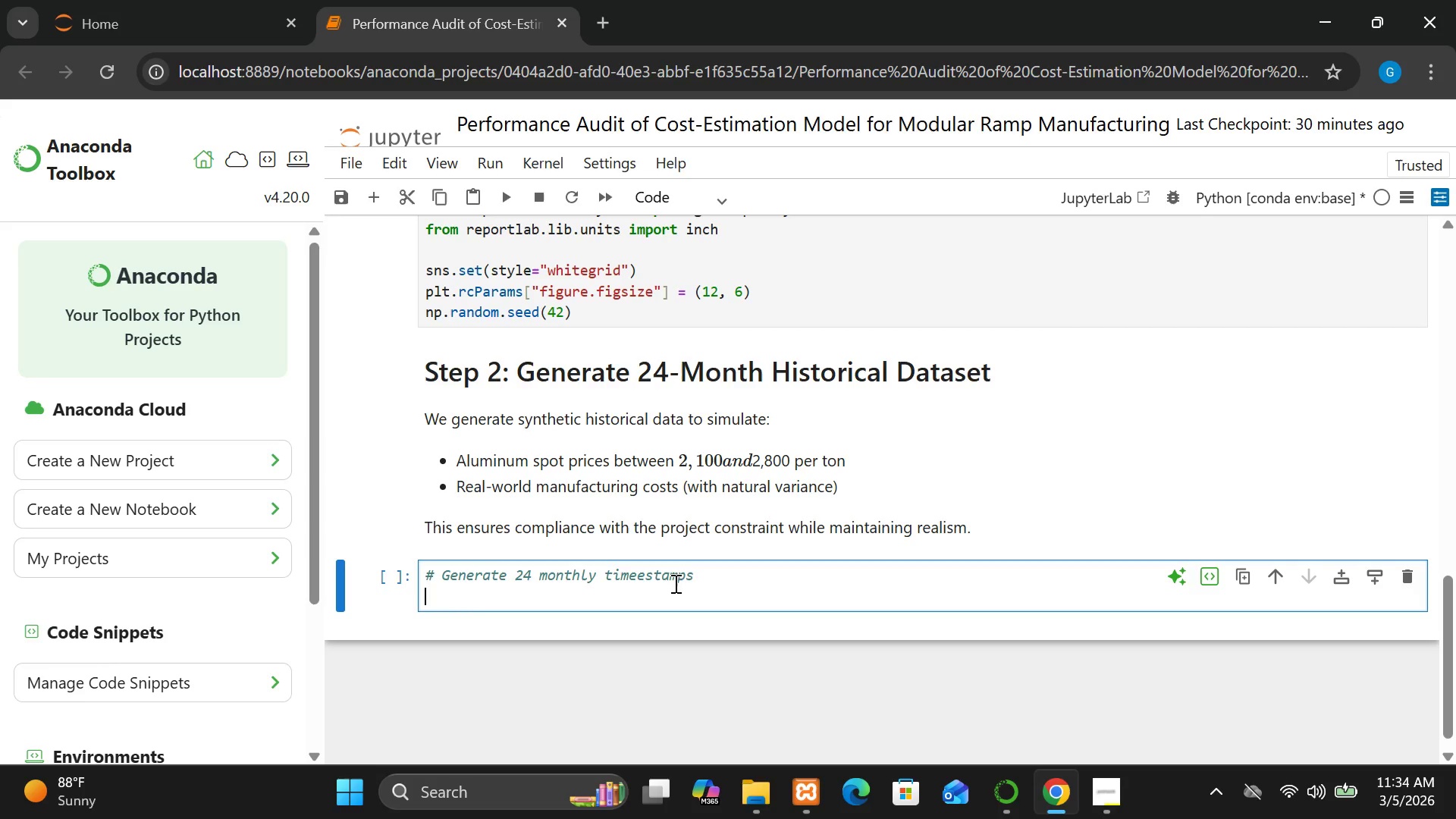 
type(dats = pd )
key(Backspace)
type(.date,)
key(Backspace)
type(.range(start=)
 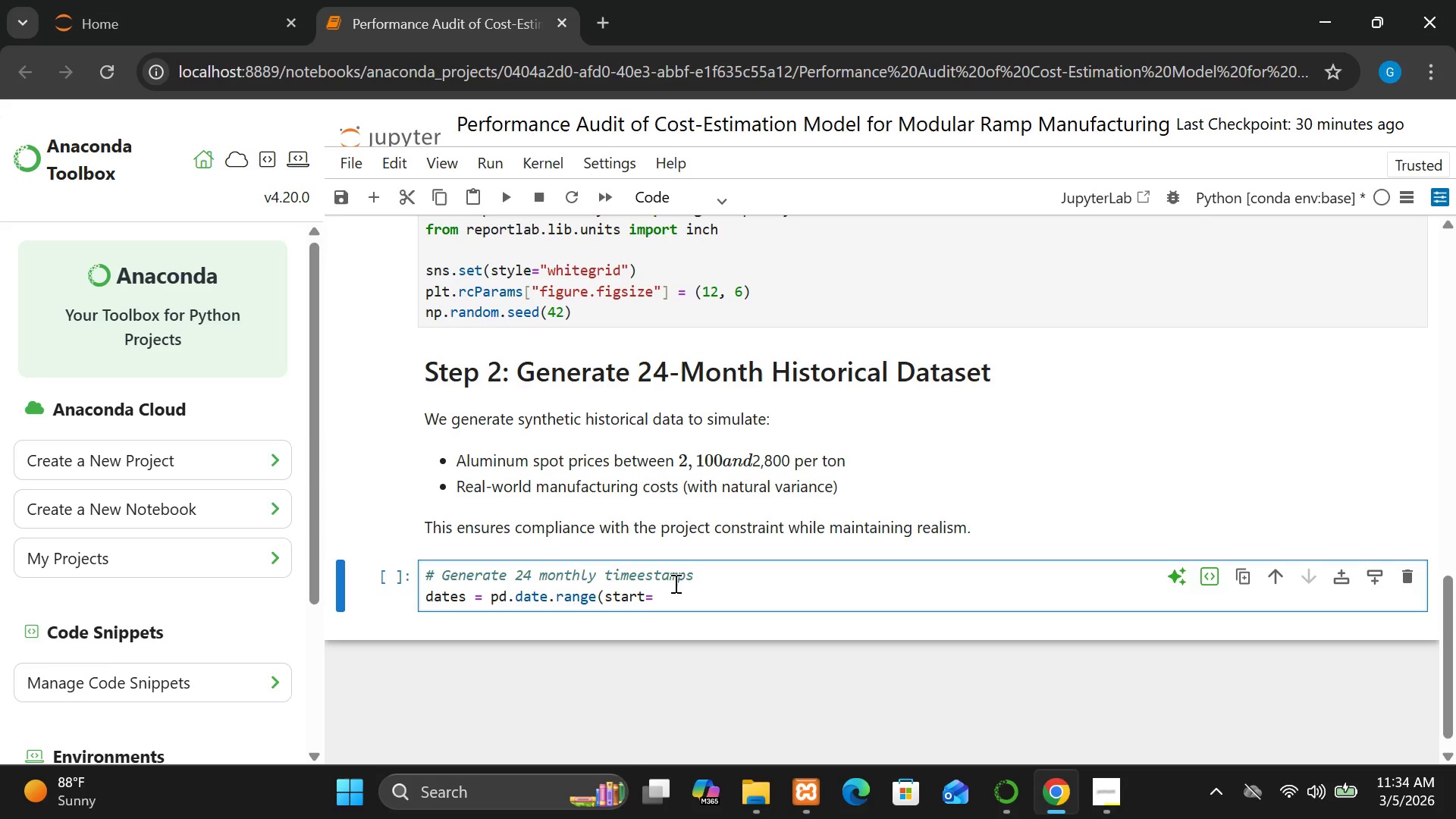 
hold_key(key=ShiftRight, duration=1.53)
 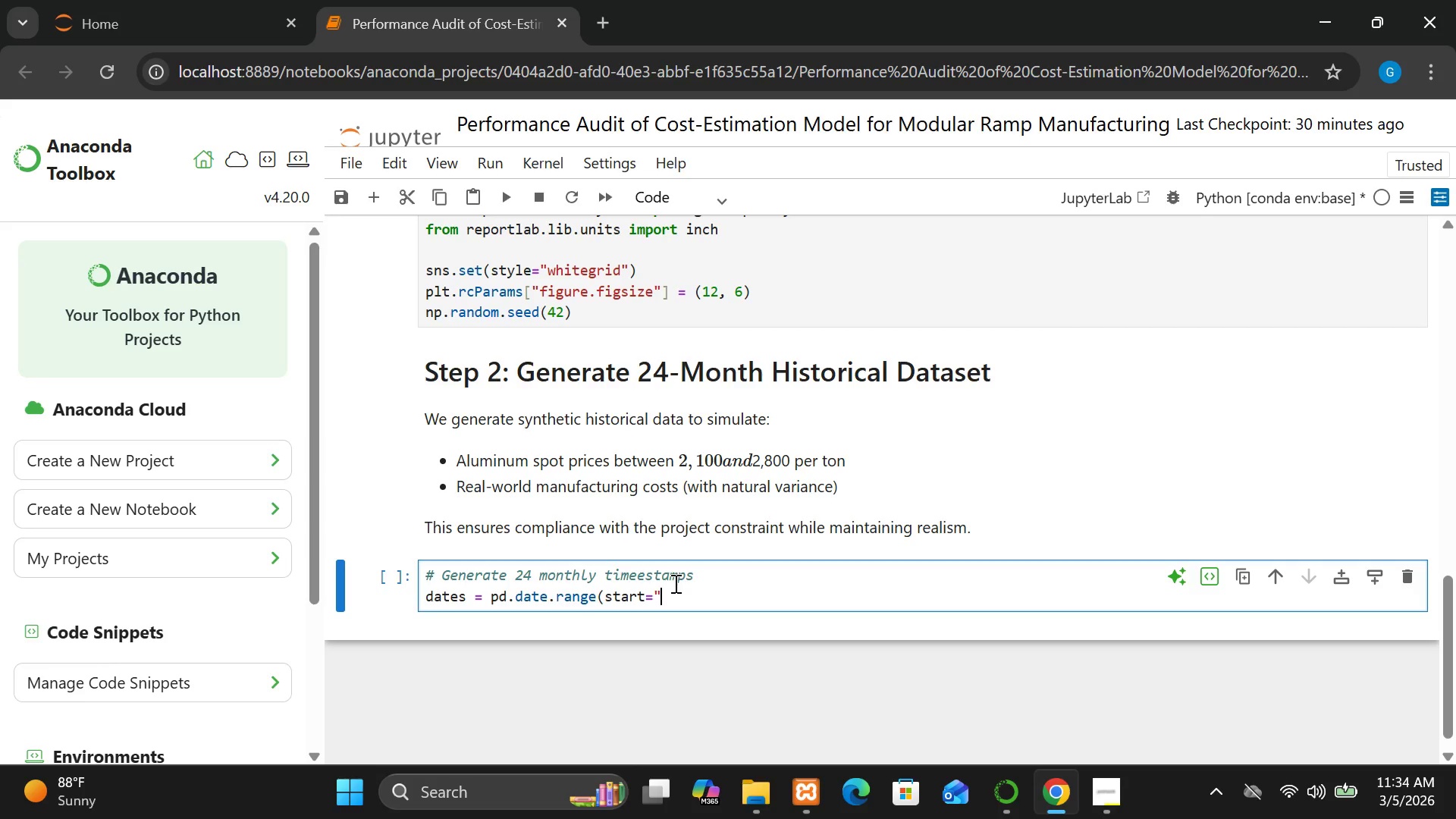 
type("2023-01-01", periods=24, freq="M"))
 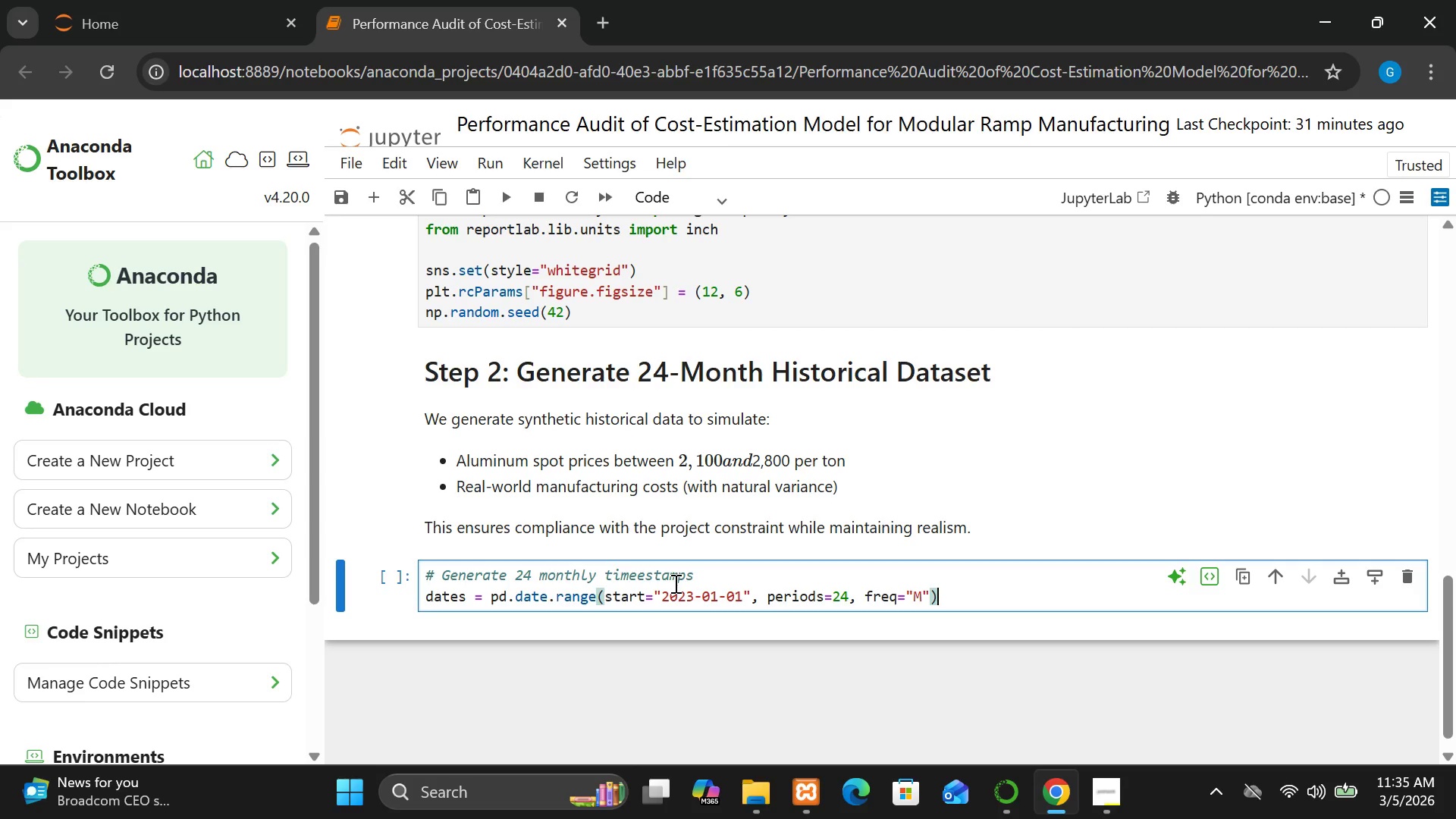 
key(Enter)
 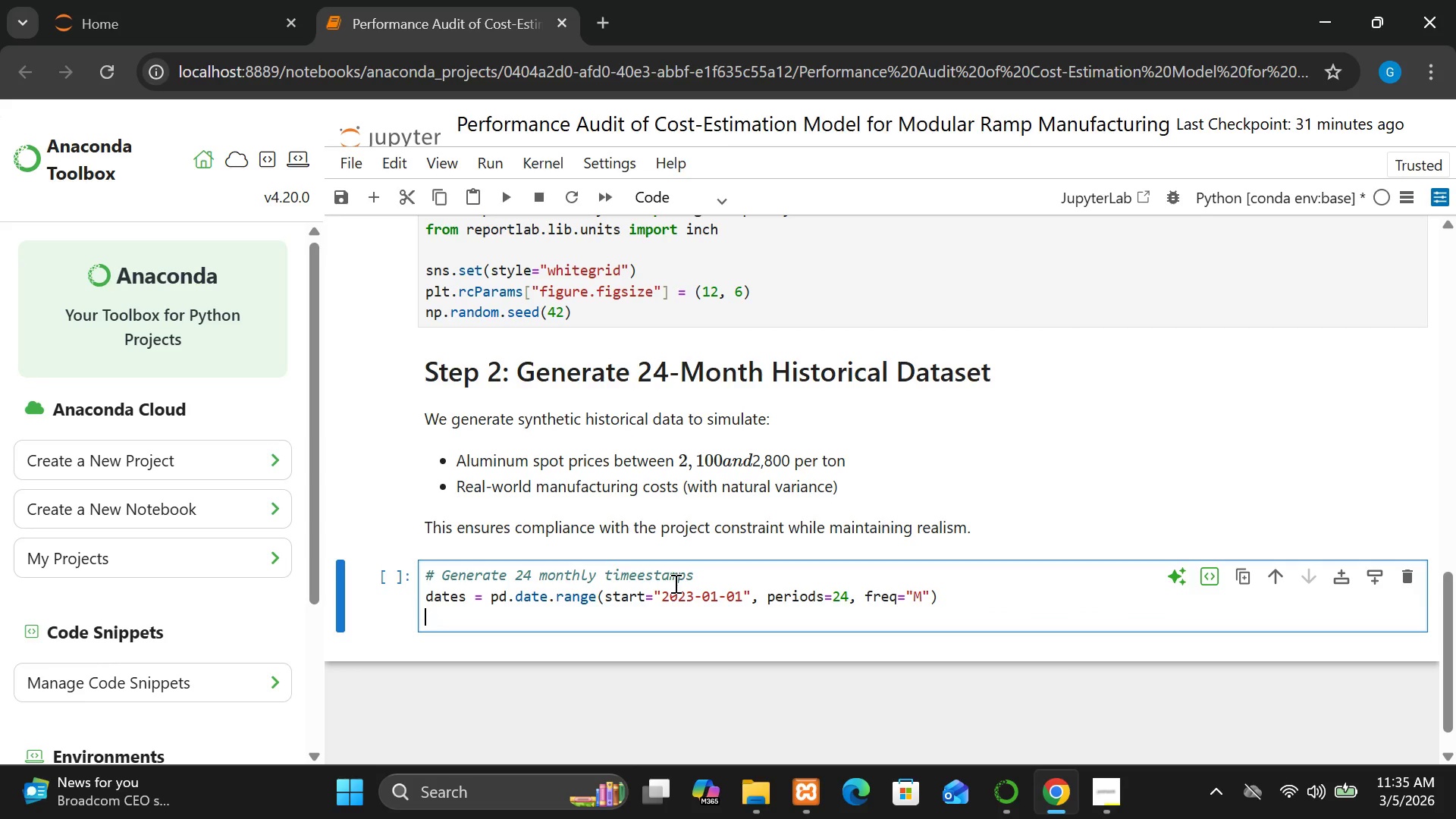 
key(Enter)
 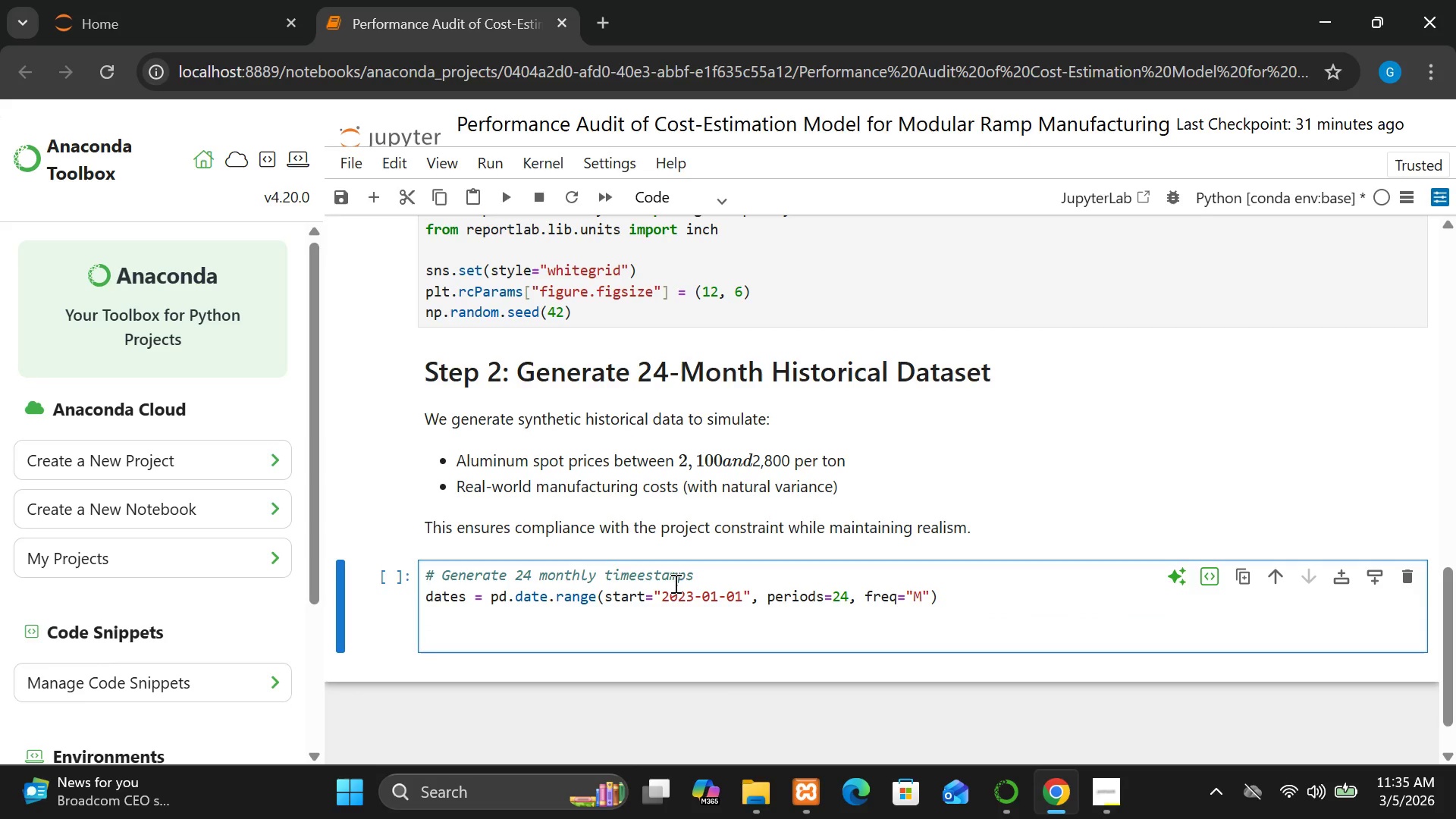 
hold_key(key=ShiftLeft, duration=1.51)
 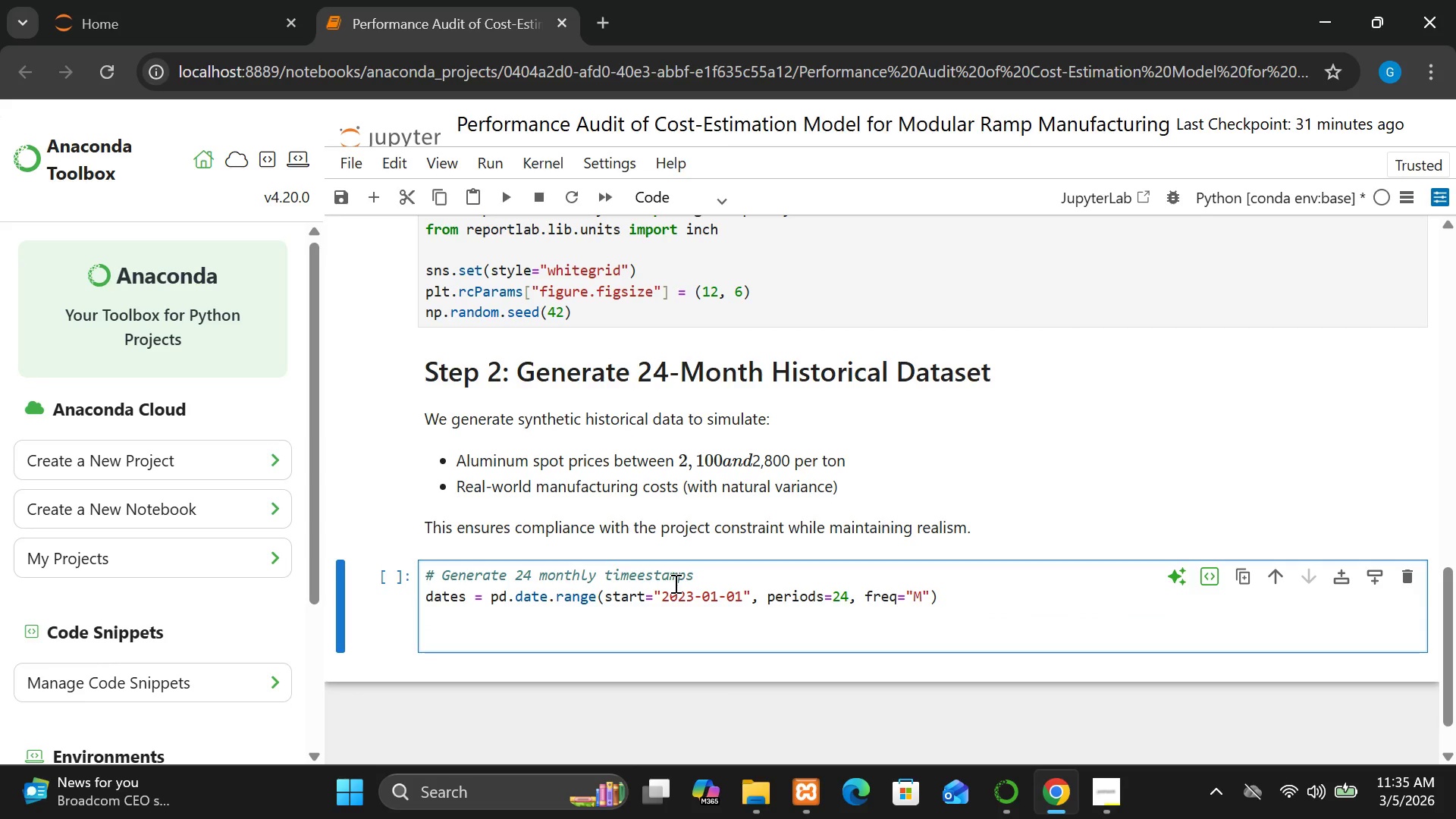 
type(# Aluminum so)
key(Backspace)
type(pot prices within required range)
 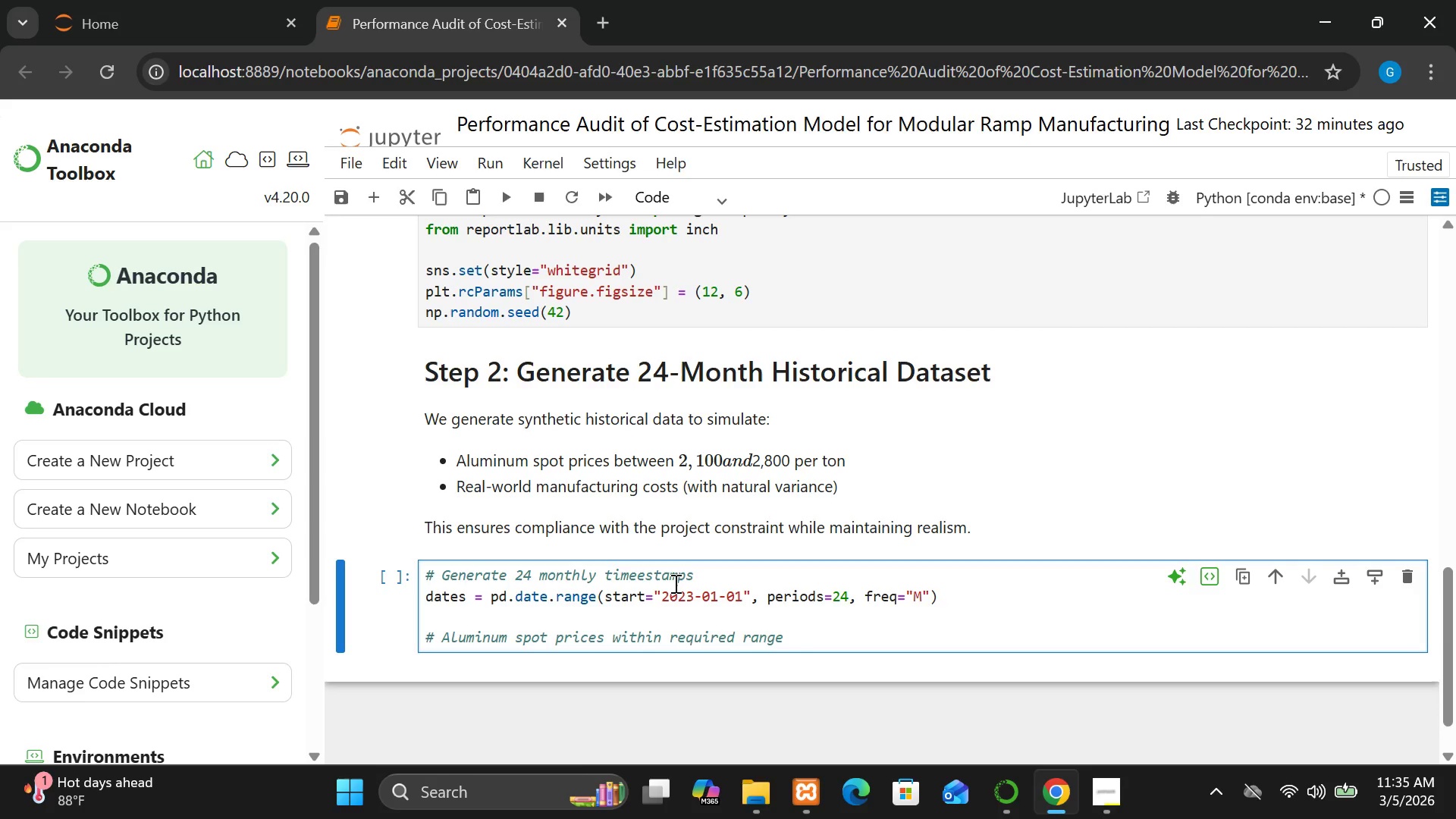 
key(Enter)
 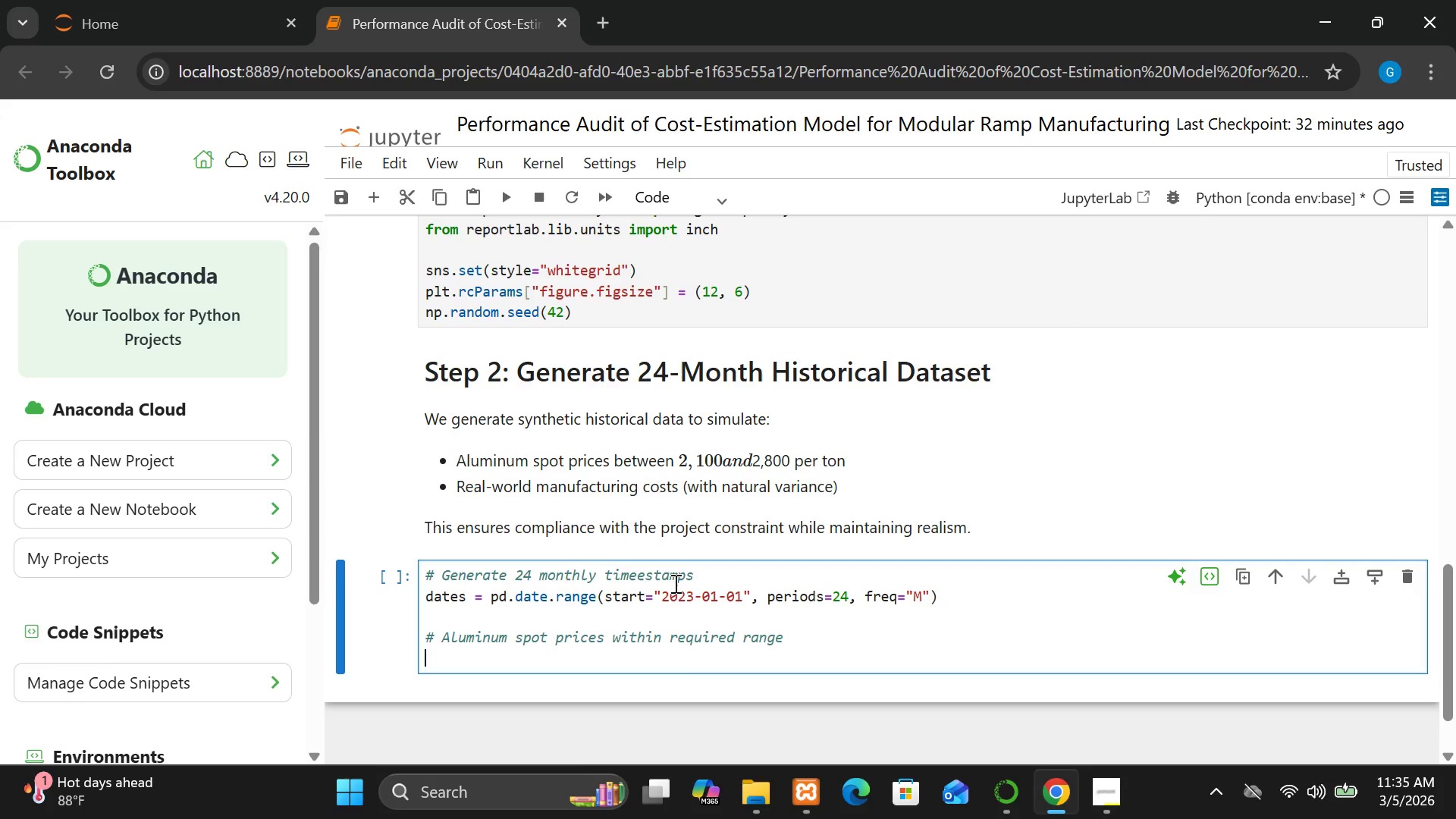 
type(aluminum _)
key(Backspace)
key(Backspace)
key(Backspace)
type(m_prices = np.random,)
key(Backspace)
type(.unifot)
key(Backspace)
type(rrm)
 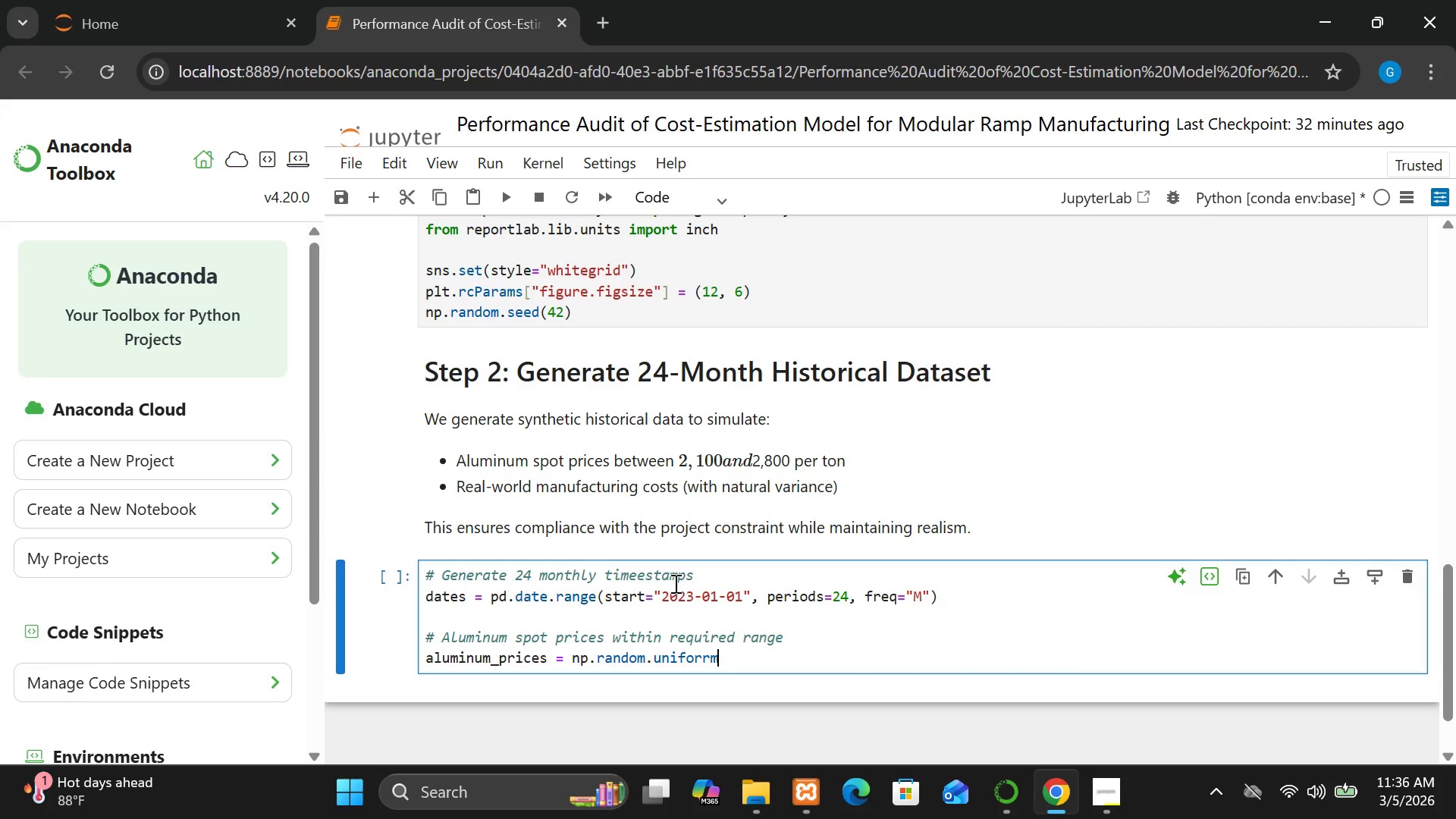 
key(Backspace)
key(Backspace)
type(m )
key(Backspace)
type((2100, 2800, 24))
 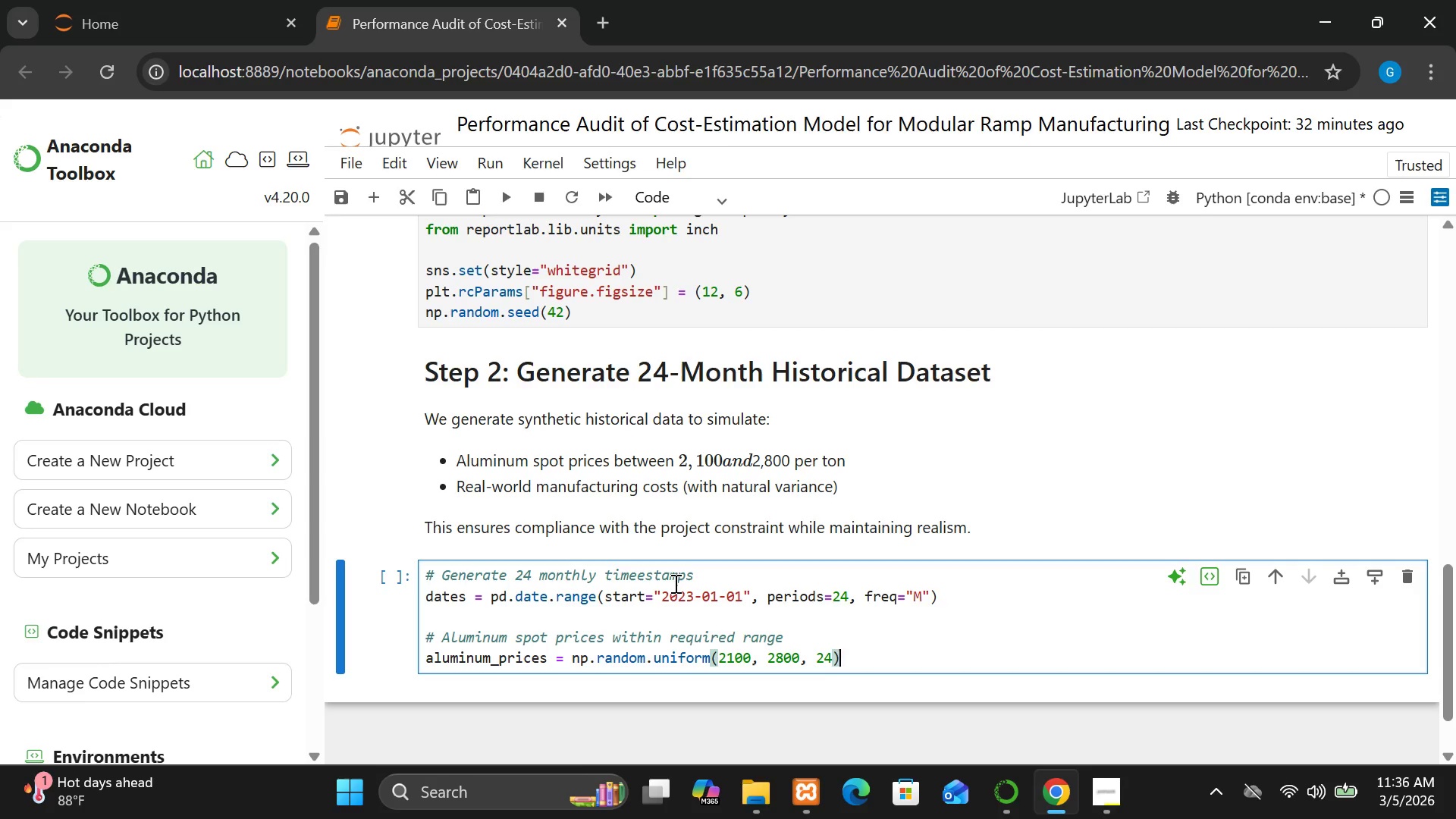 
key(Enter)
 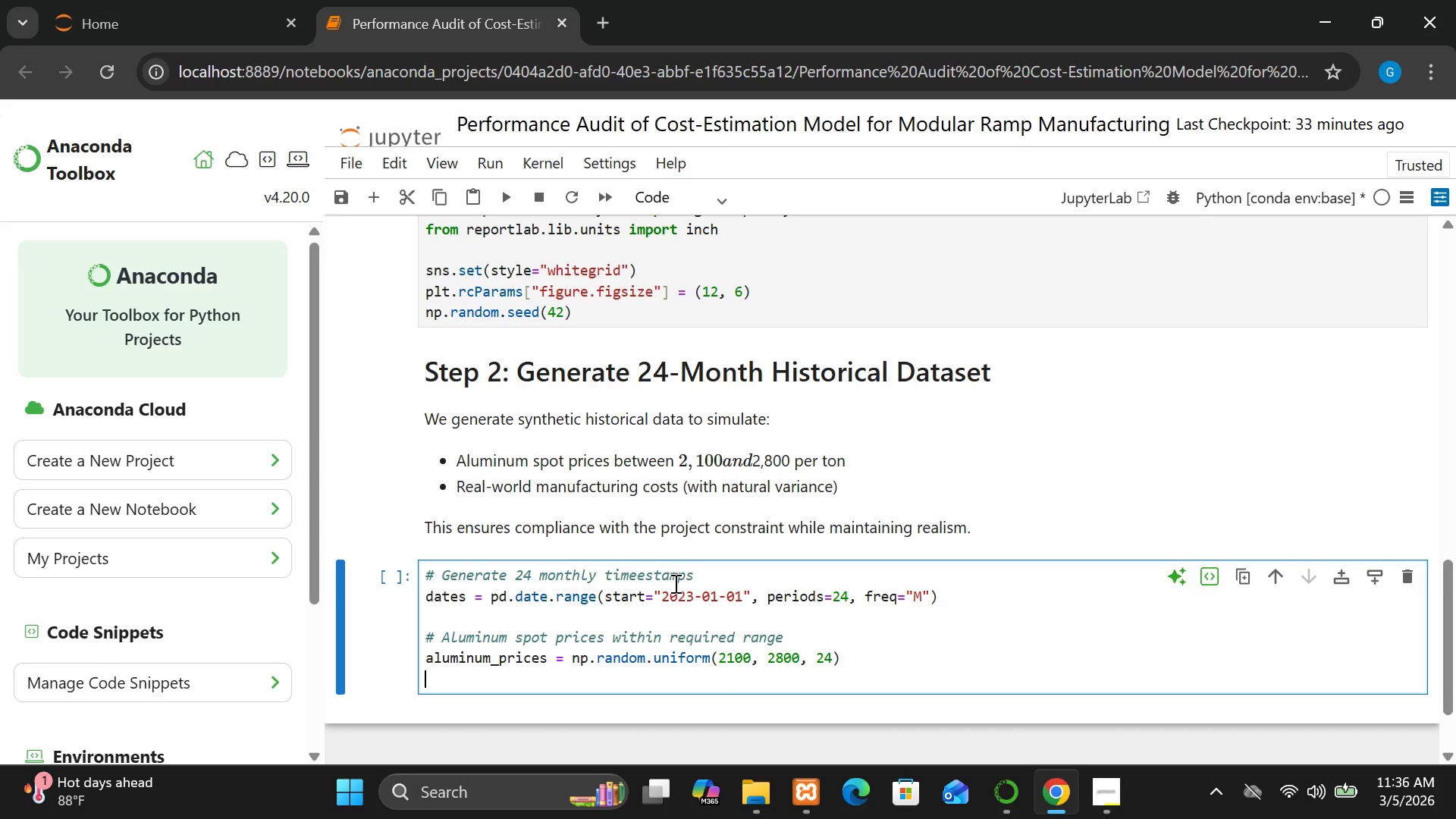 
key(Enter)
 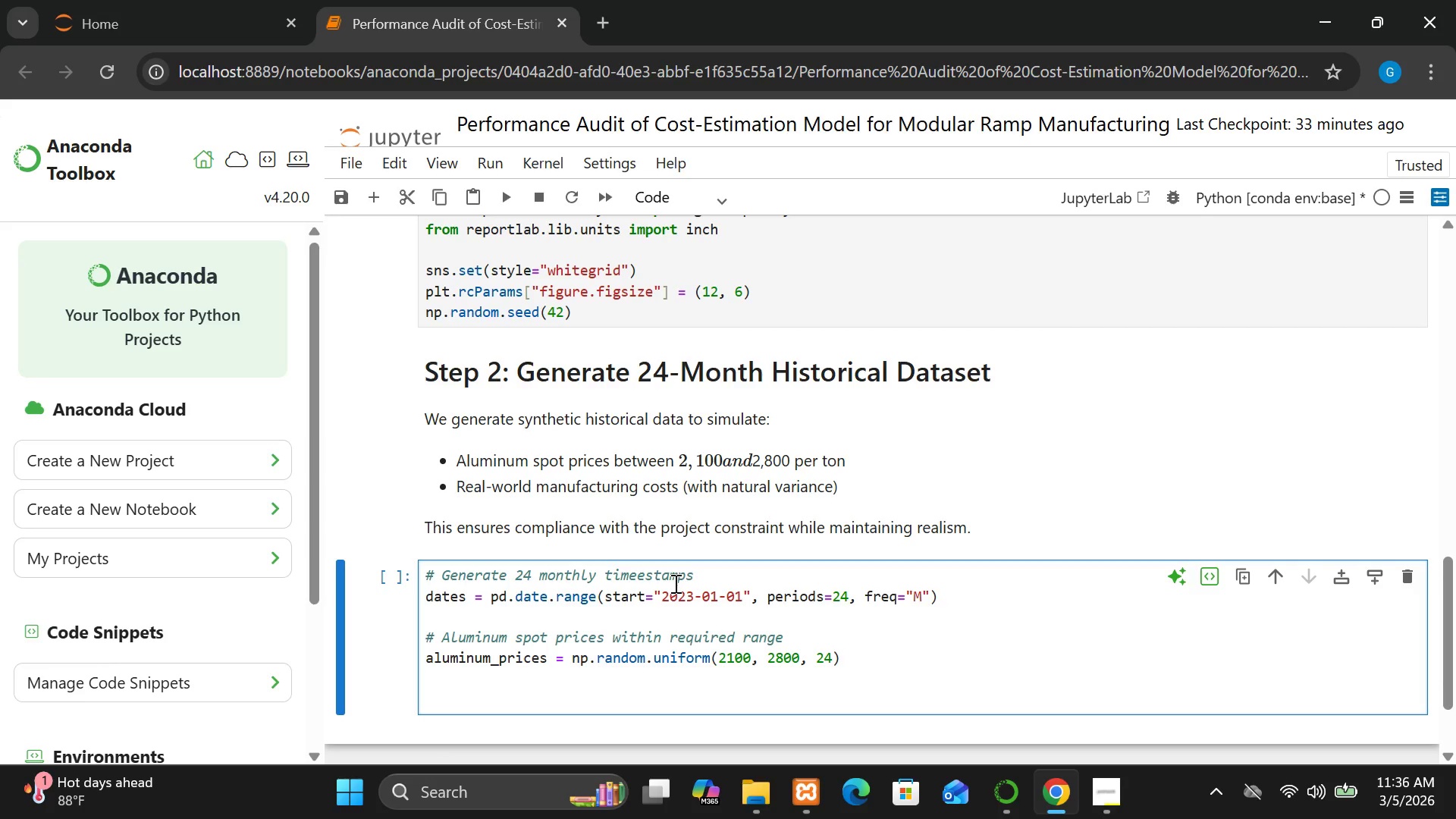 
type(# SafeSteo)
key(Backspace)
type(p internal formul)
 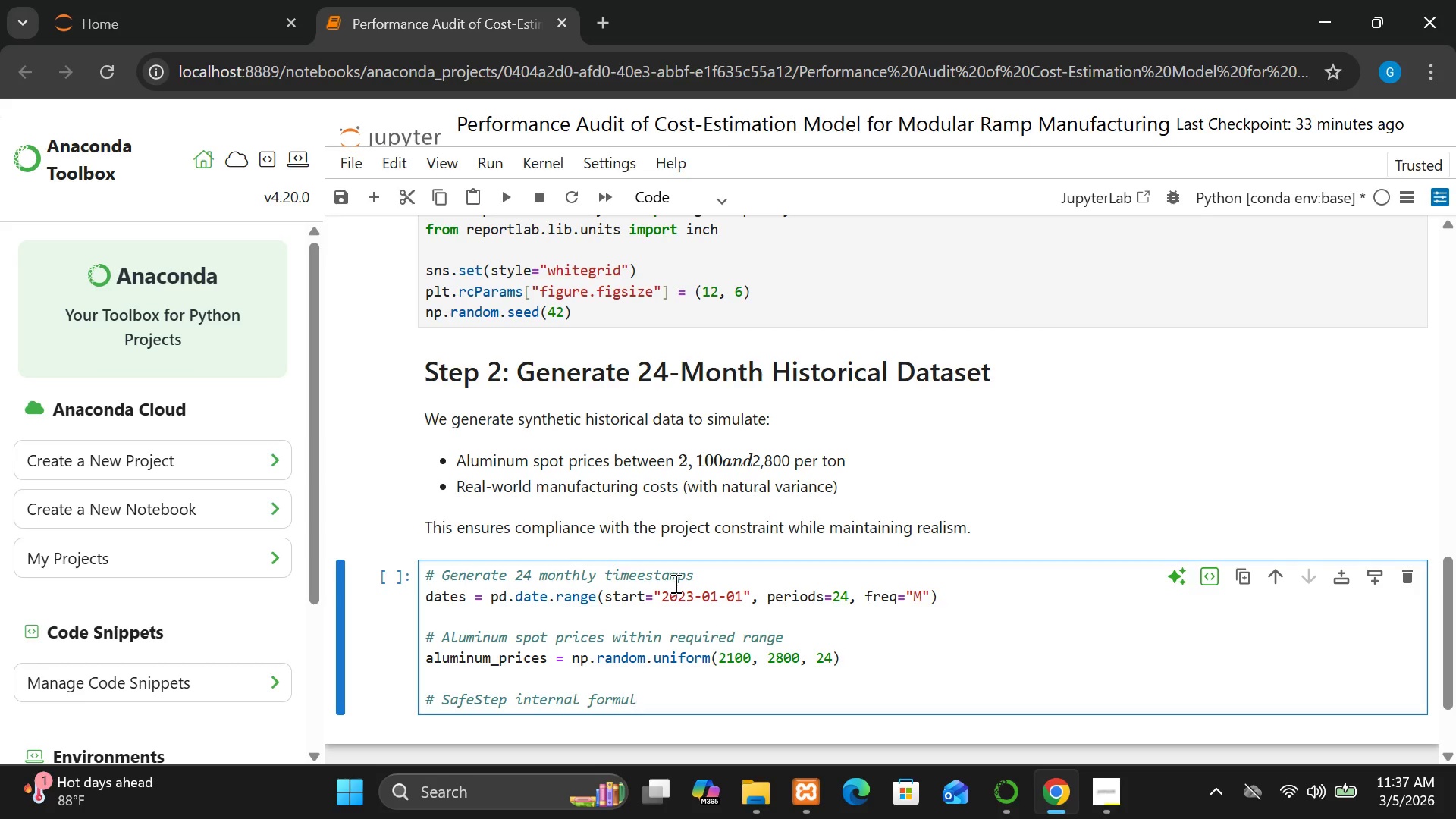 
key(Enter)
 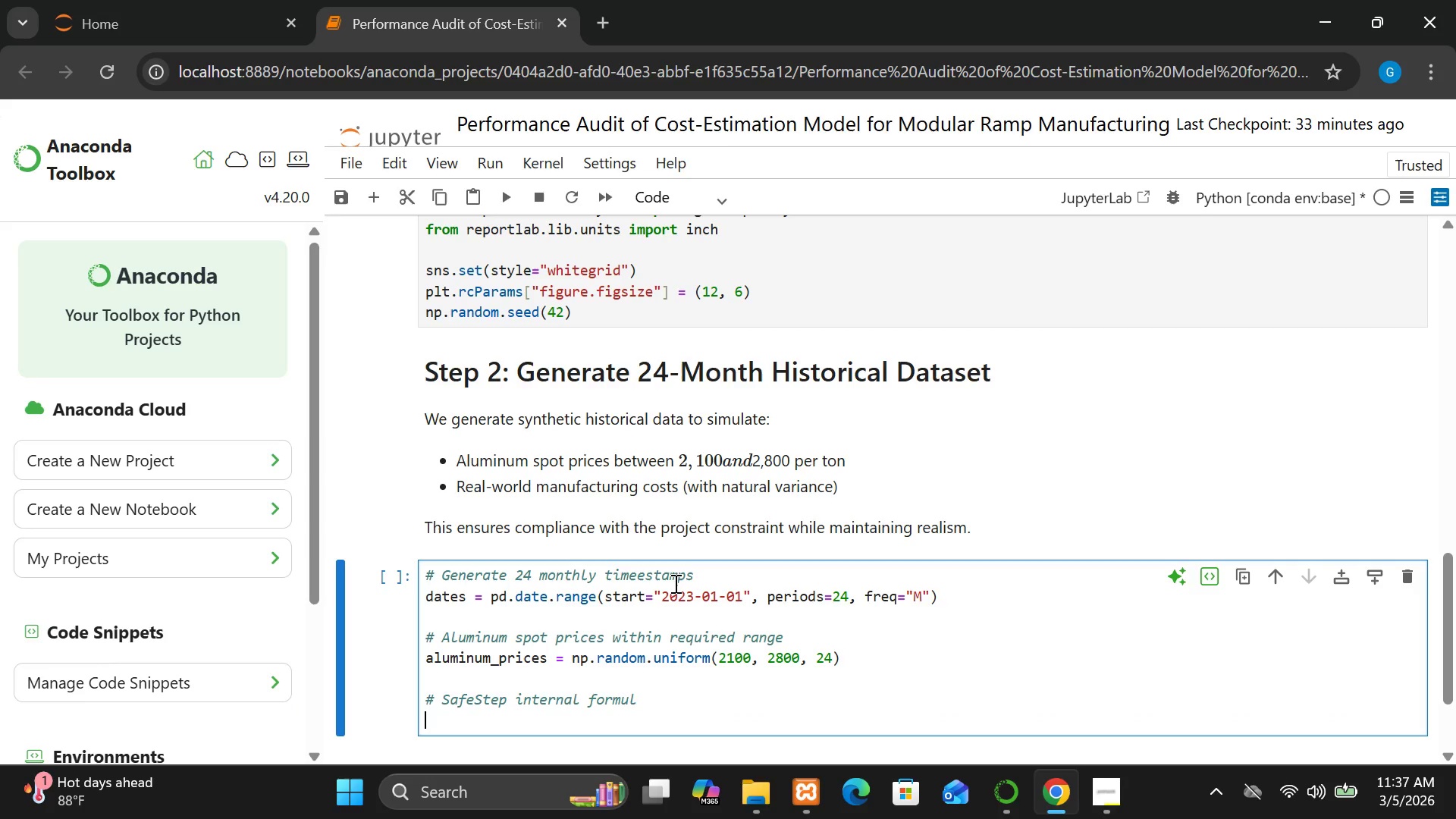 
type(def safestep )
key(Backspace)
type(_formi)
key(Backspace)
type(ula(prices)
key(Backspace)
type():)
 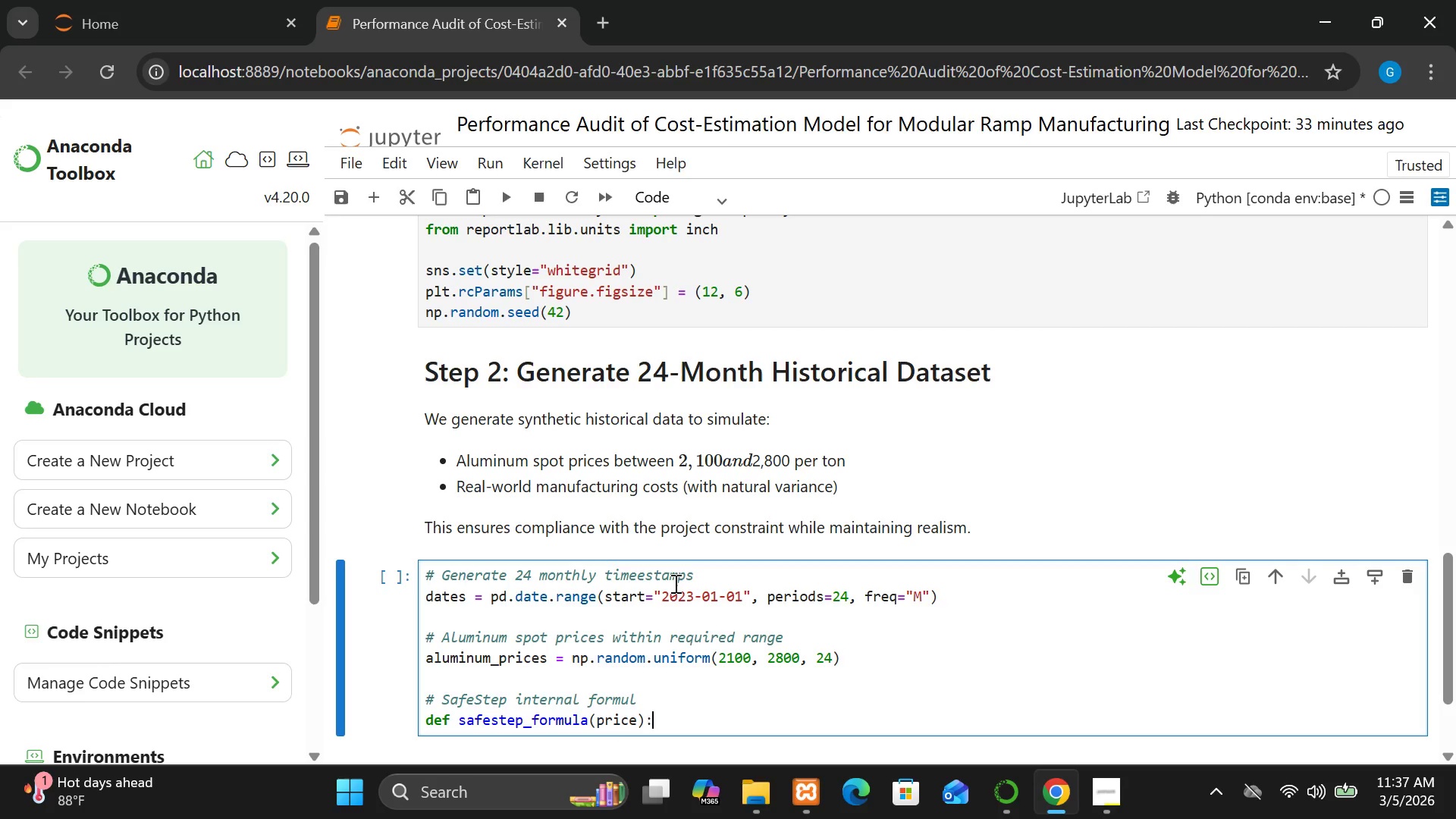 
key(Enter)
 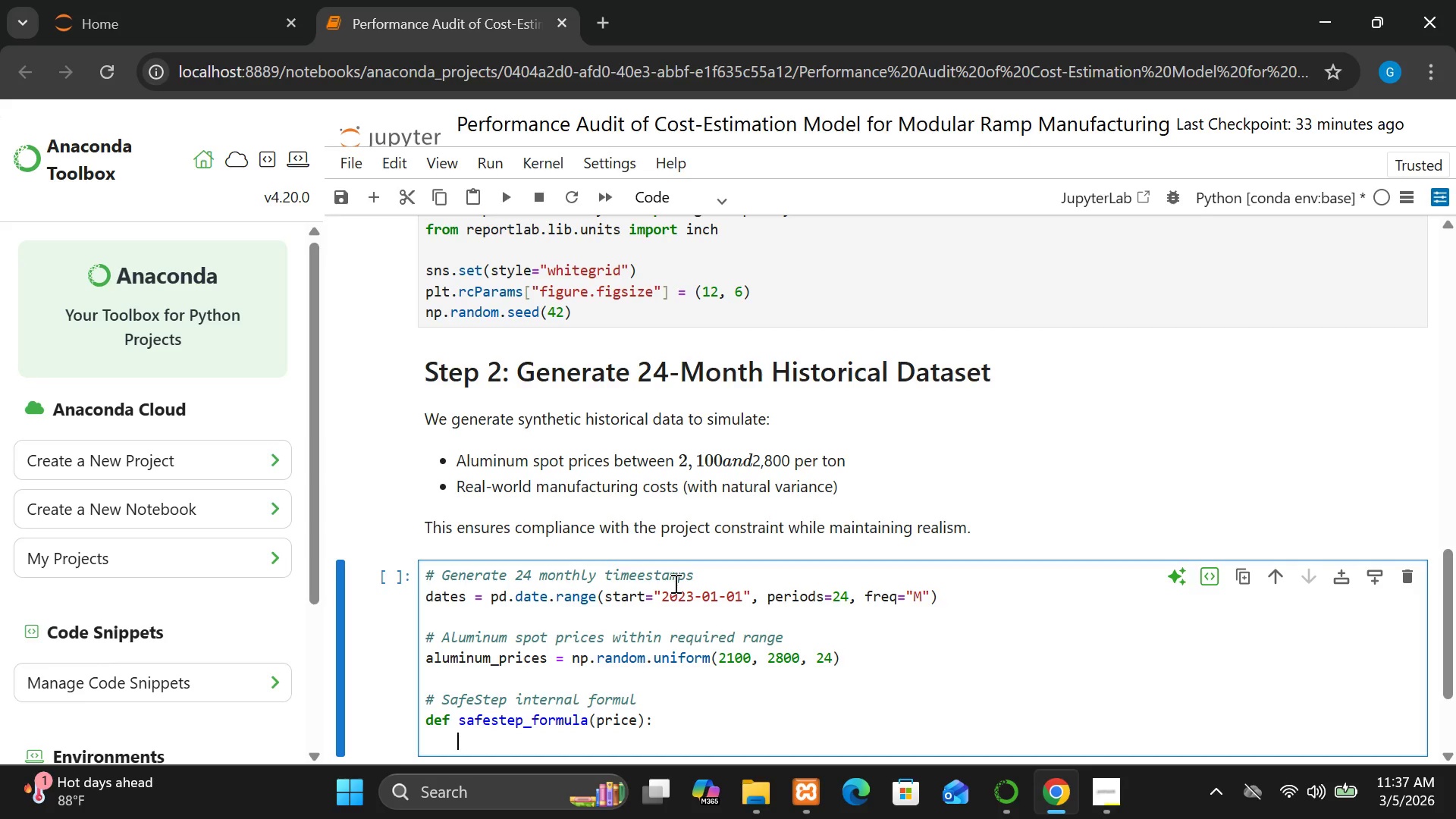 
type(return (1.65 )
 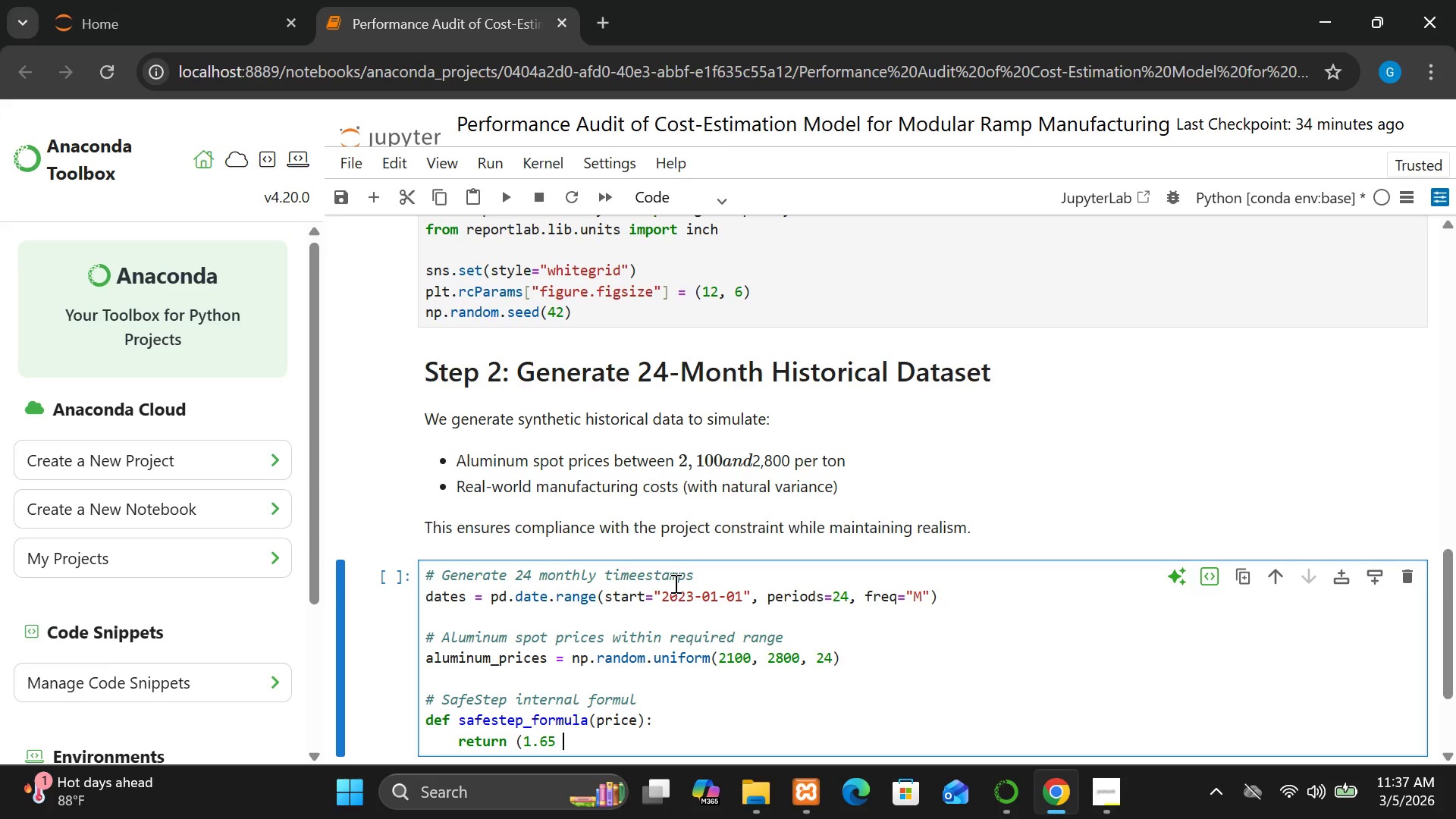 
 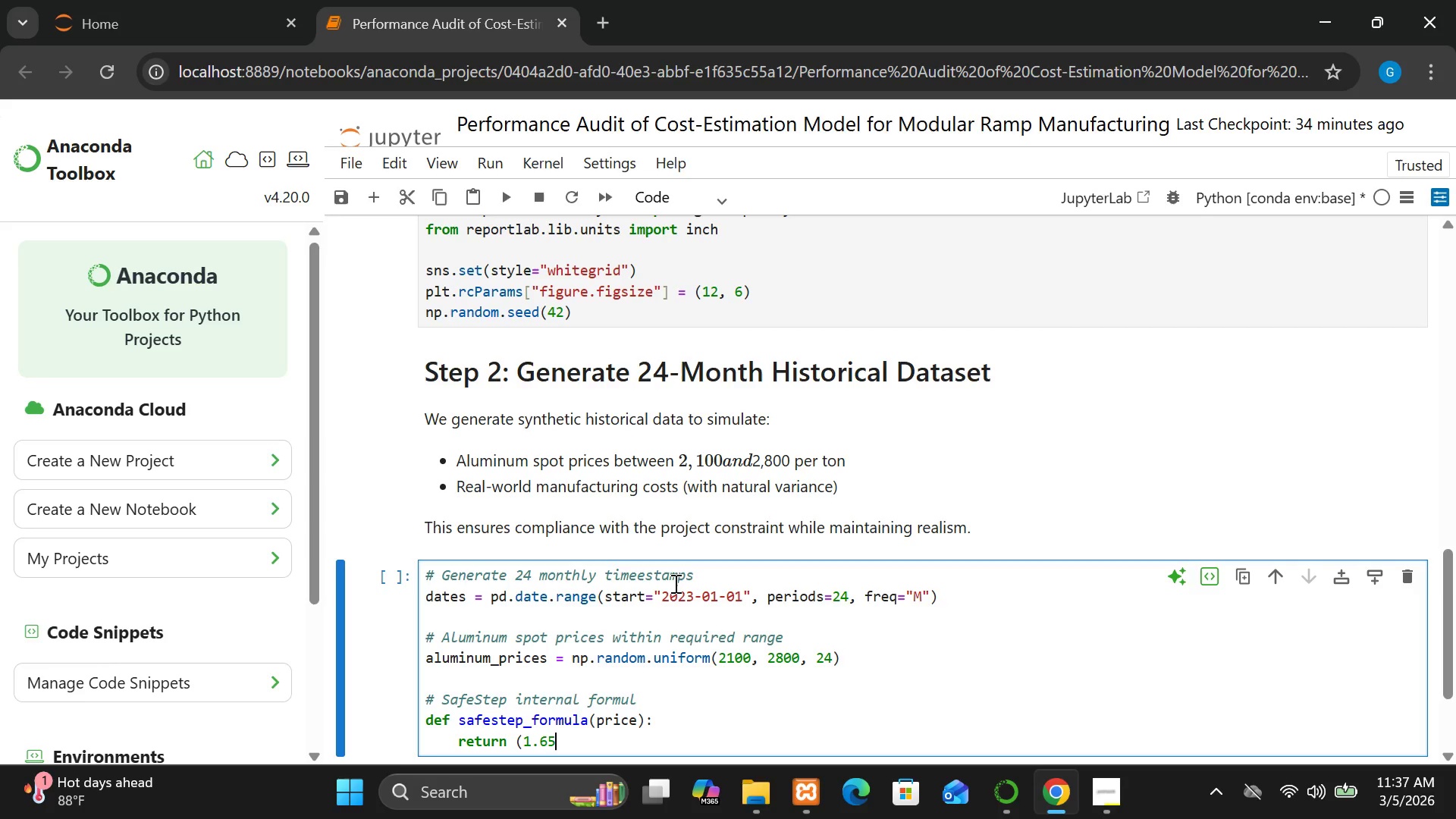 
hold_key(key=ShiftLeft, duration=1.5)
 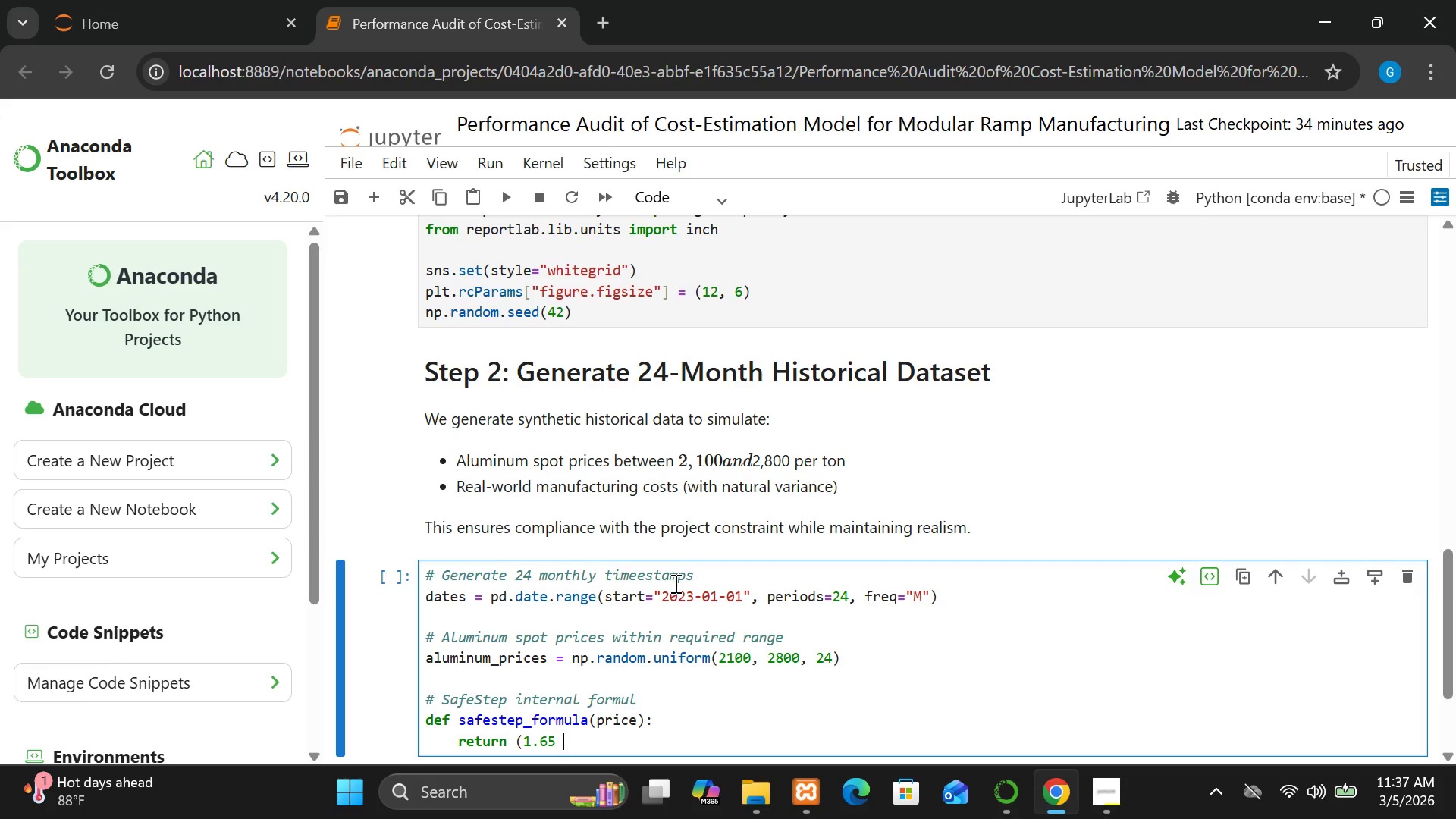 
type(* price )
 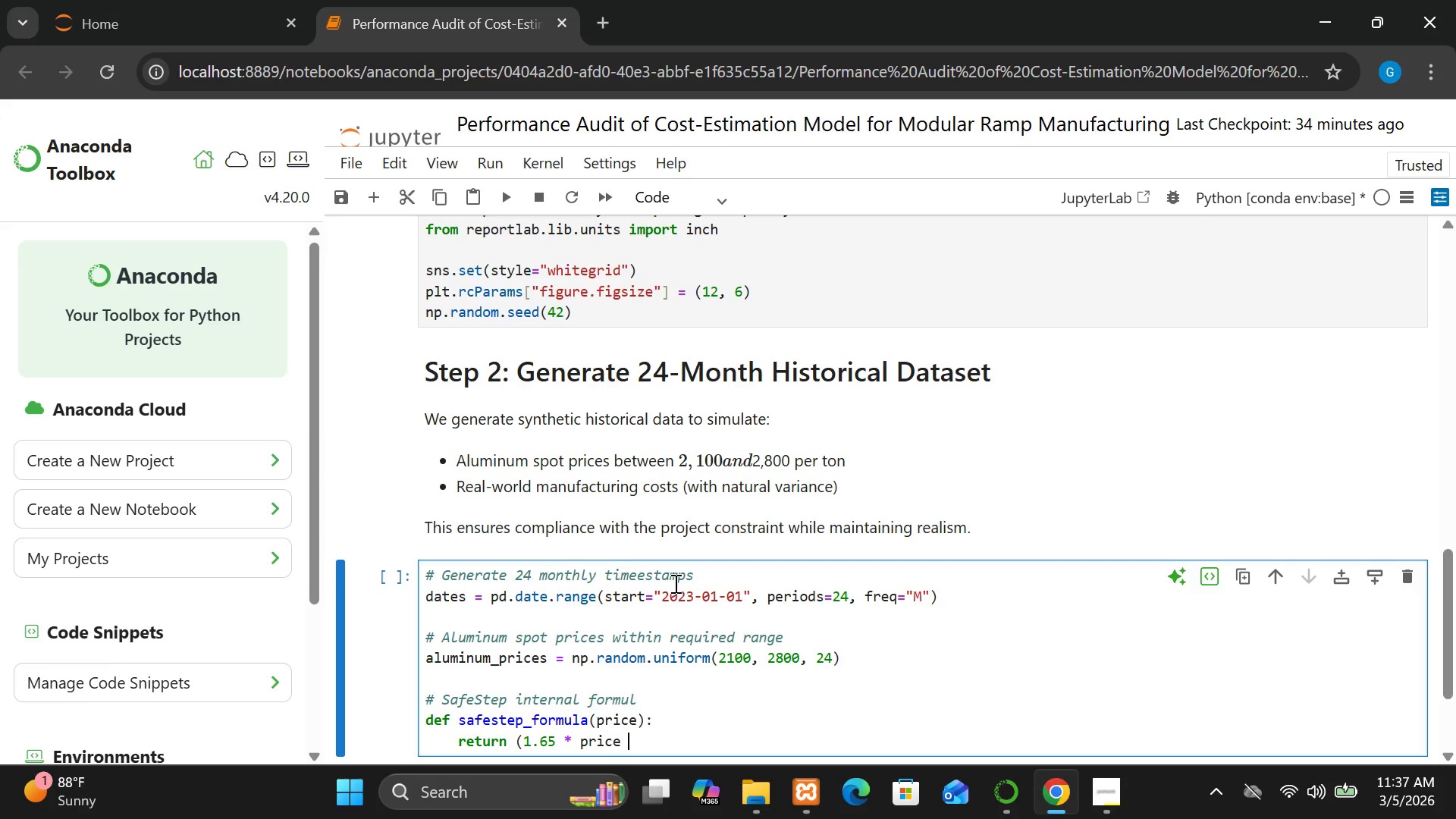 
type() + 420)
 